 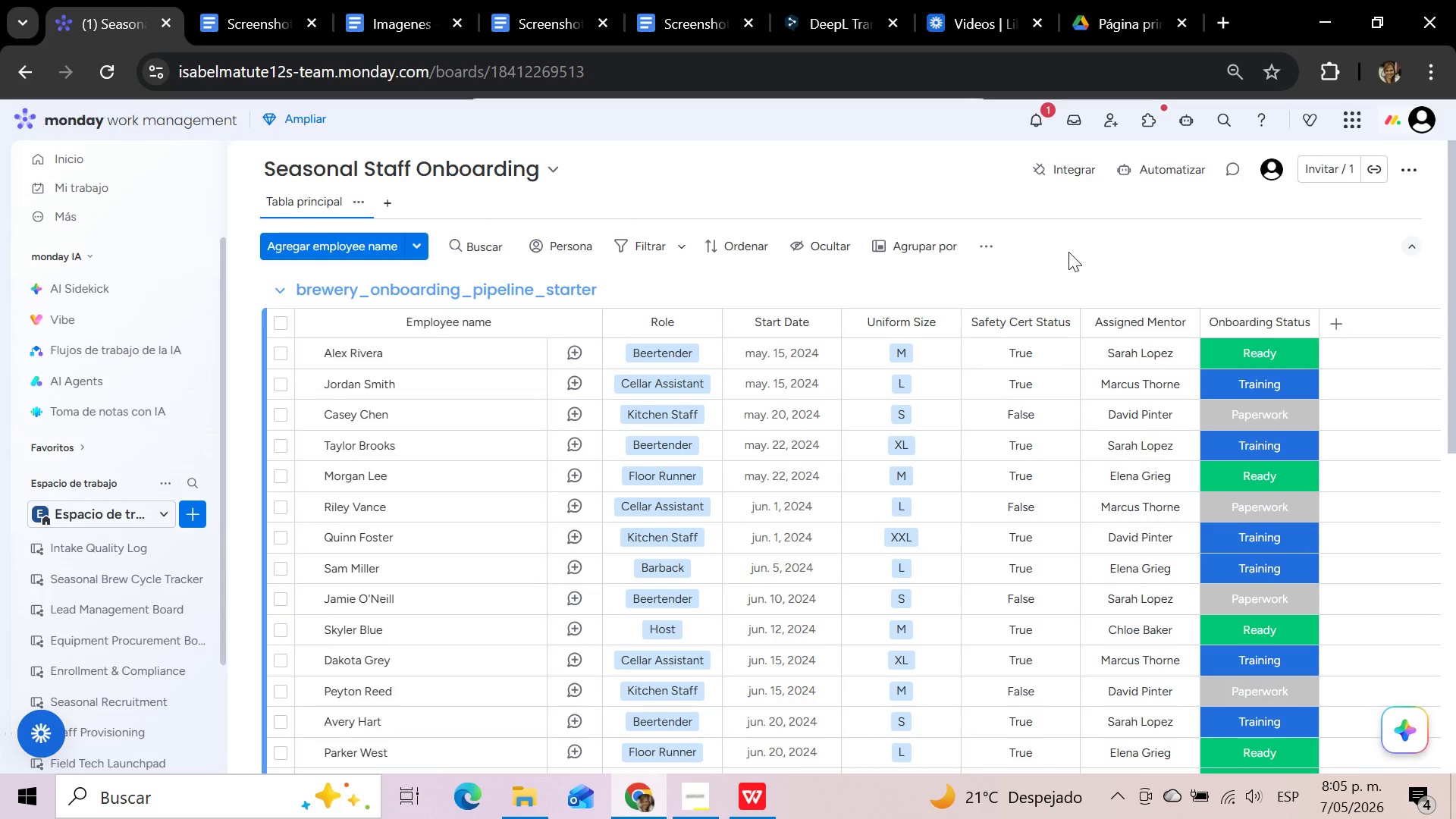 
left_click([1068, 252])
 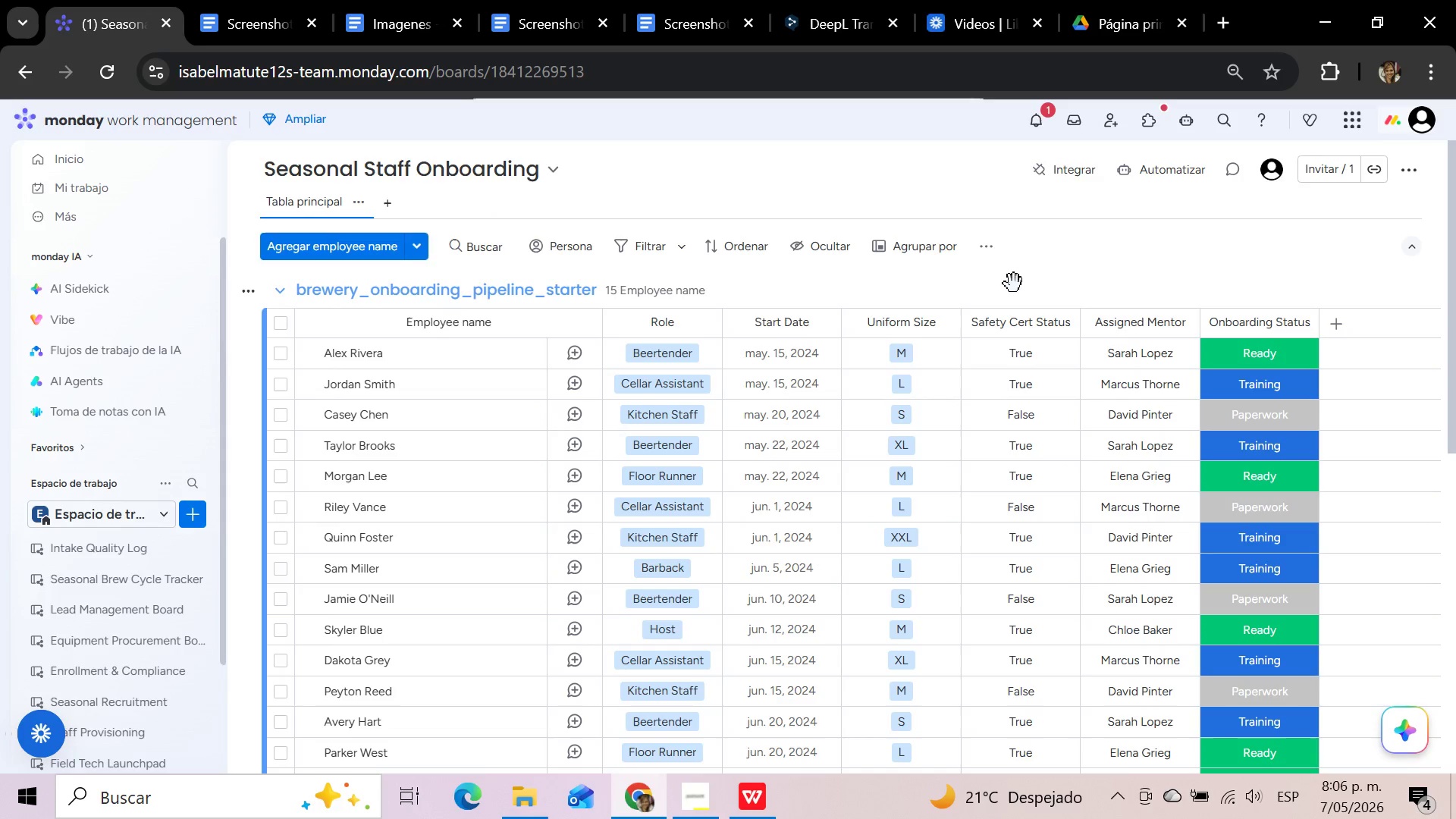 
wait(20.19)
 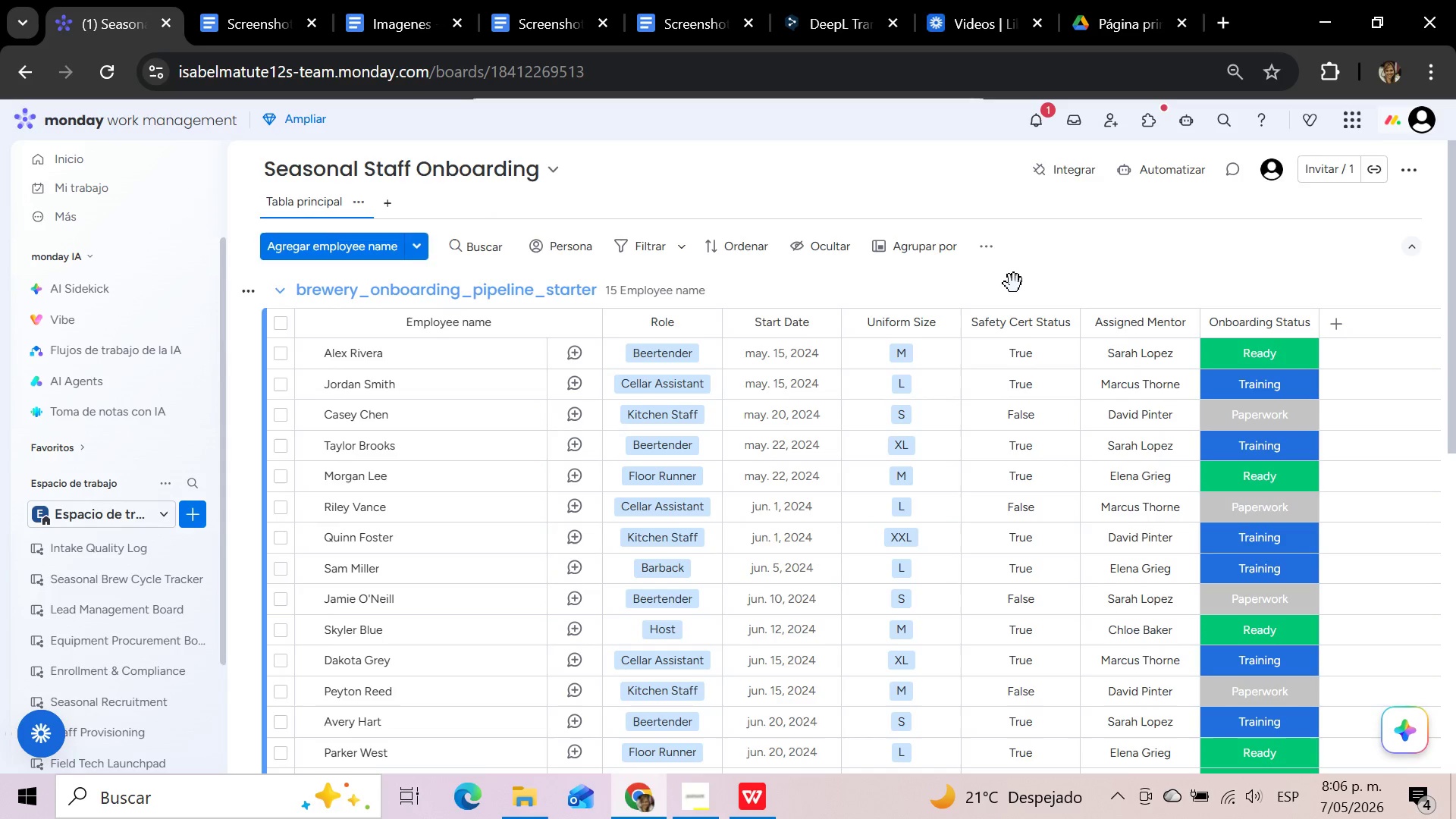 
left_click([592, 293])
 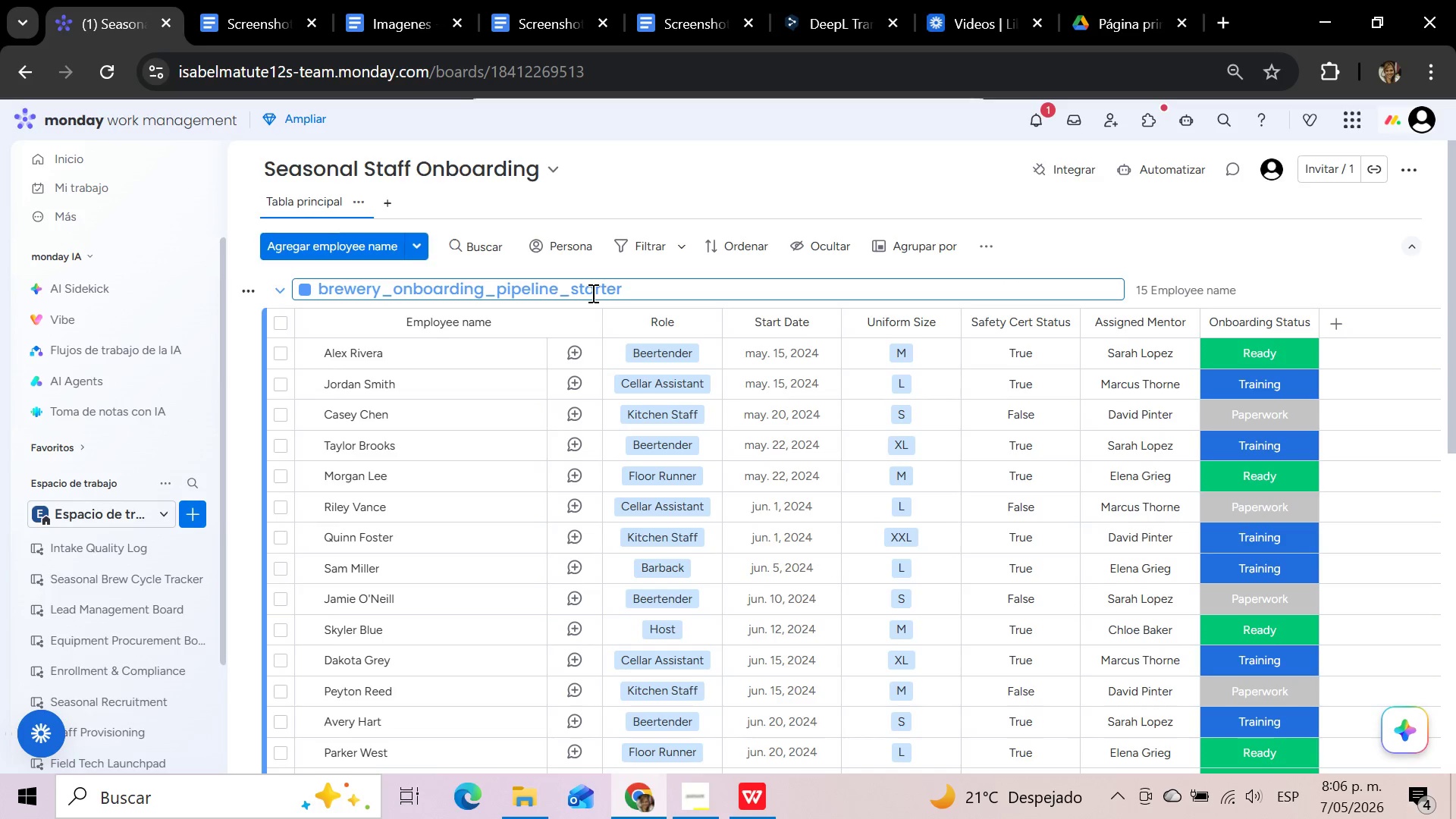 
hold_key(key=Backspace, duration=1.5)
 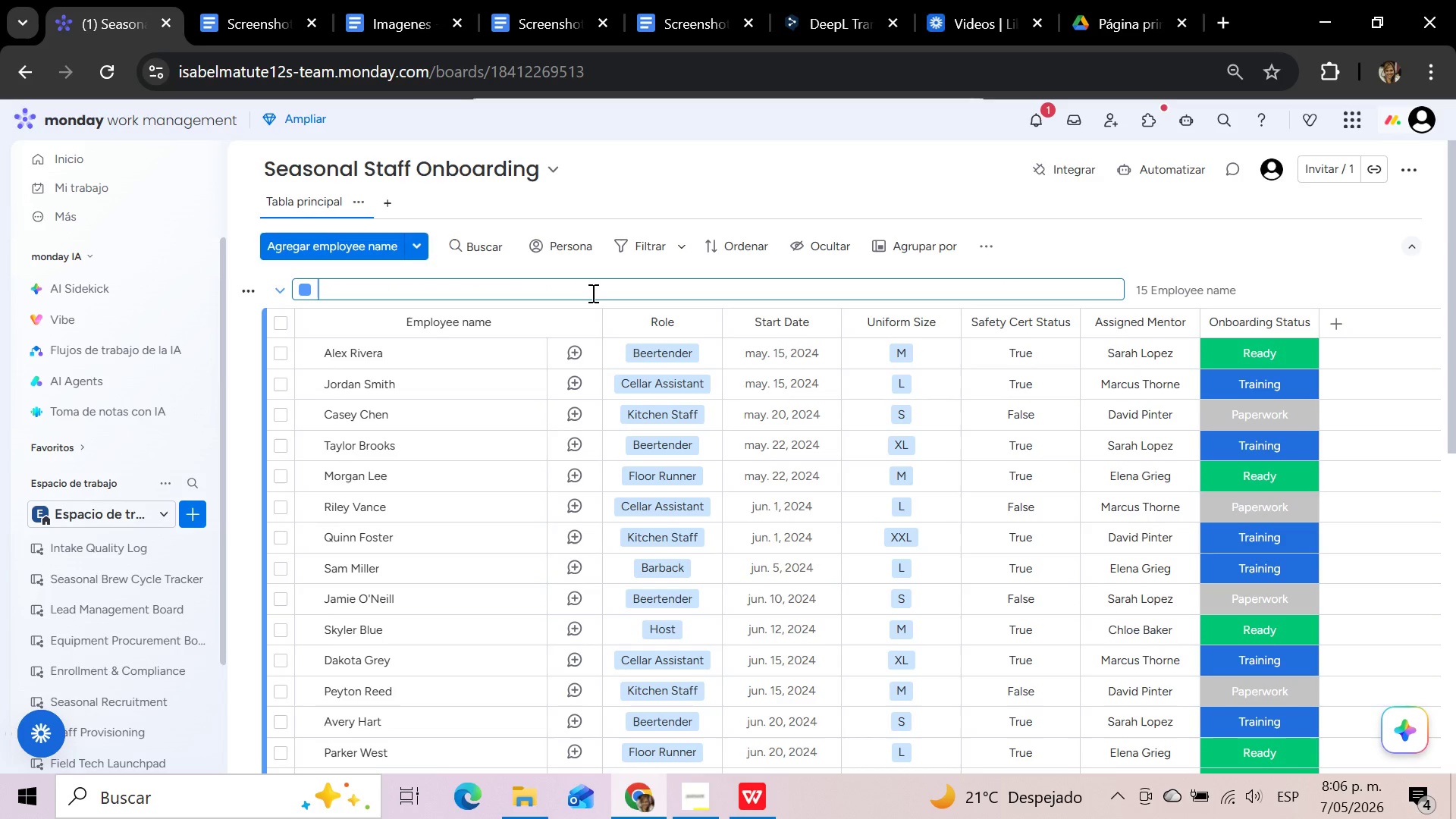 
hold_key(key=Backspace, duration=0.53)
 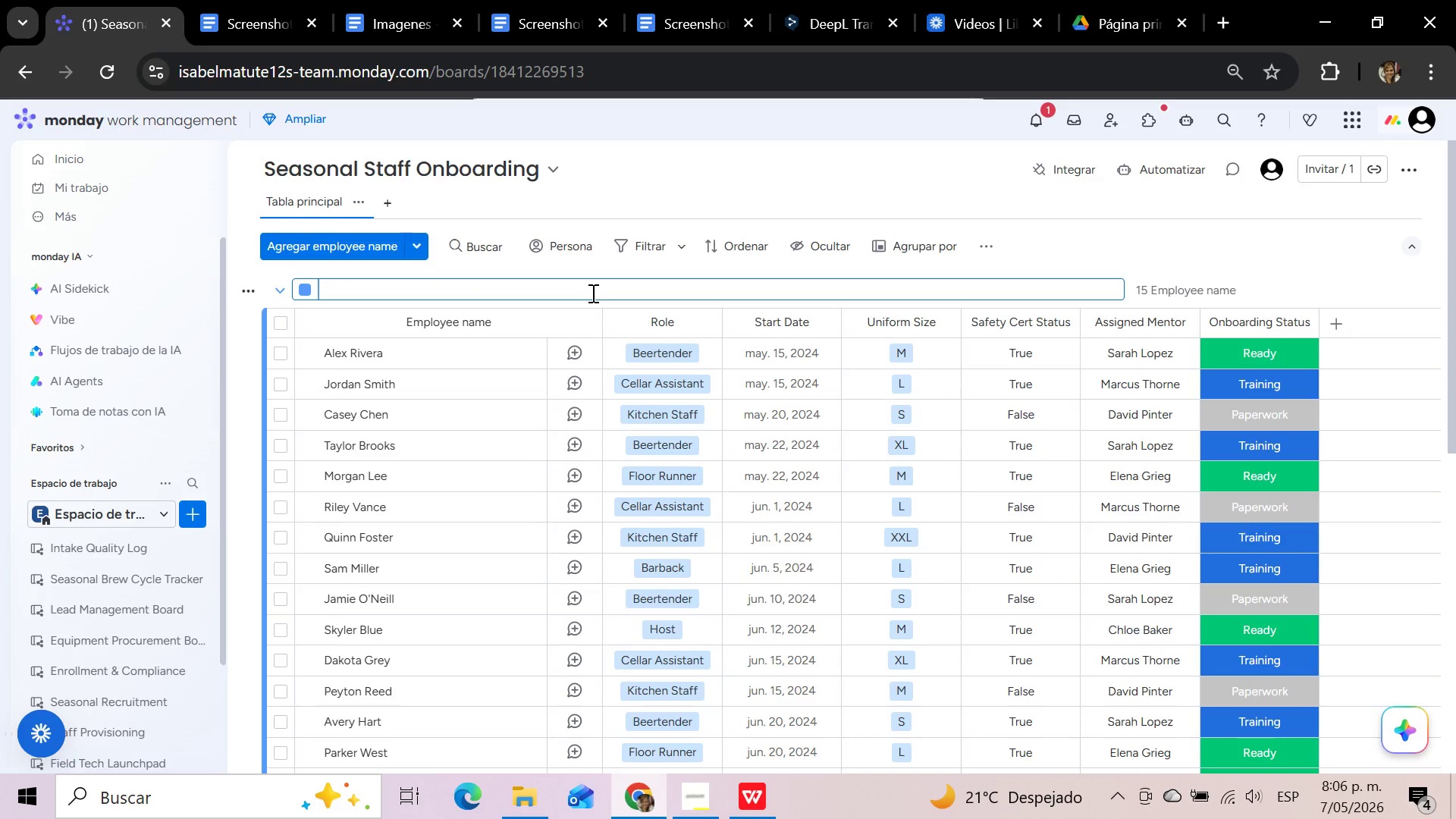 
type(s)
key(Backspace)
type(Seasonal New Hires)
 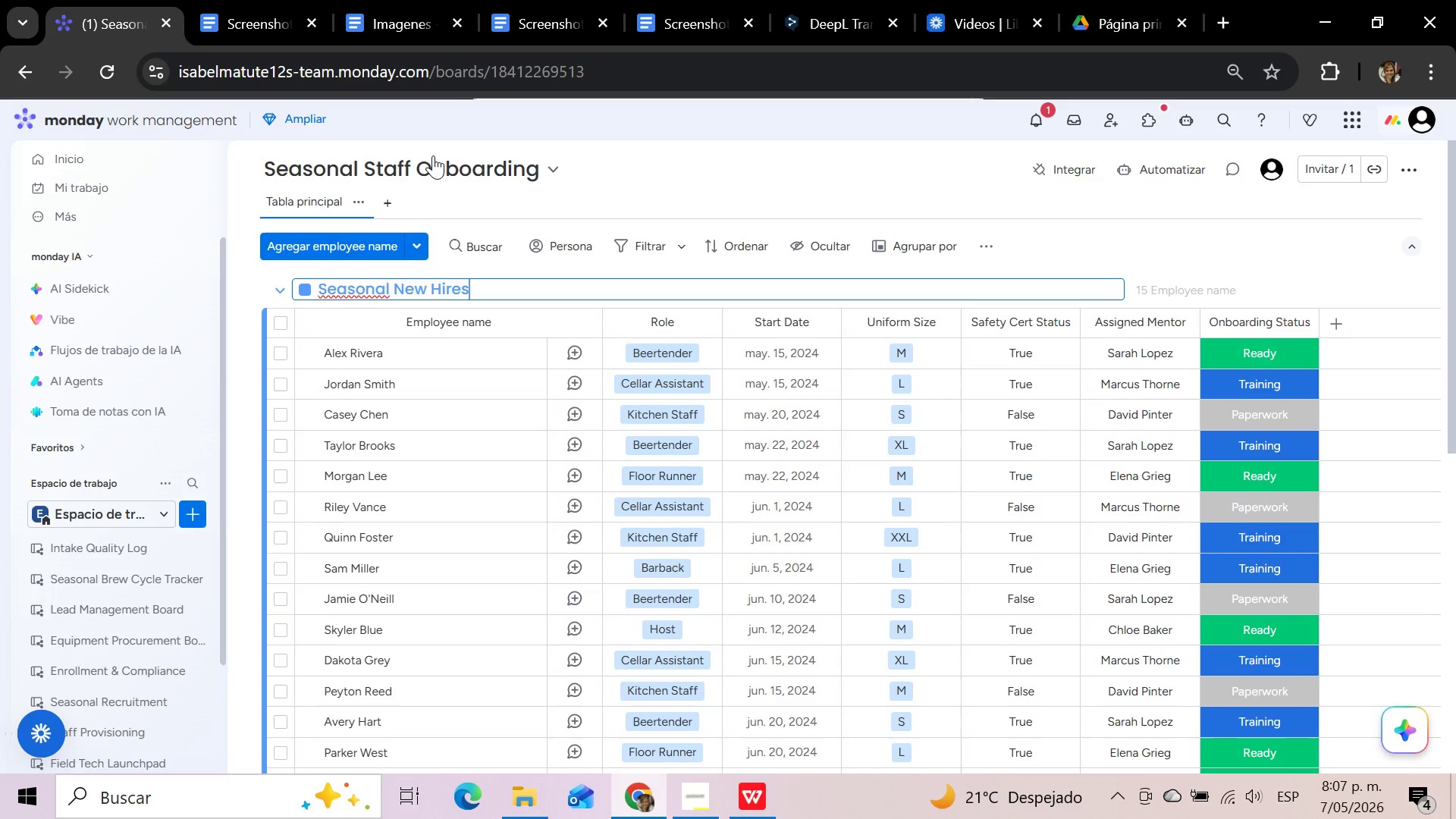 
wait(40.19)
 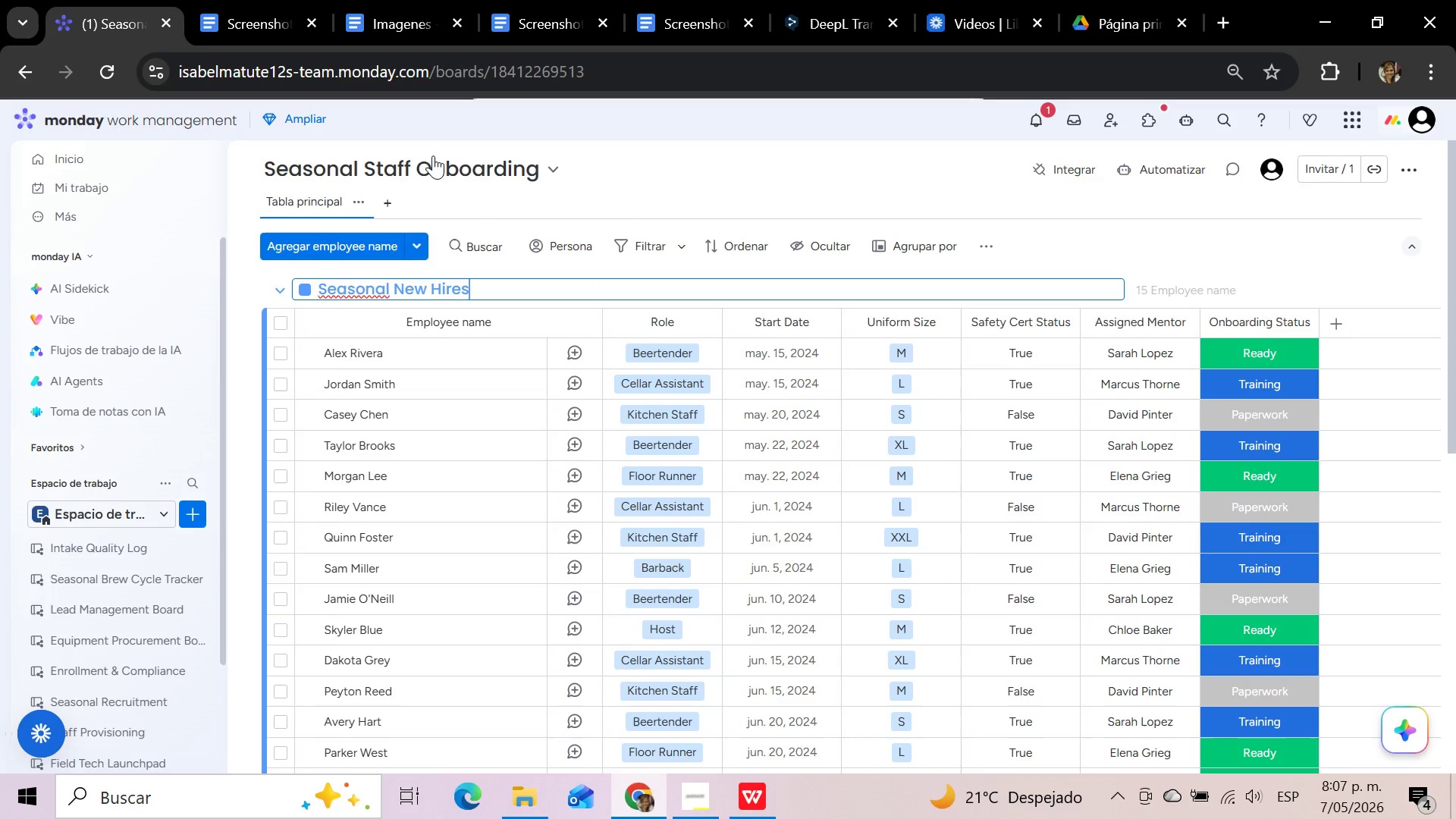 
left_click([1098, 242])
 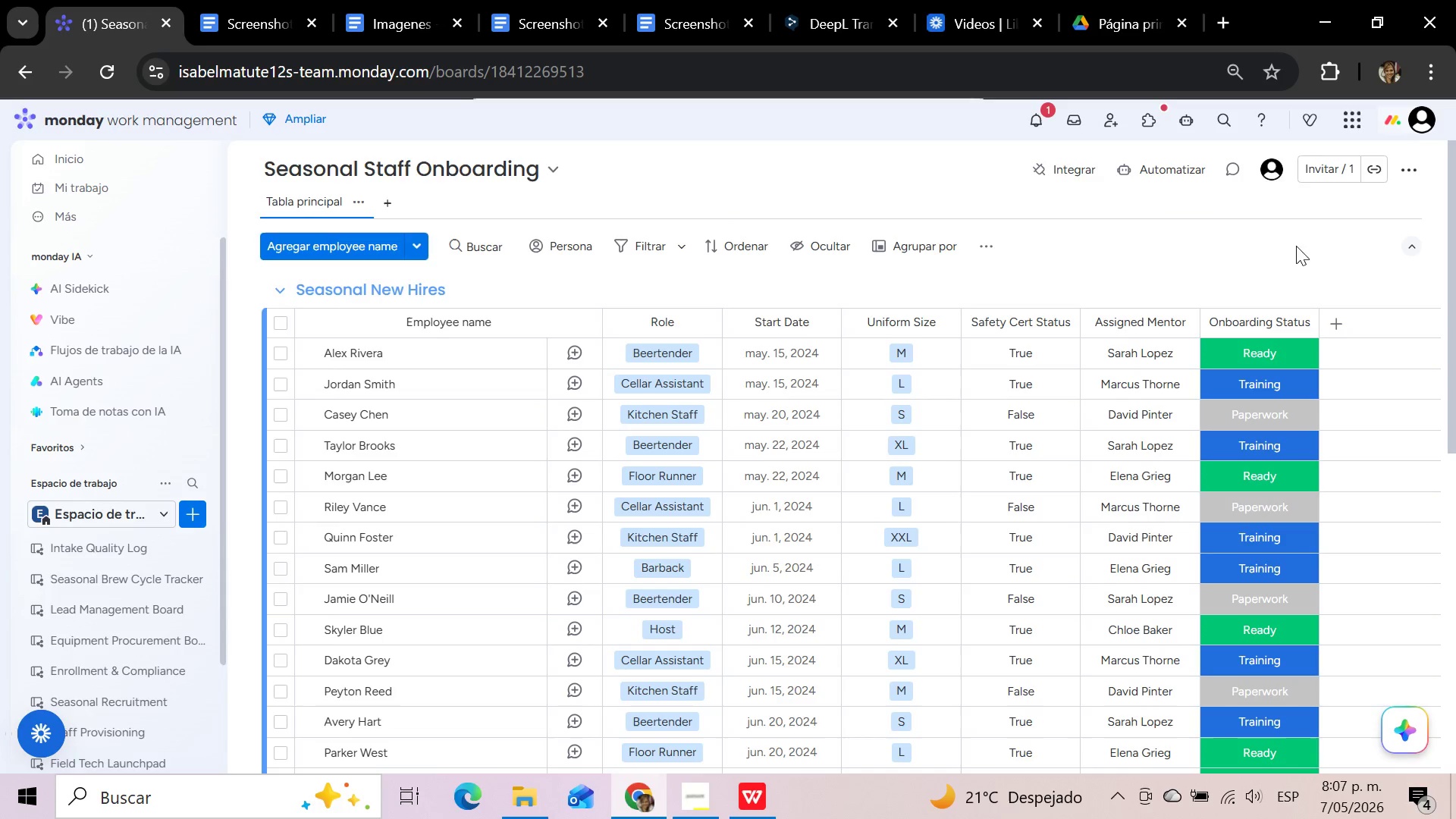 
wait(11.81)
 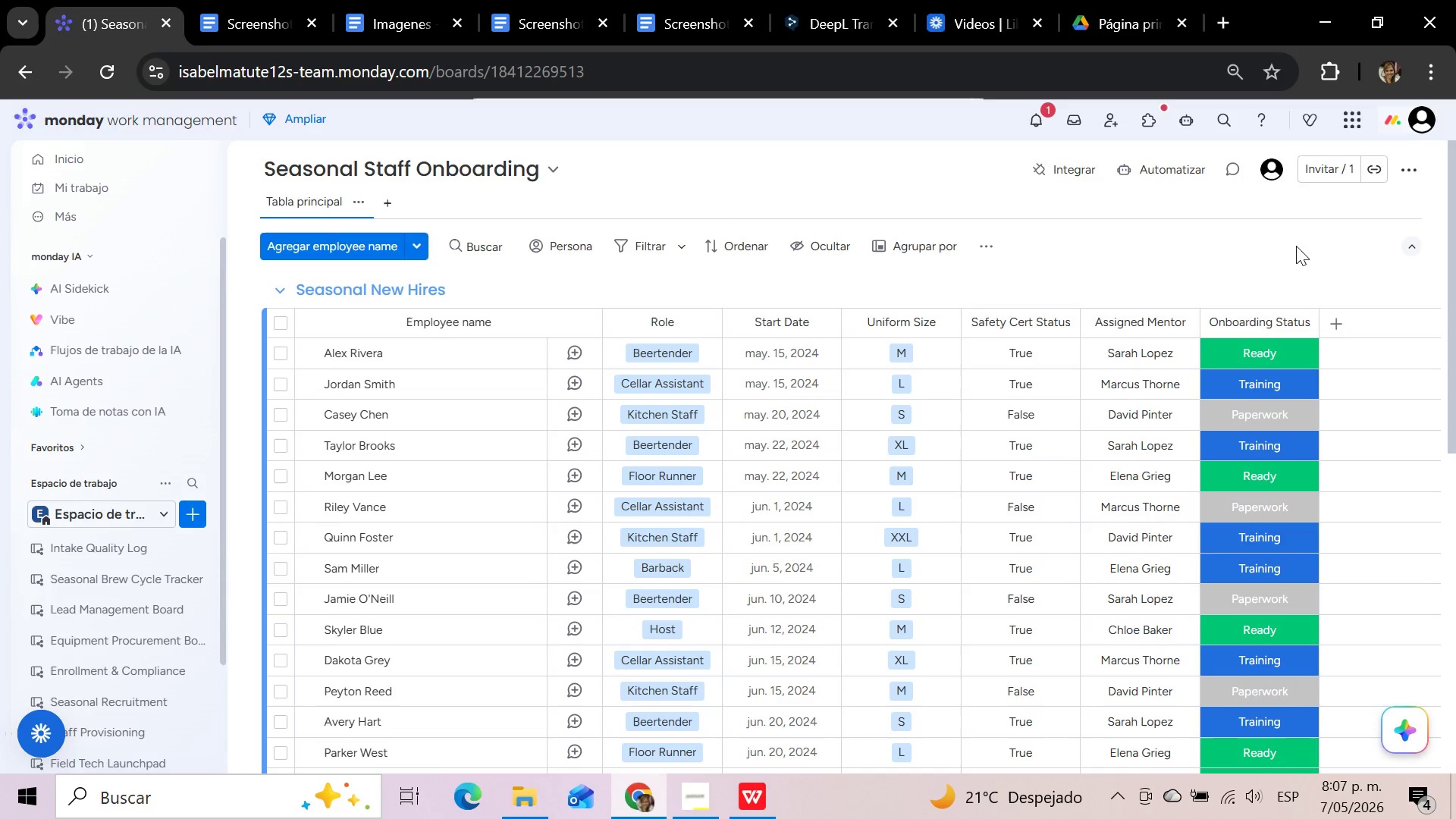 
left_click_drag(start_coordinate=[1274, 335], to_coordinate=[622, 340])
 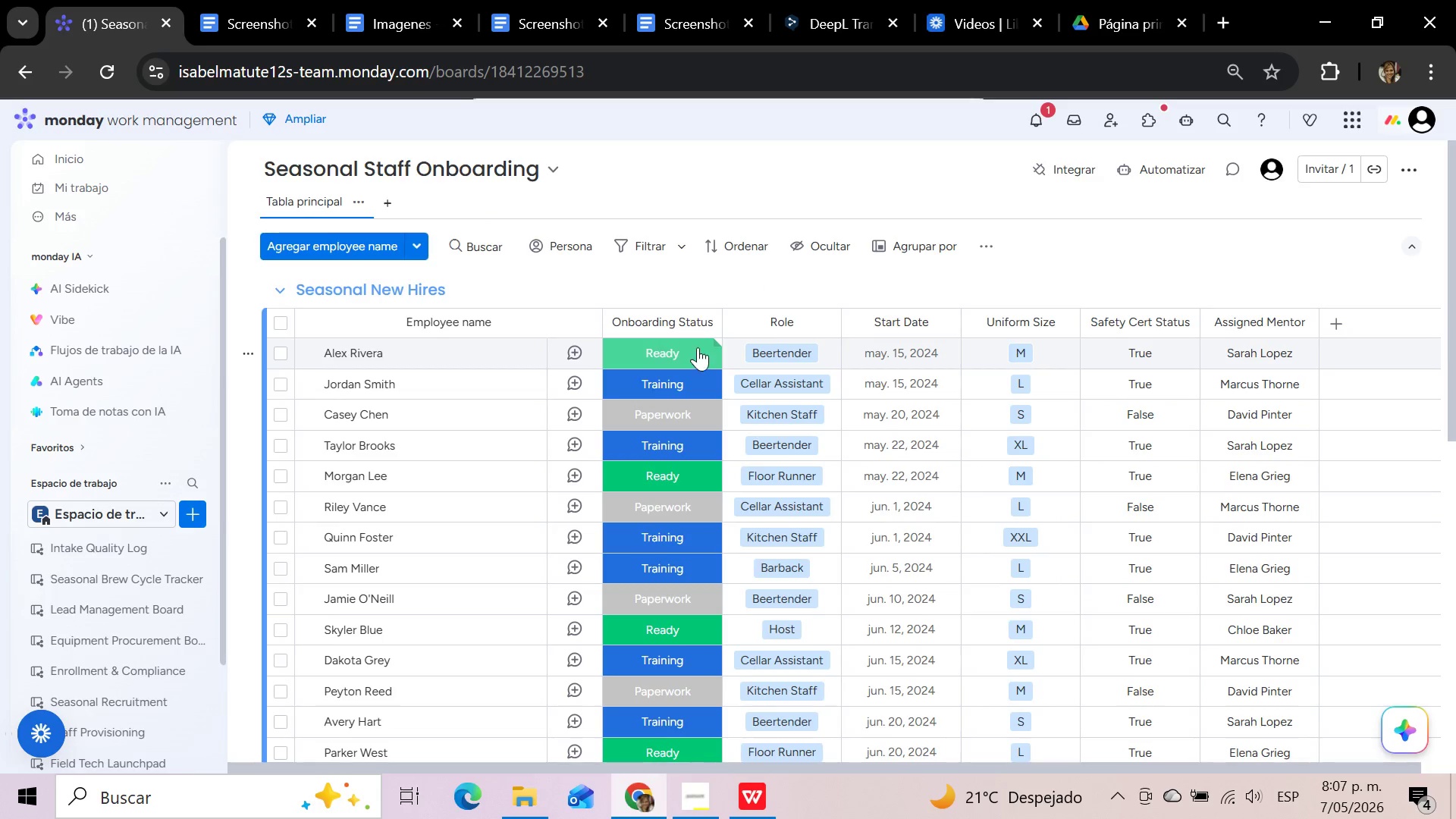 
mouse_move([896, 324])
 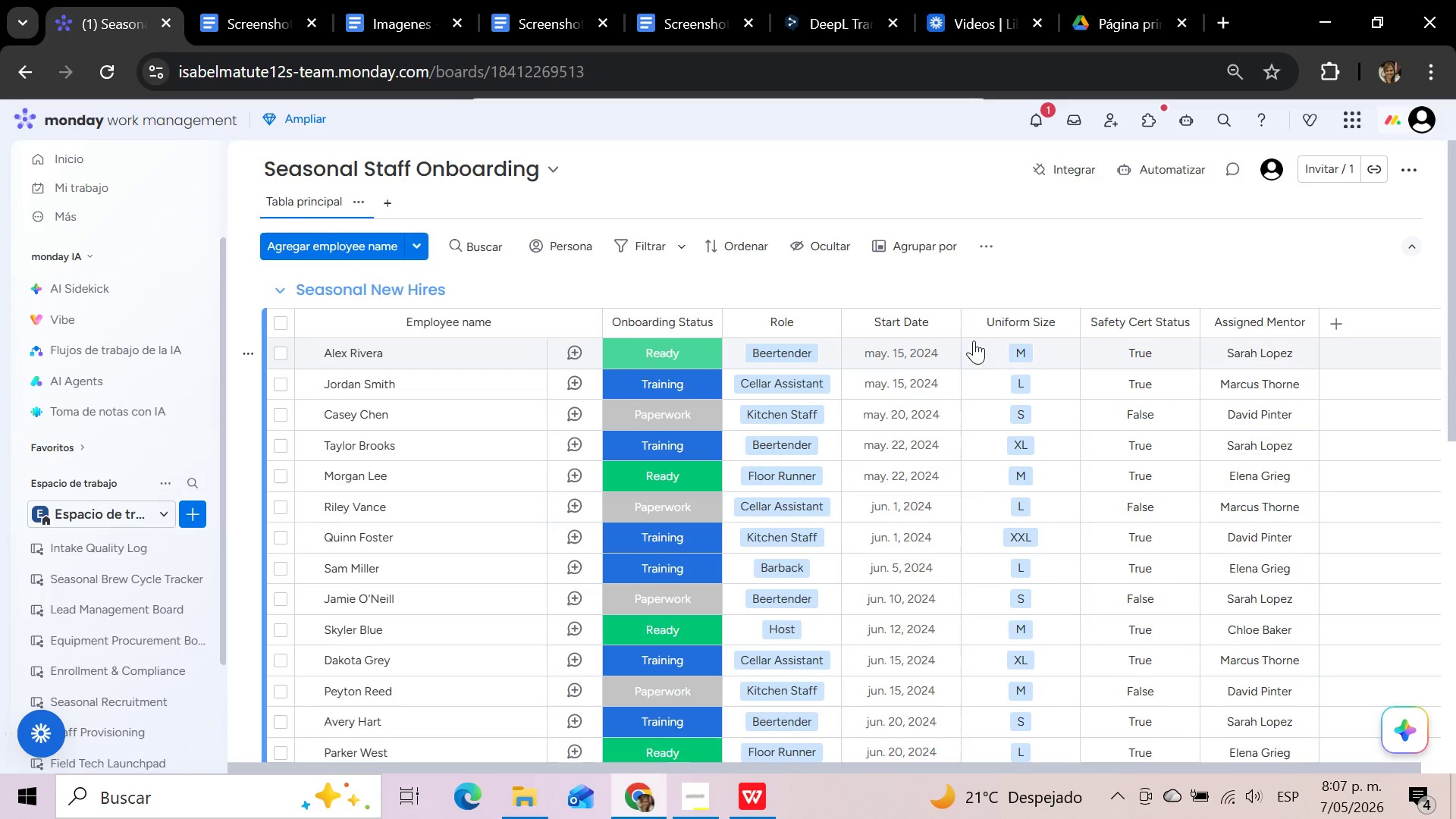 
mouse_move([996, 335])
 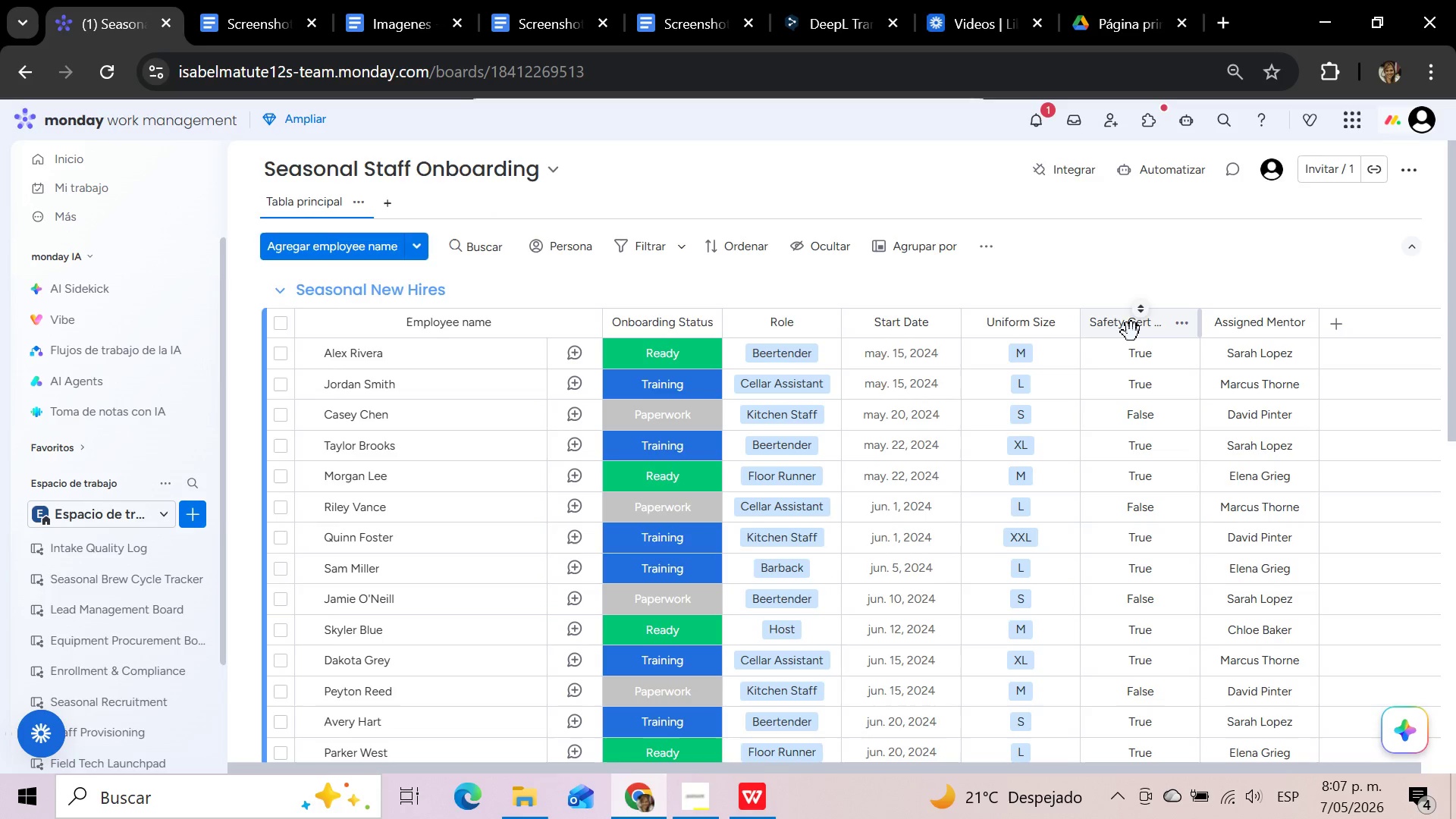 
wait(7.95)
 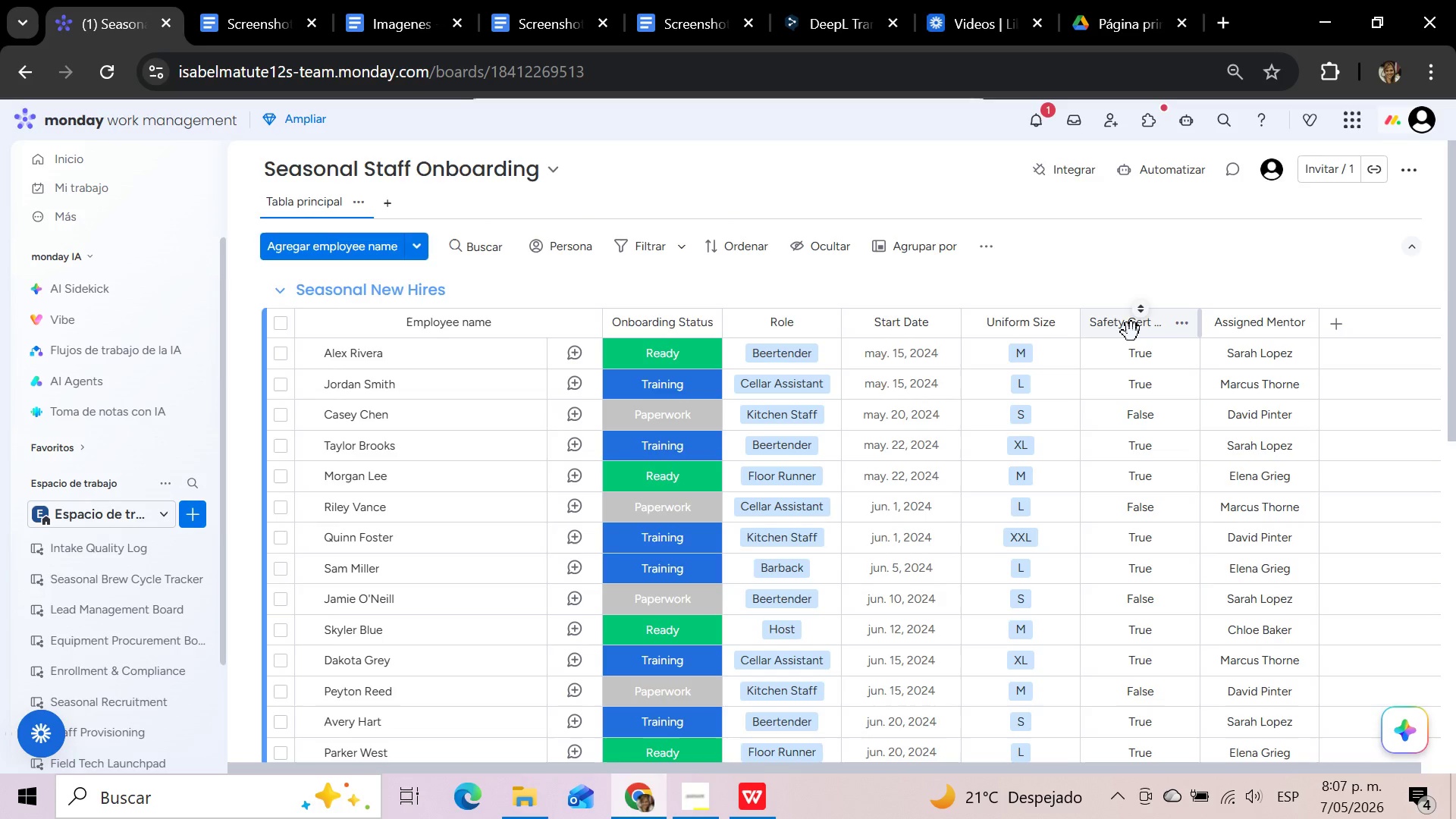 
left_click([753, 802])
 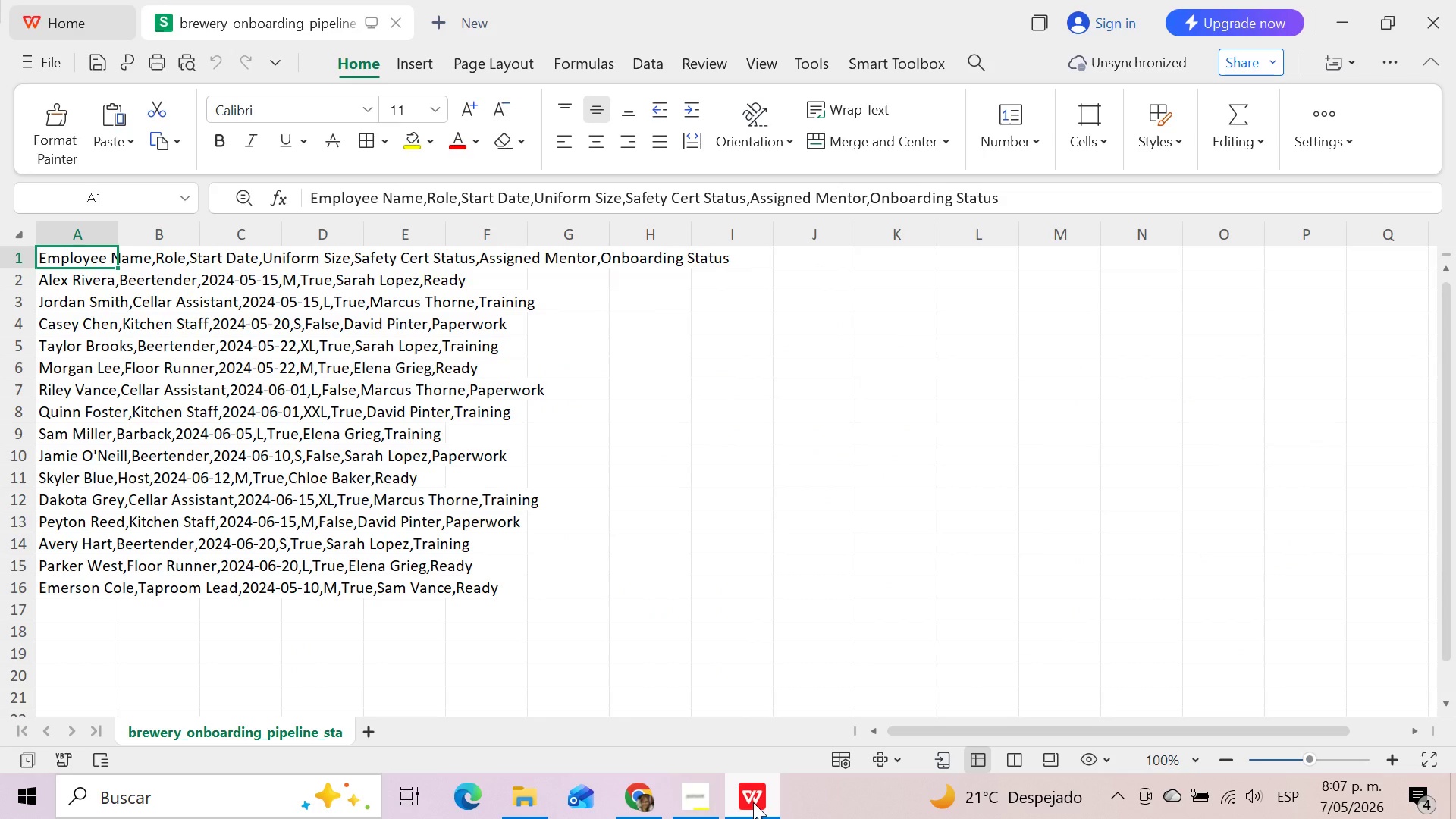 
left_click([753, 802])
 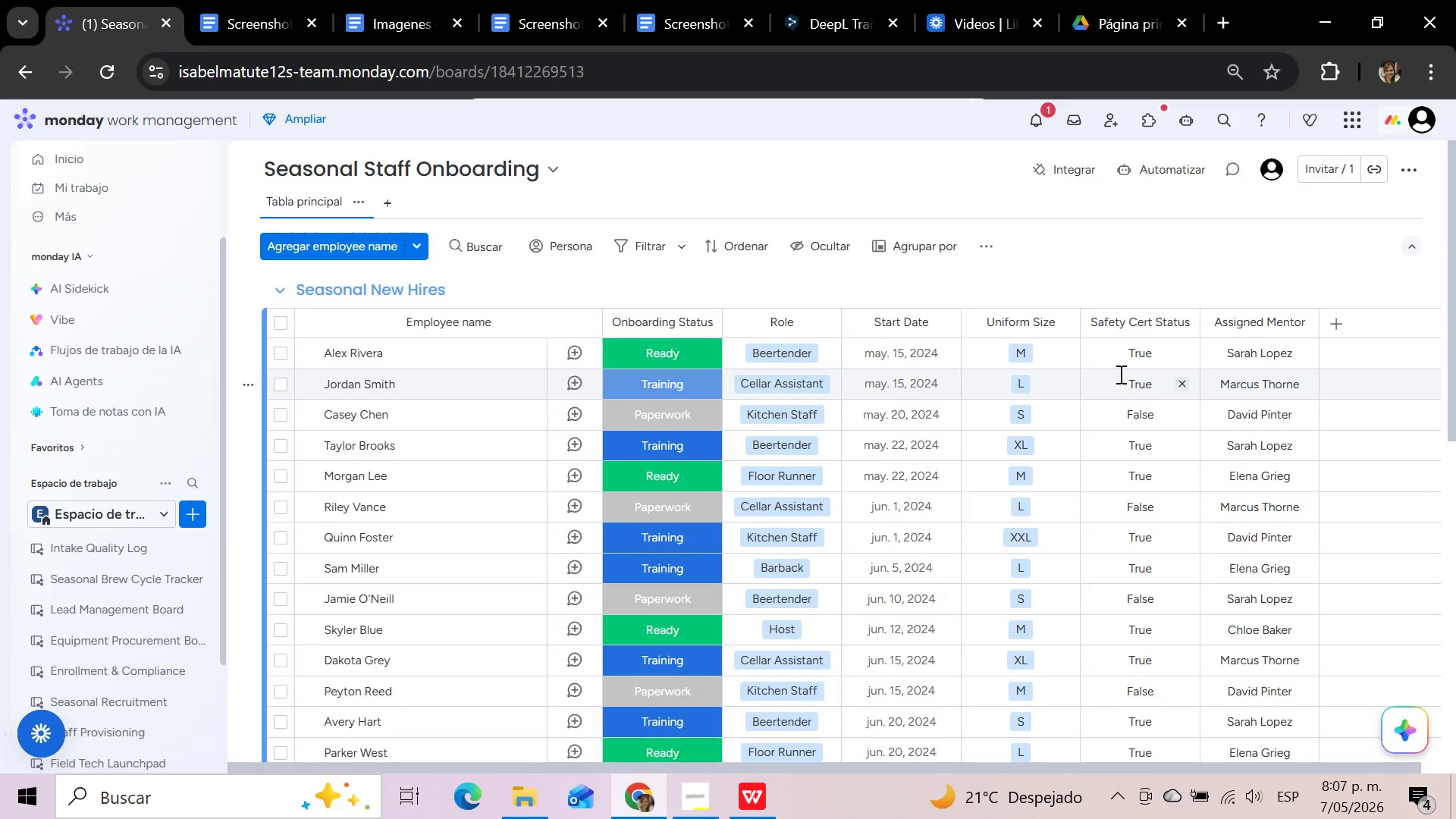 
wait(7.16)
 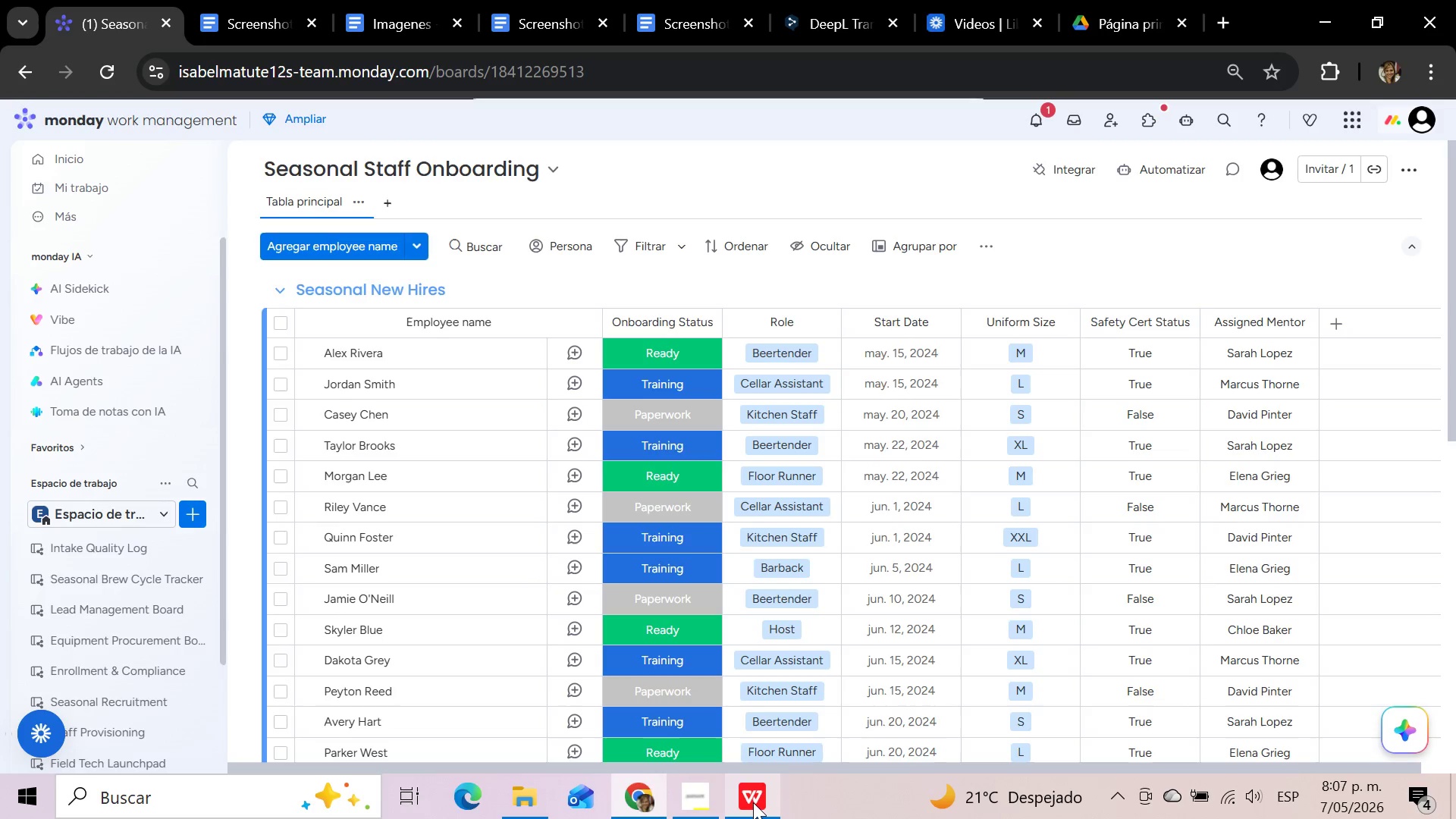 
left_click([1183, 322])
 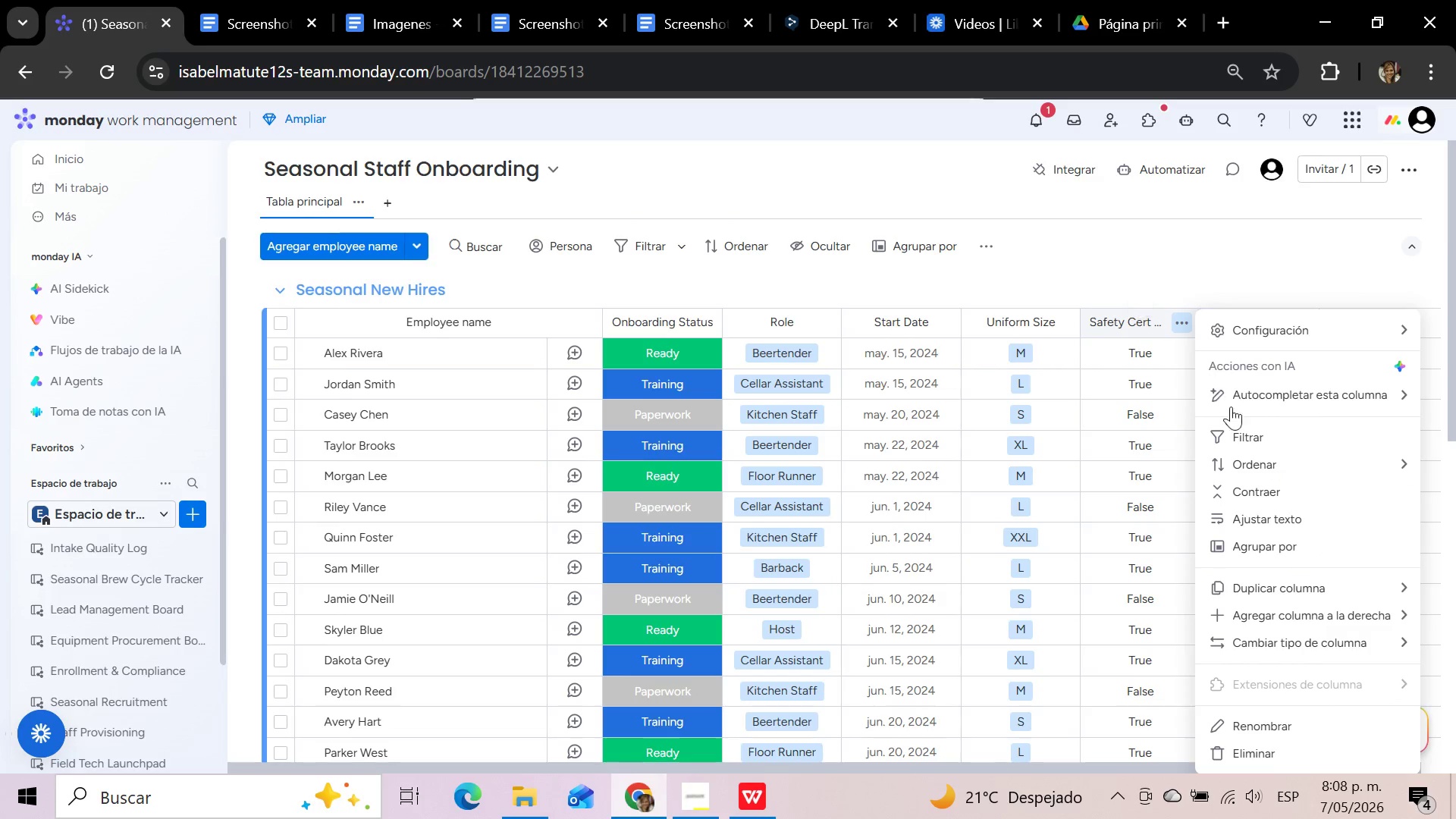 
mouse_move([1257, 609])
 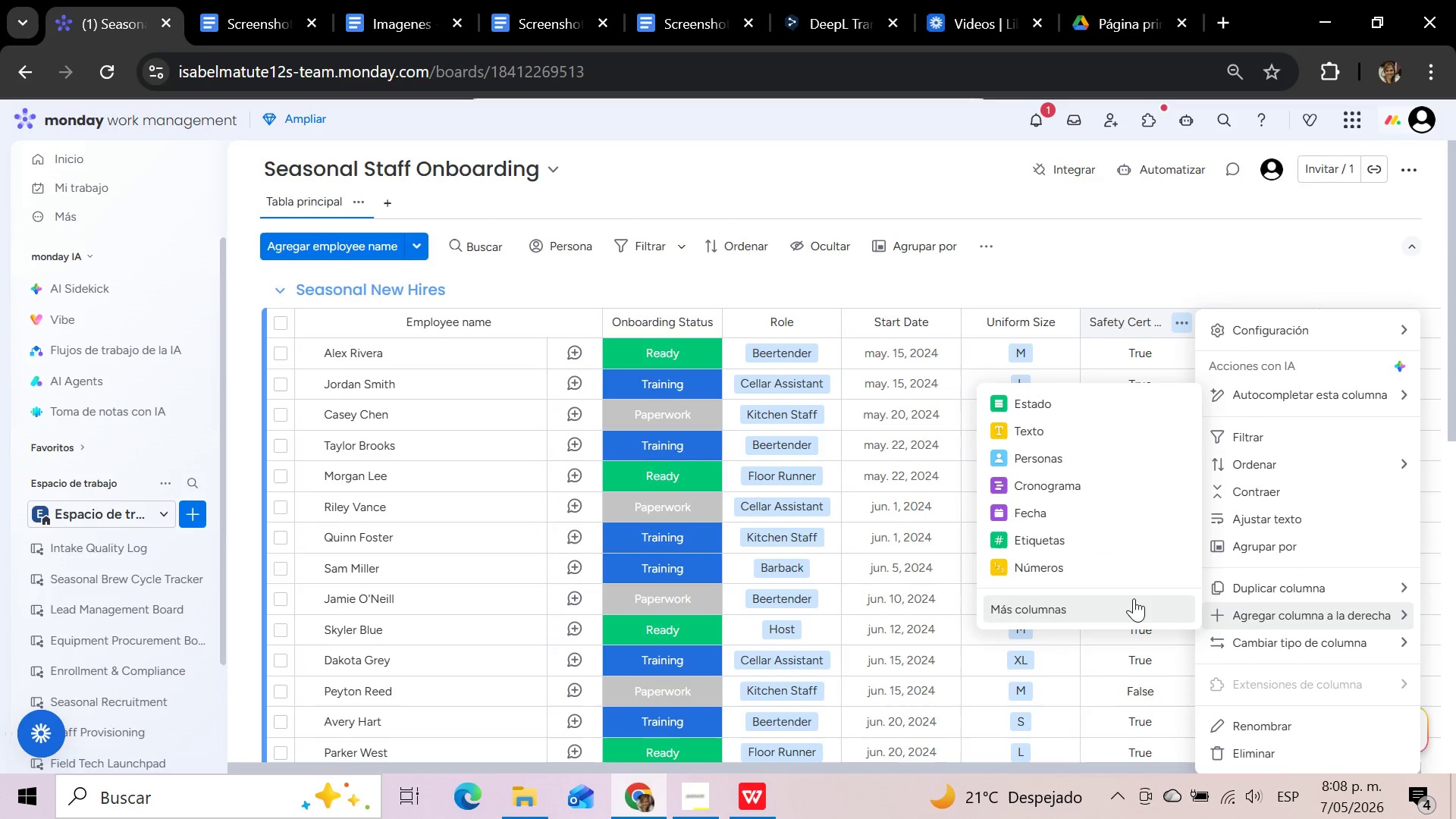 
left_click([1134, 598])
 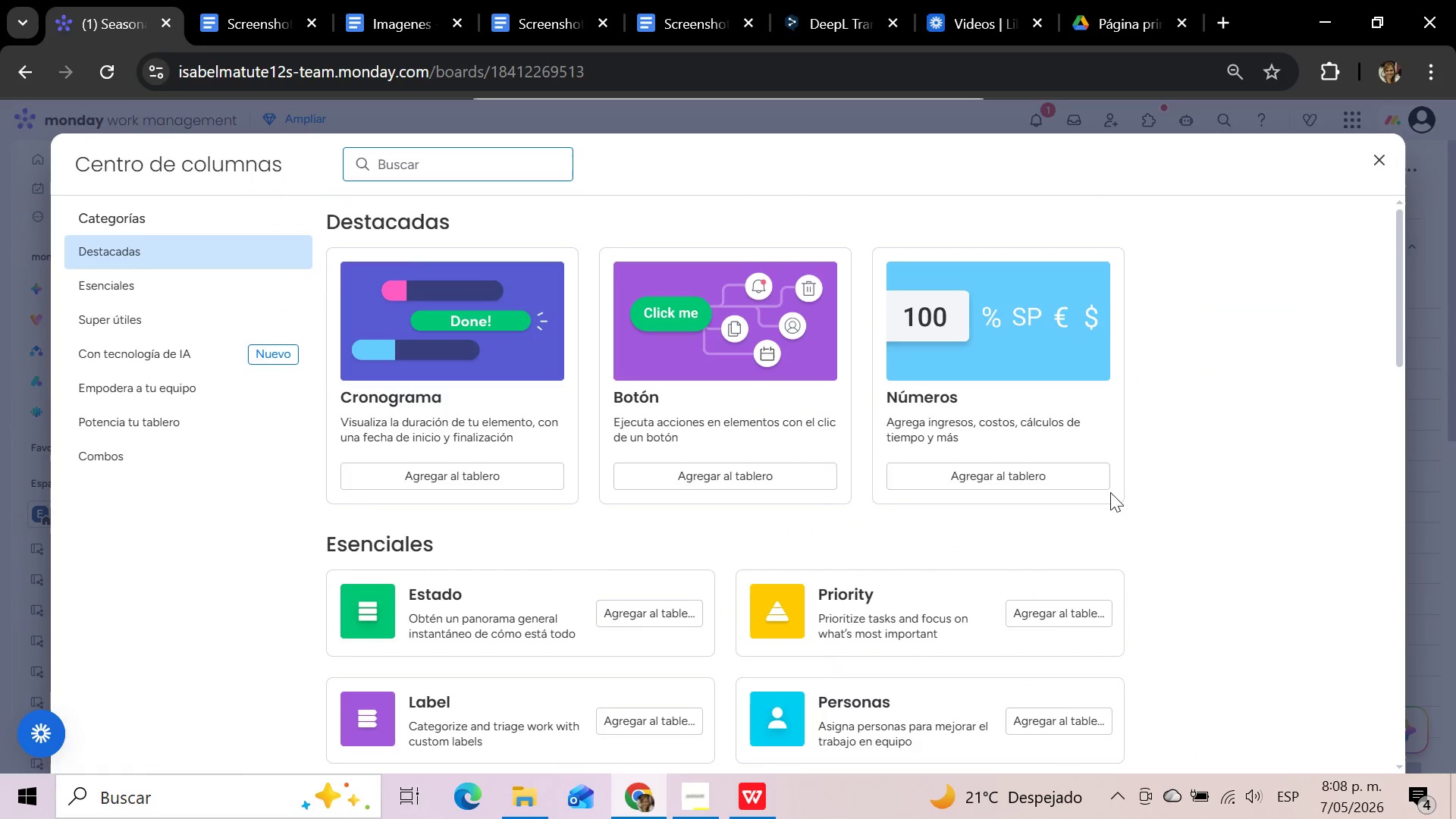 
scroll: coordinate [1109, 488], scroll_direction: up, amount: 4.0
 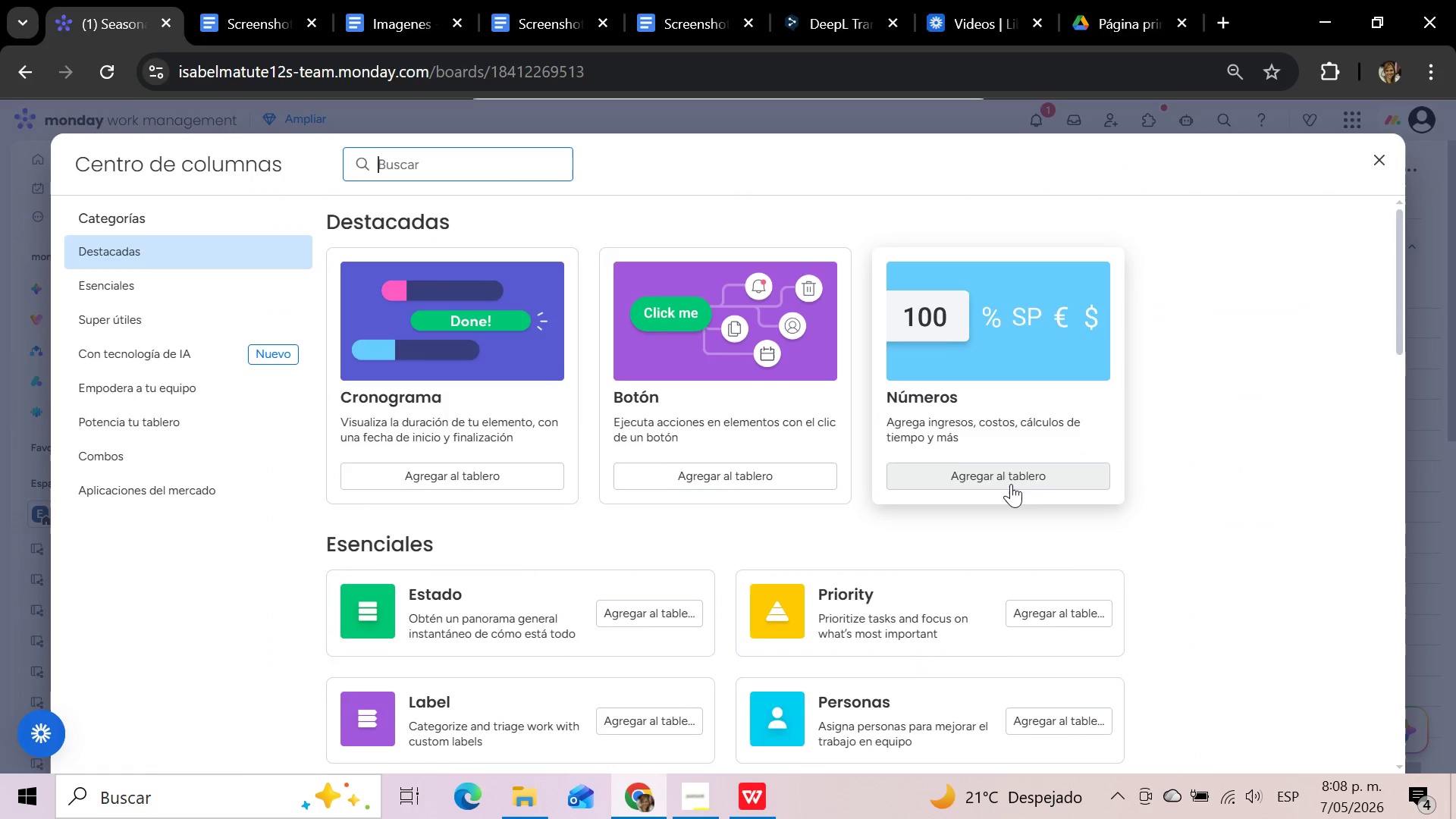 
scroll: coordinate [1005, 484], scroll_direction: down, amount: 5.0
 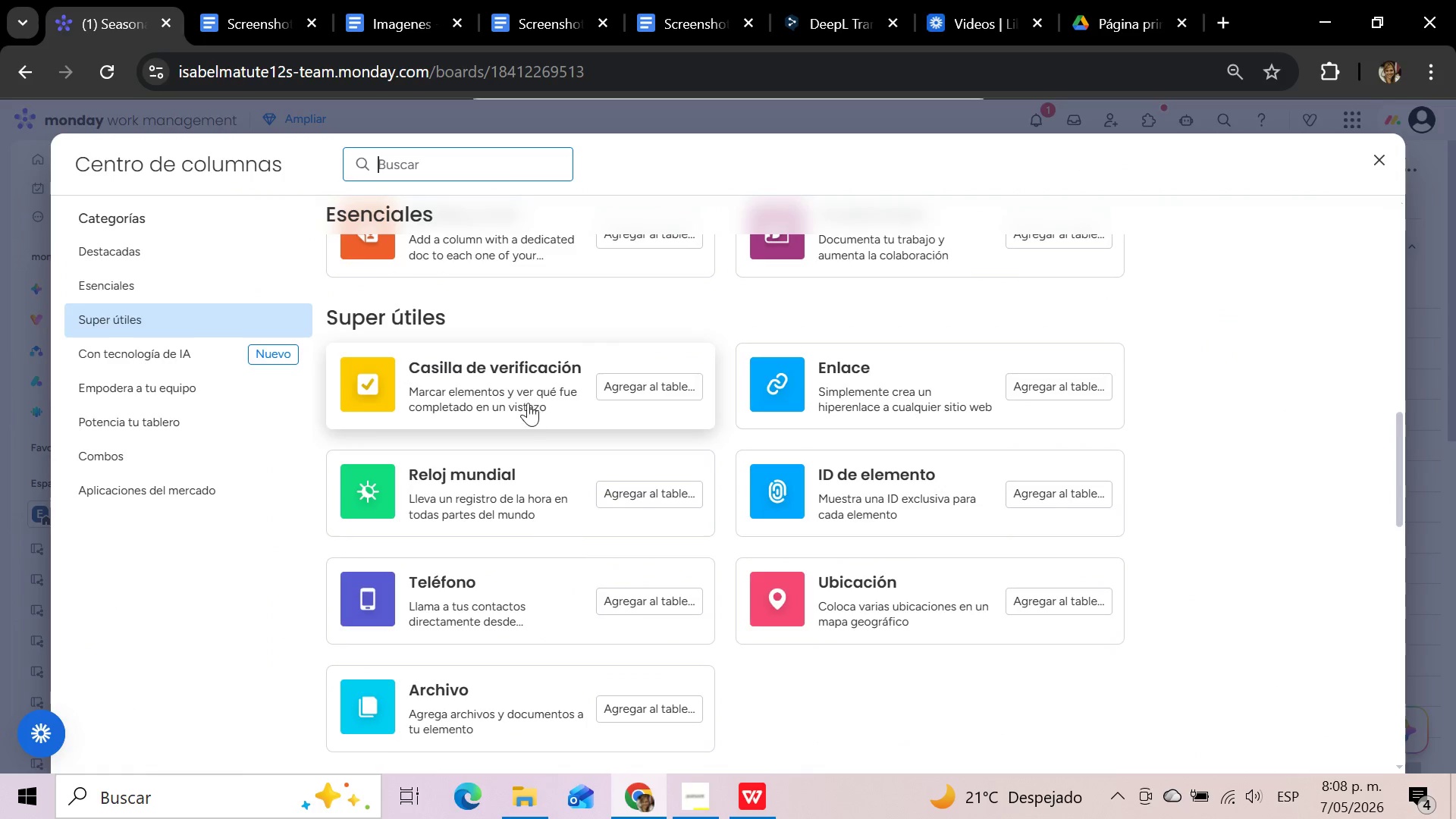 
left_click([526, 399])
 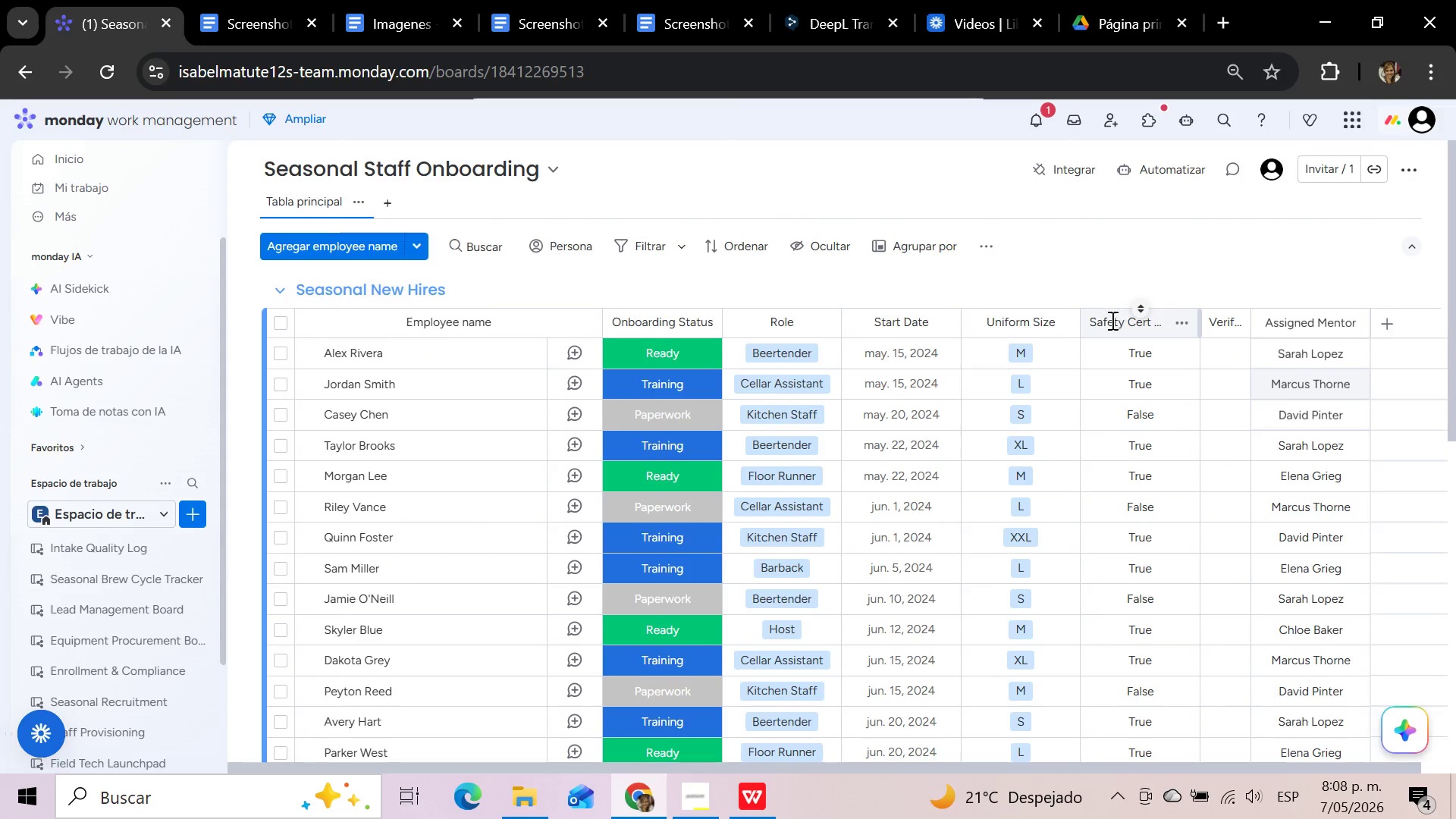 
left_click_drag(start_coordinate=[1090, 322], to_coordinate=[1112, 321])
 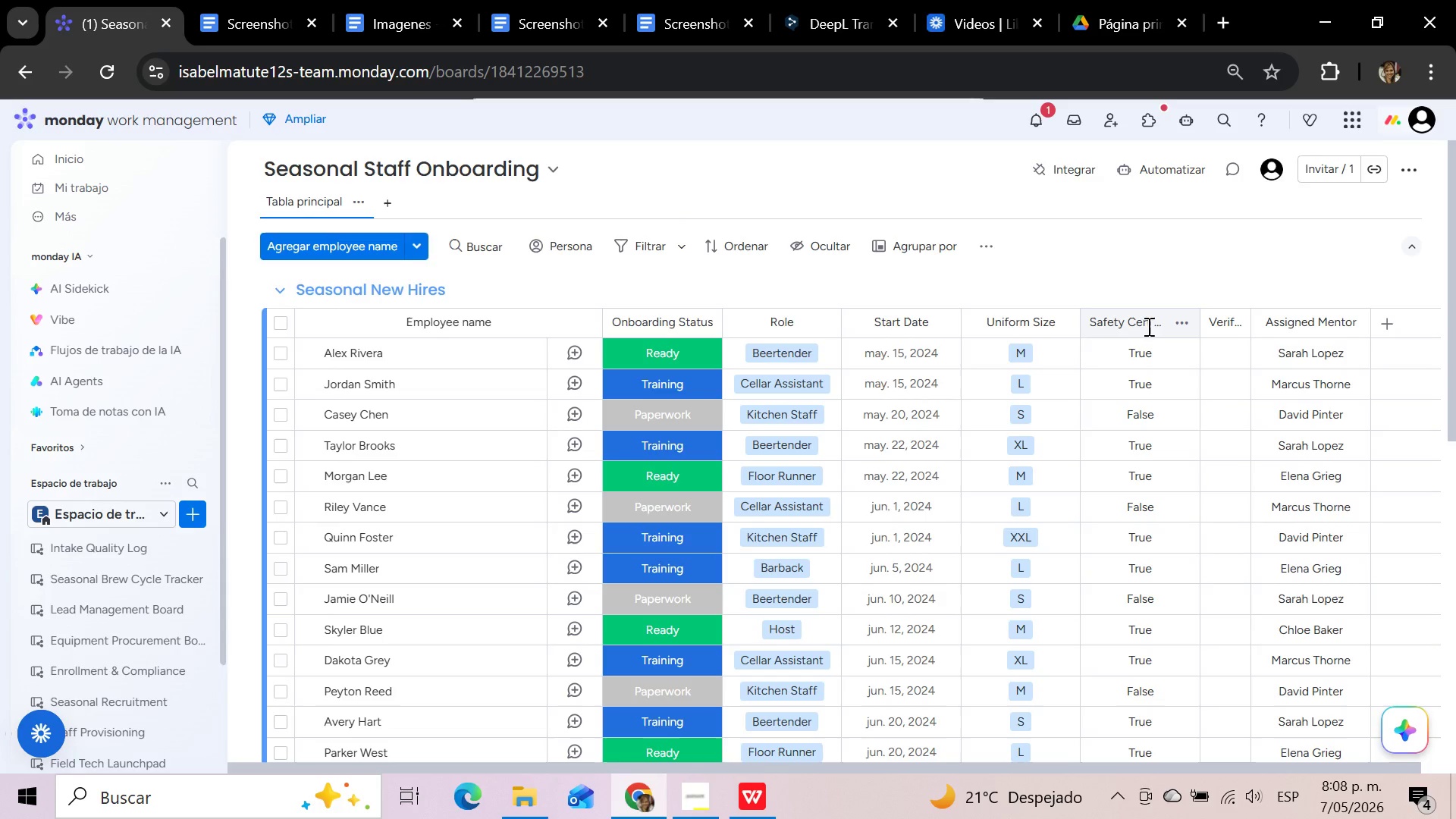 
left_click([1147, 325])
 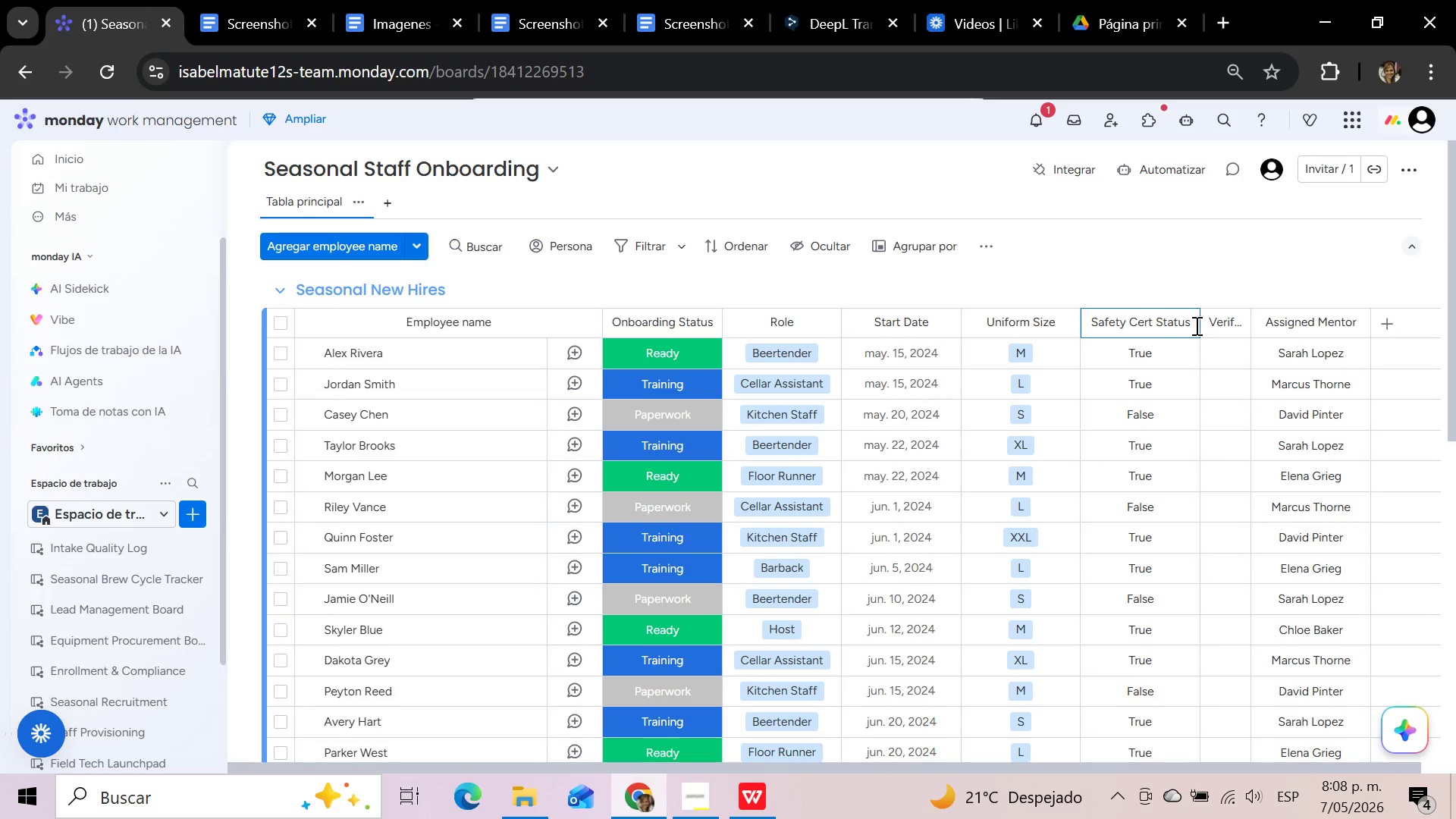 
left_click_drag(start_coordinate=[1193, 325], to_coordinate=[1087, 321])
 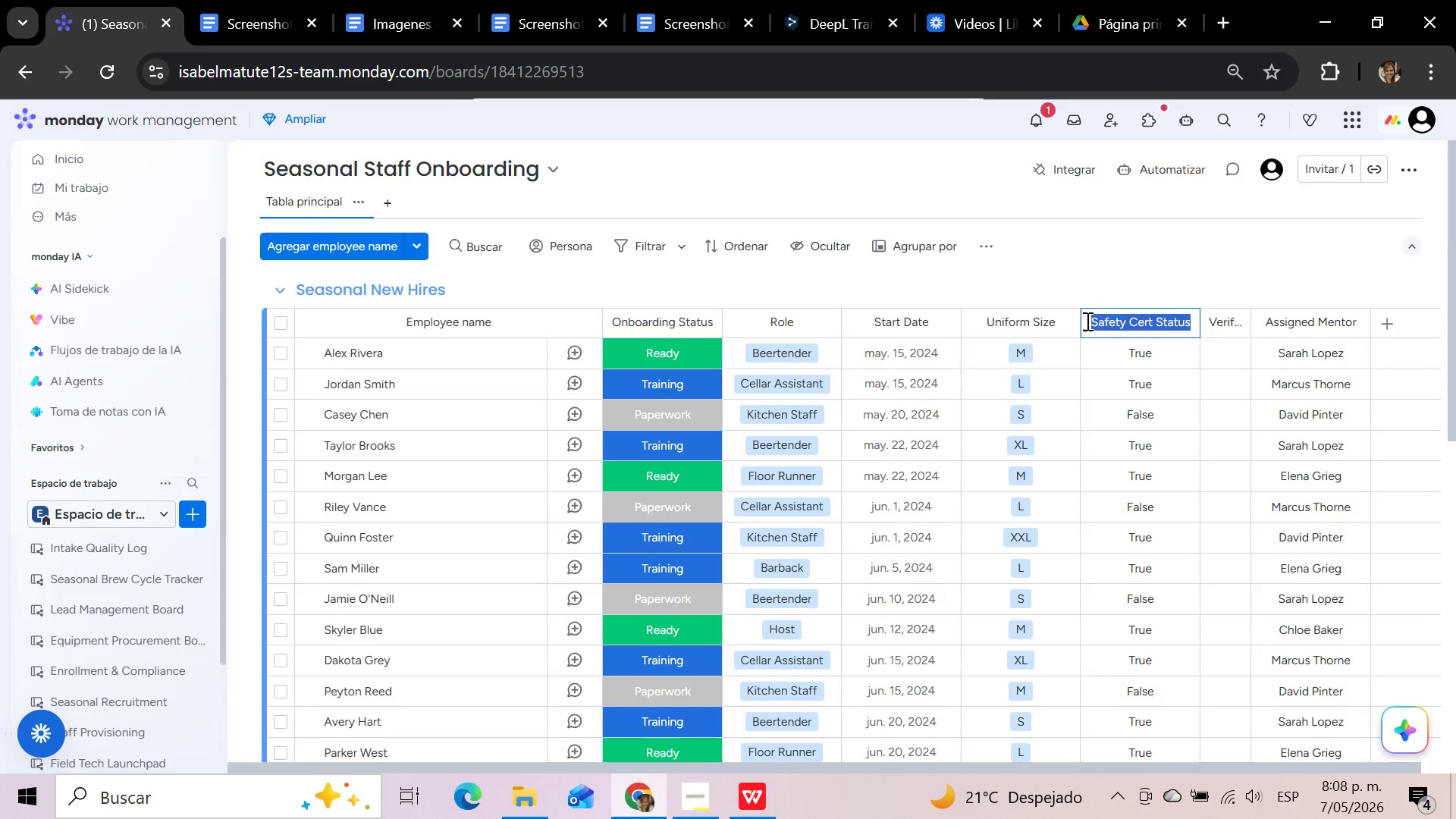 
key(Control+C)
 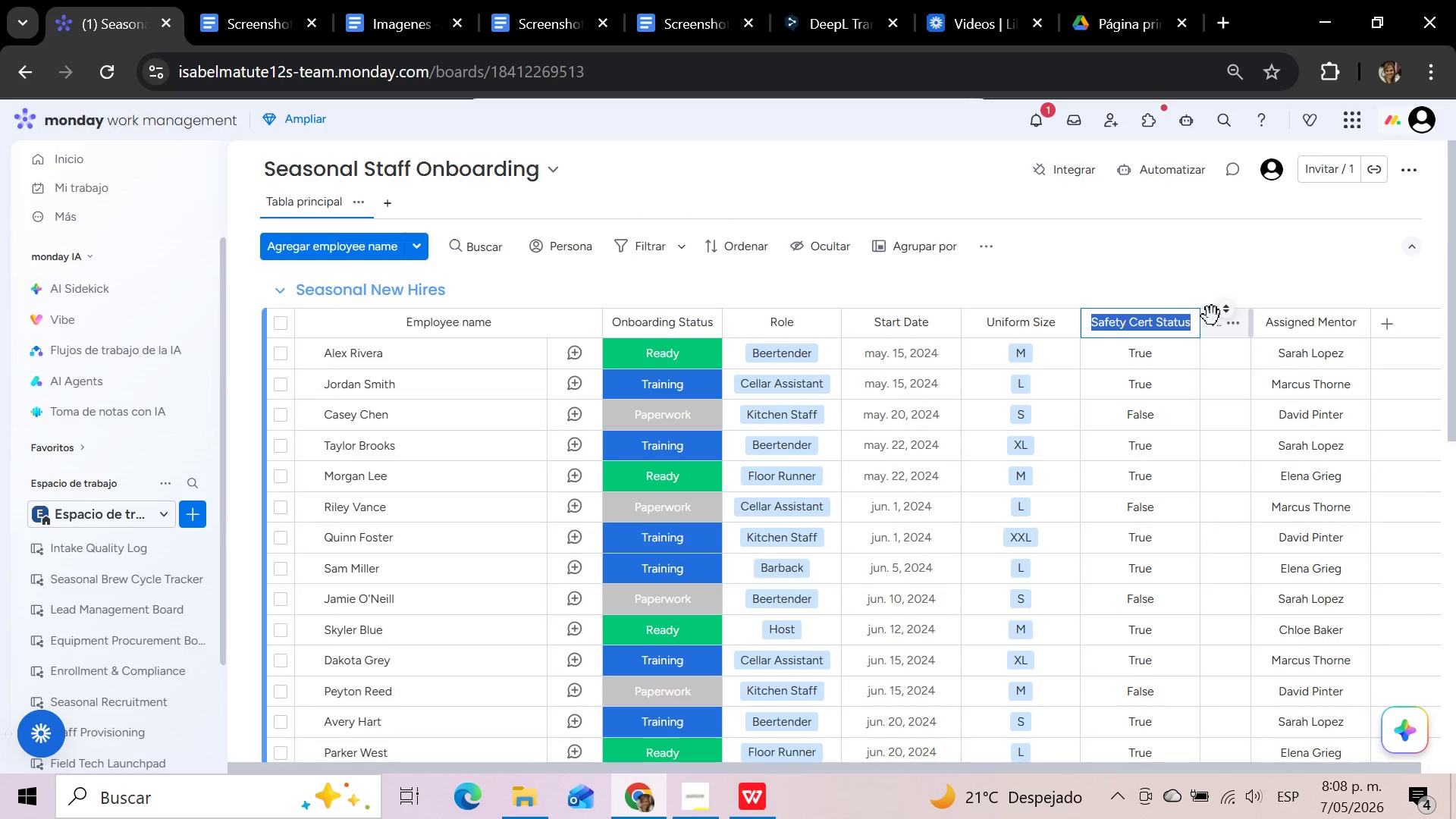 
left_click([1216, 323])
 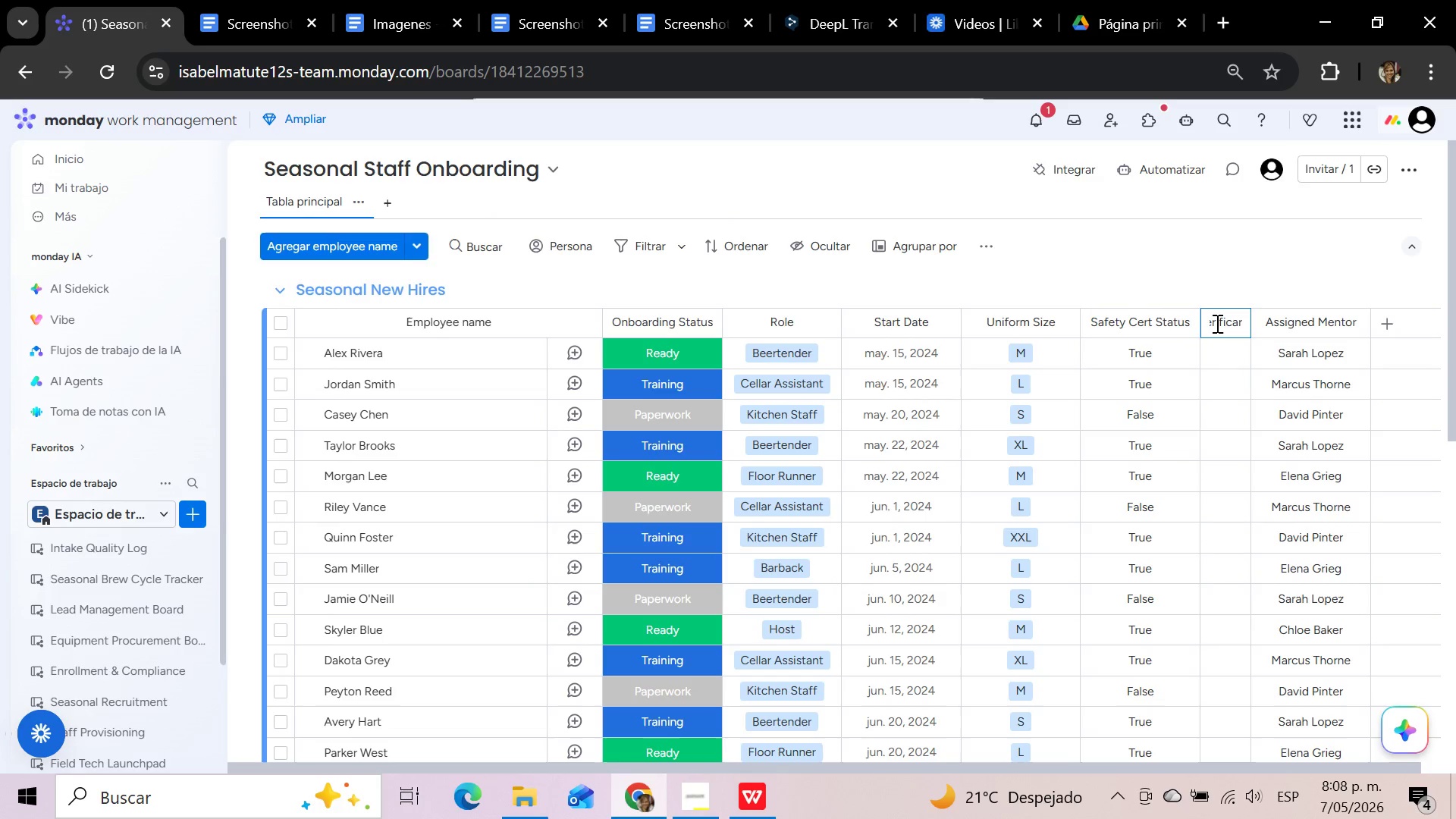 
hold_key(key=Backspace, duration=1.16)
 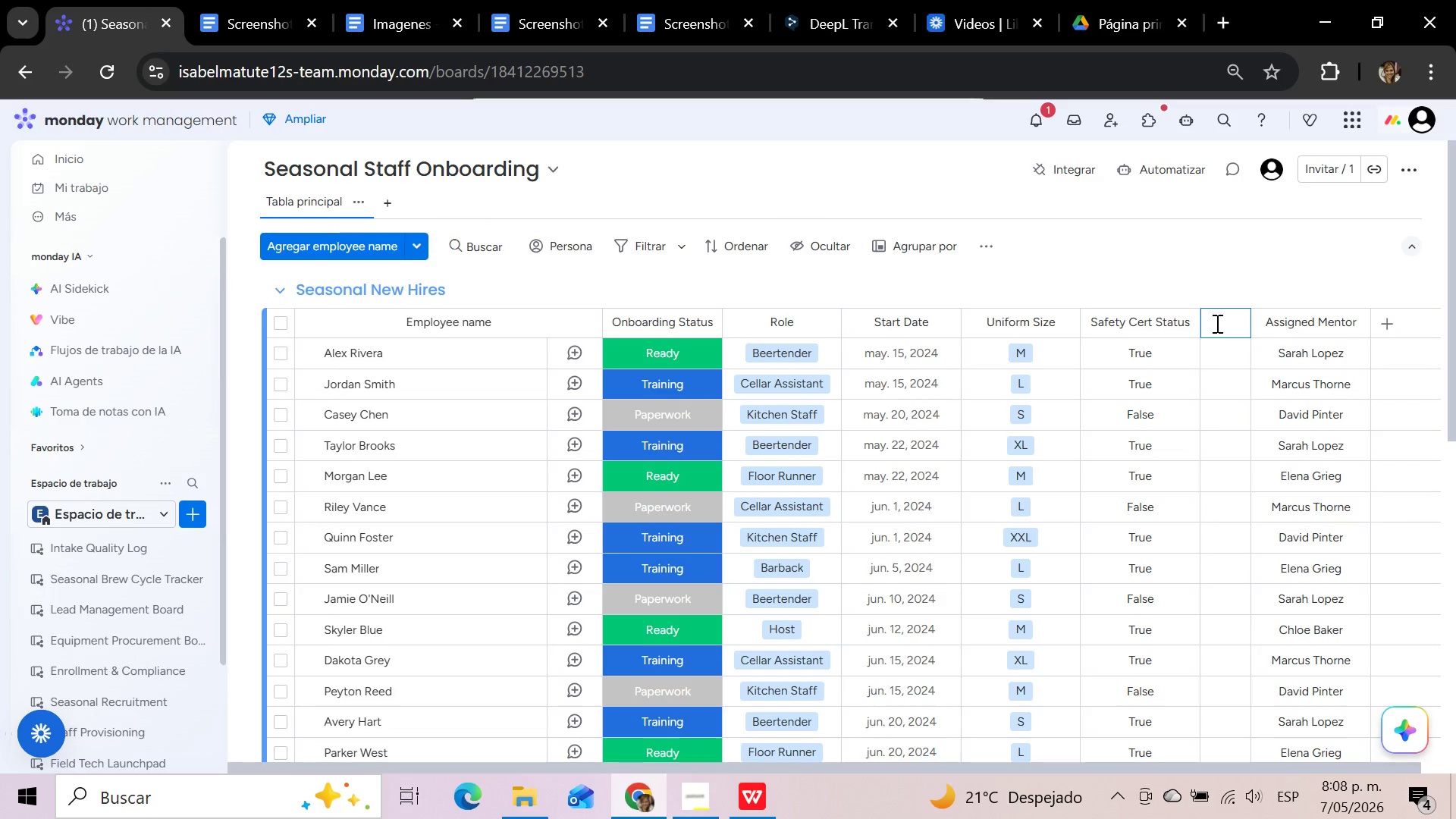 
key(Control+V)
 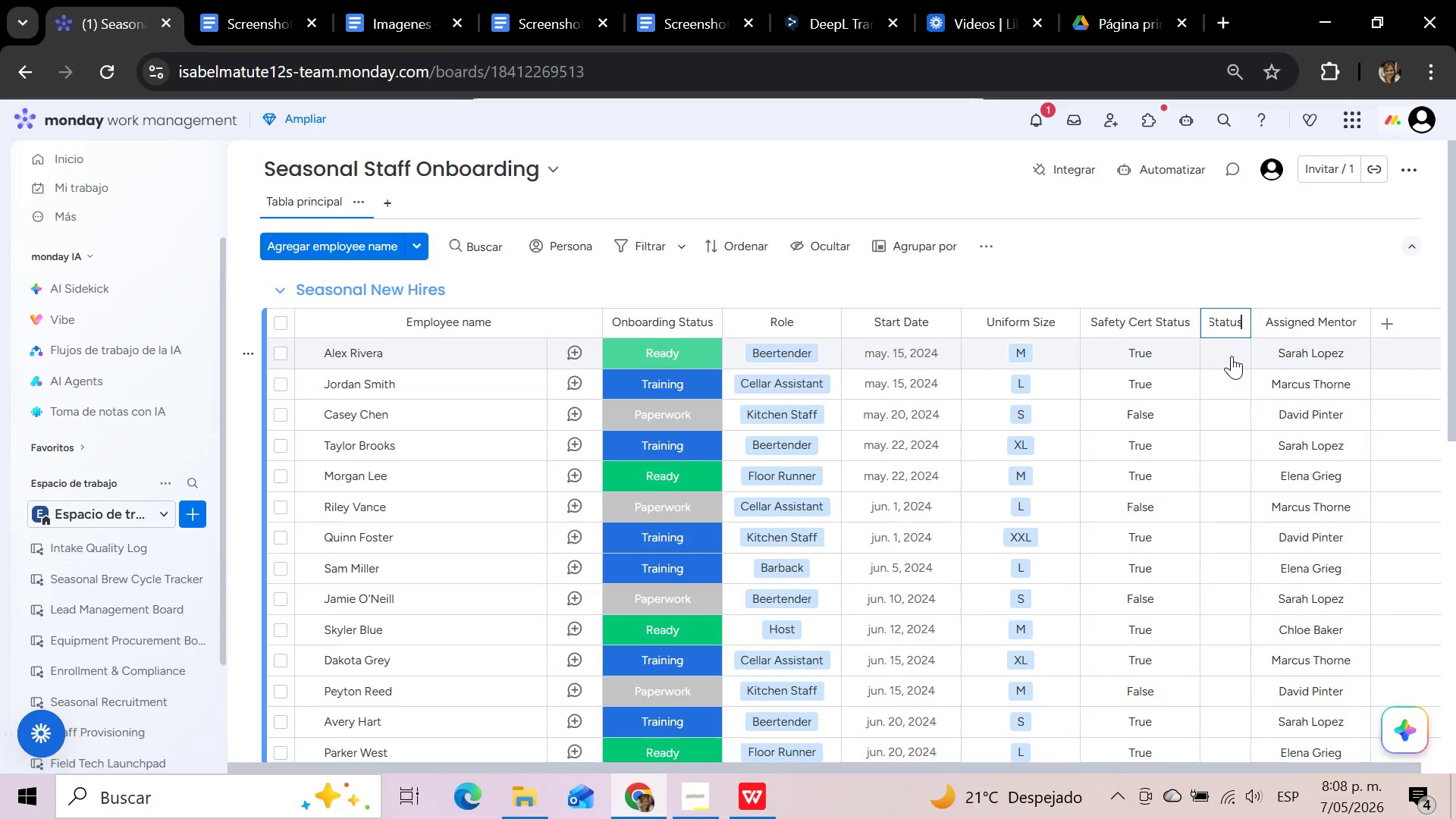 
left_click([1227, 356])
 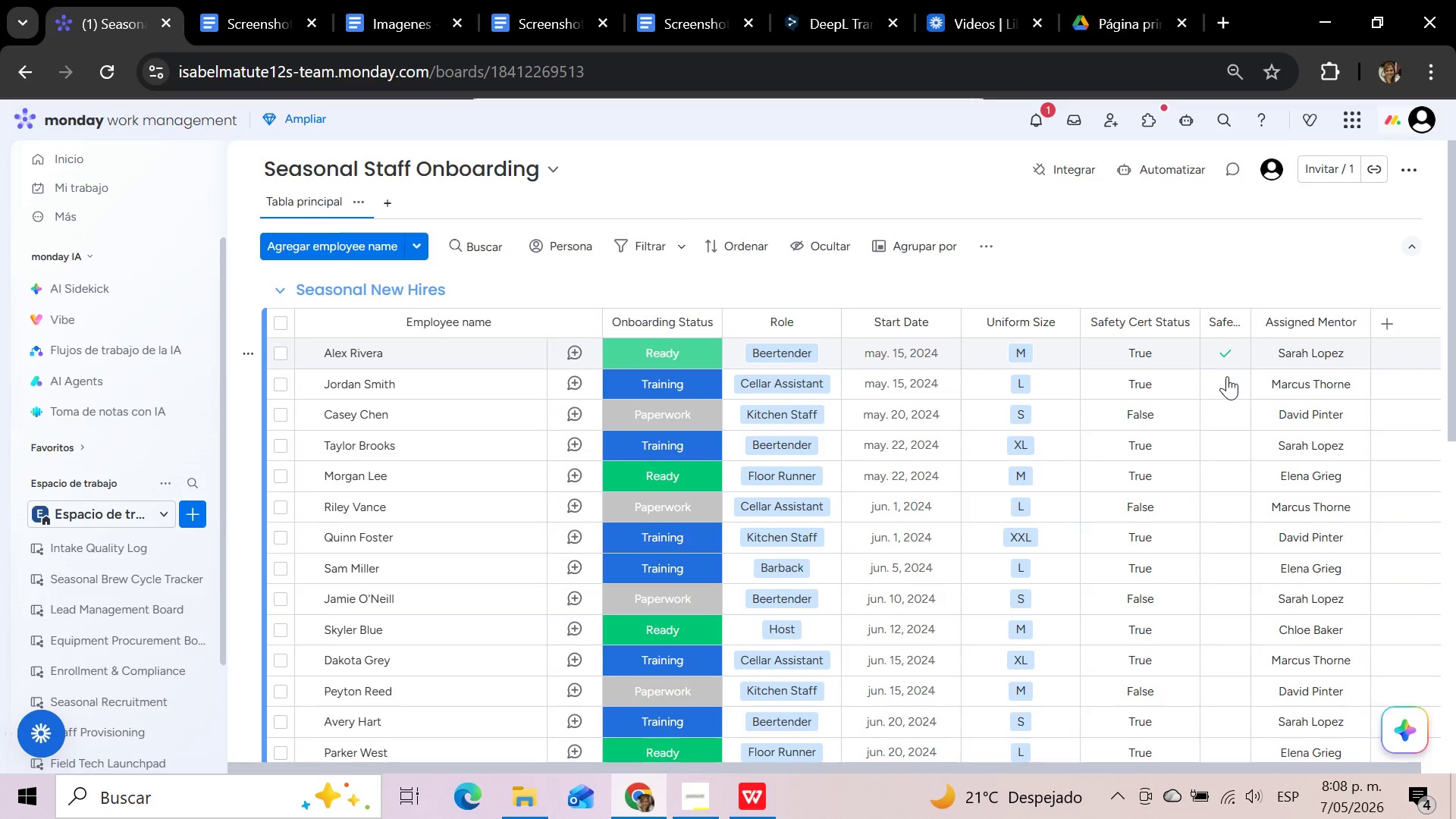 
left_click([1225, 386])
 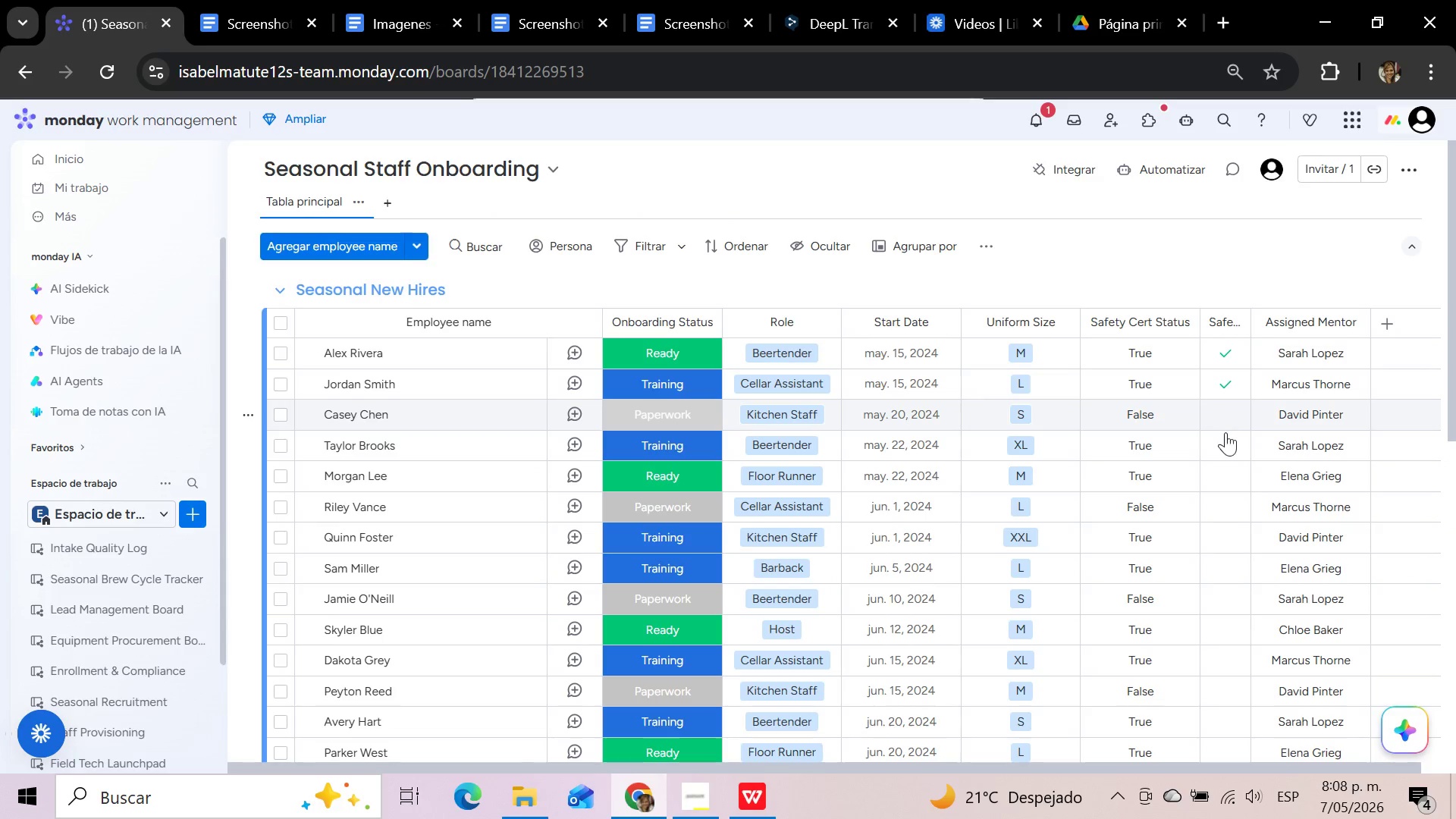 
left_click([1225, 447])
 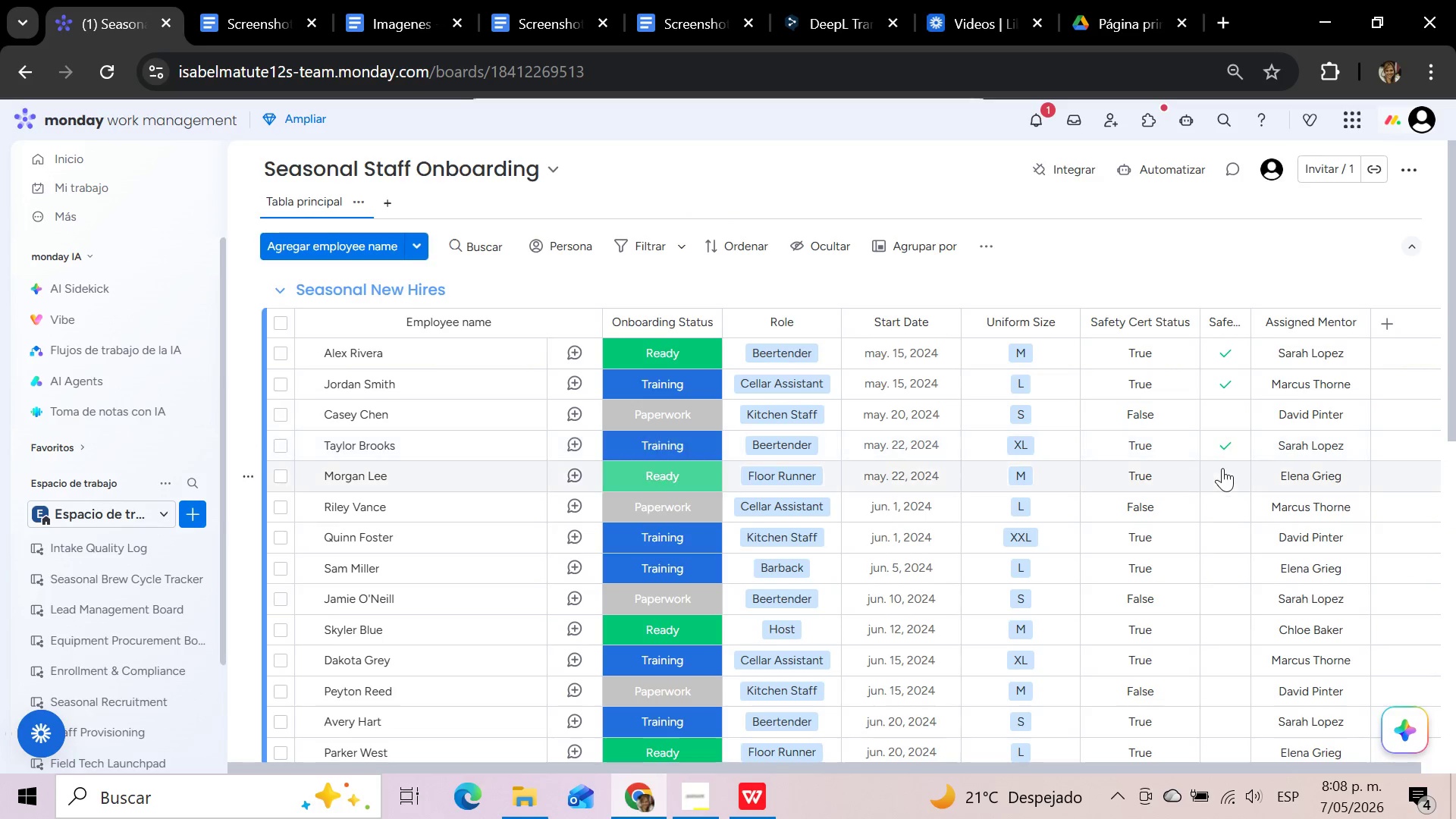 
left_click([1222, 468])
 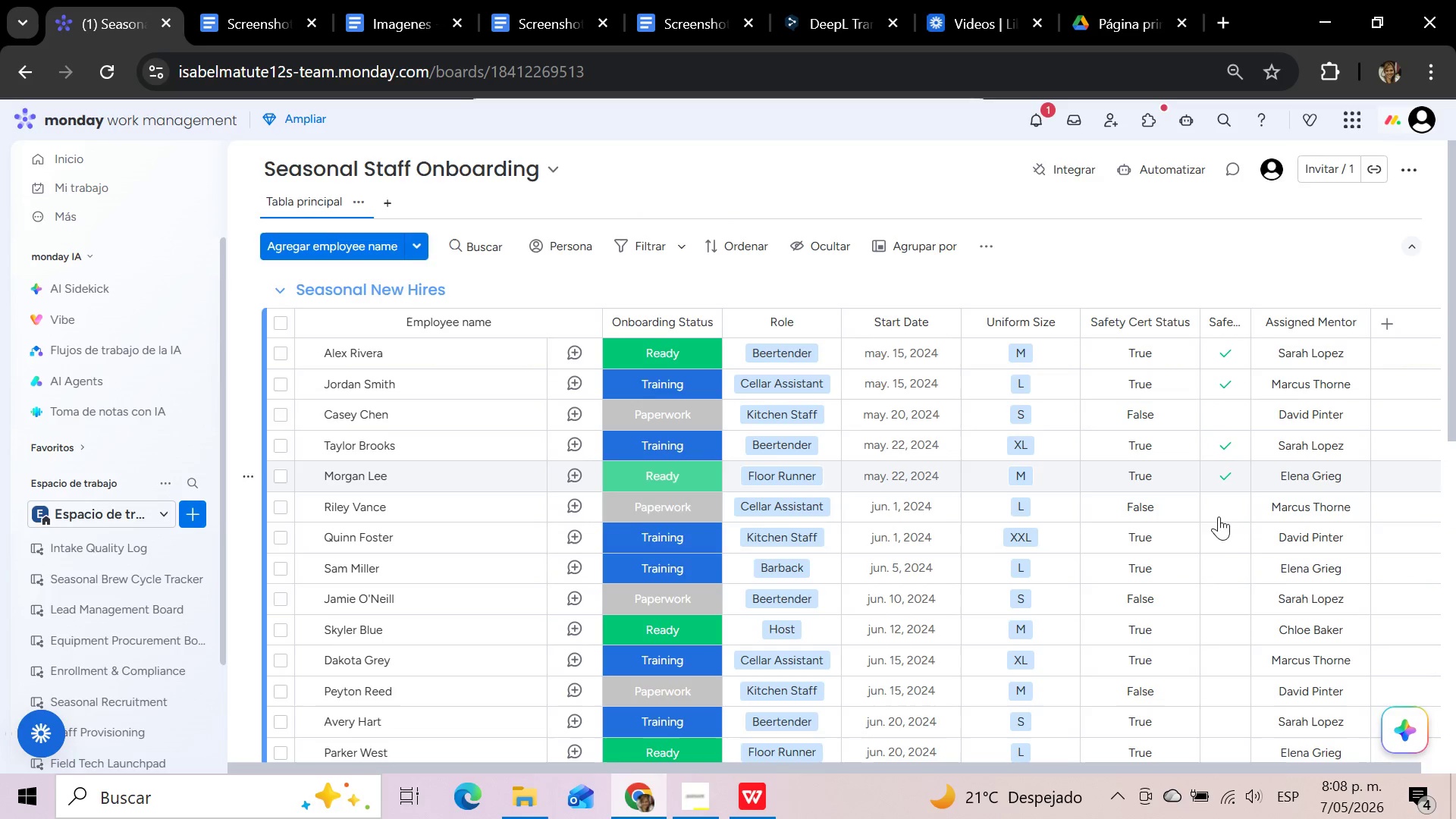 
left_click([1216, 538])
 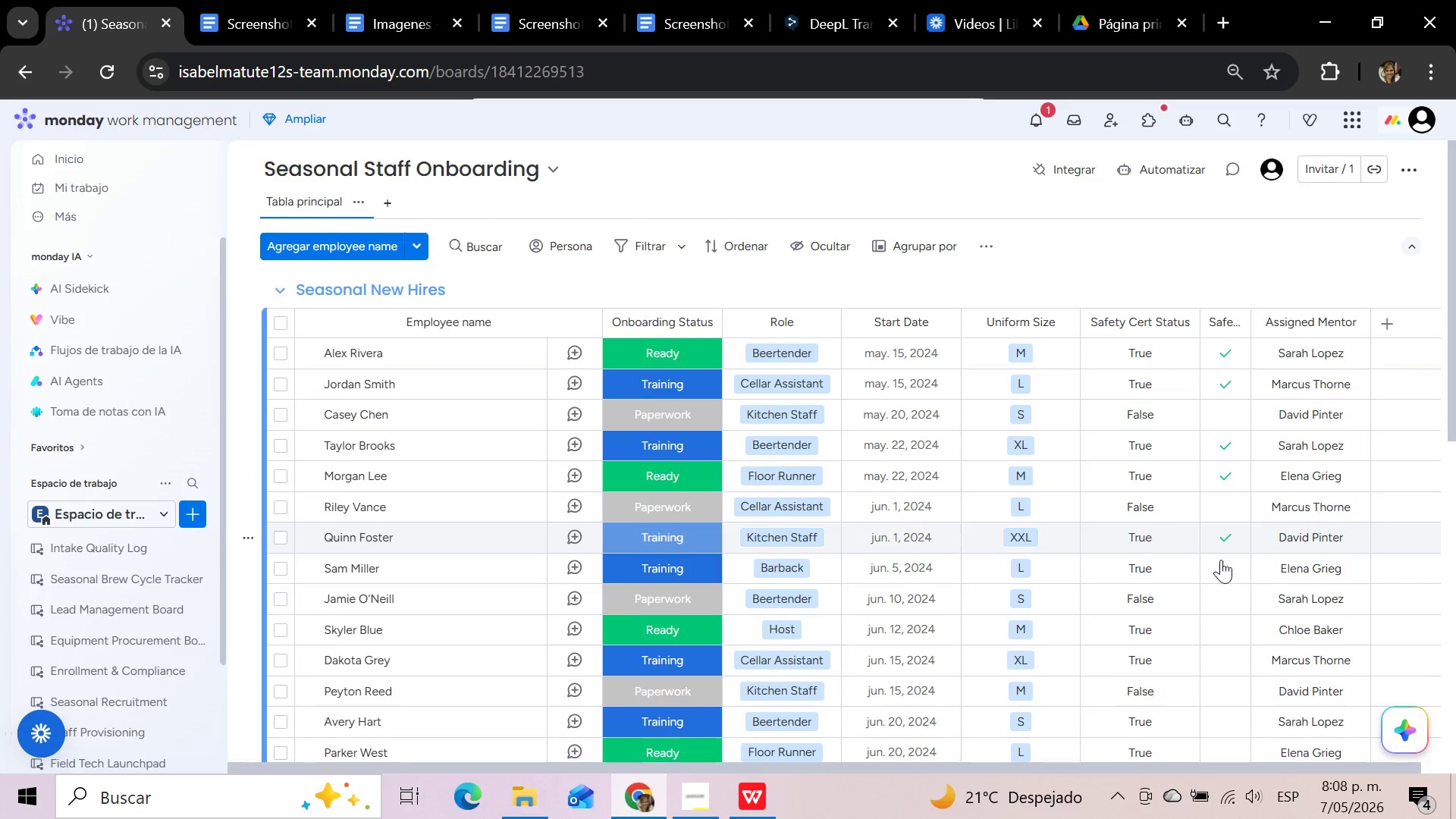 
left_click([1221, 567])
 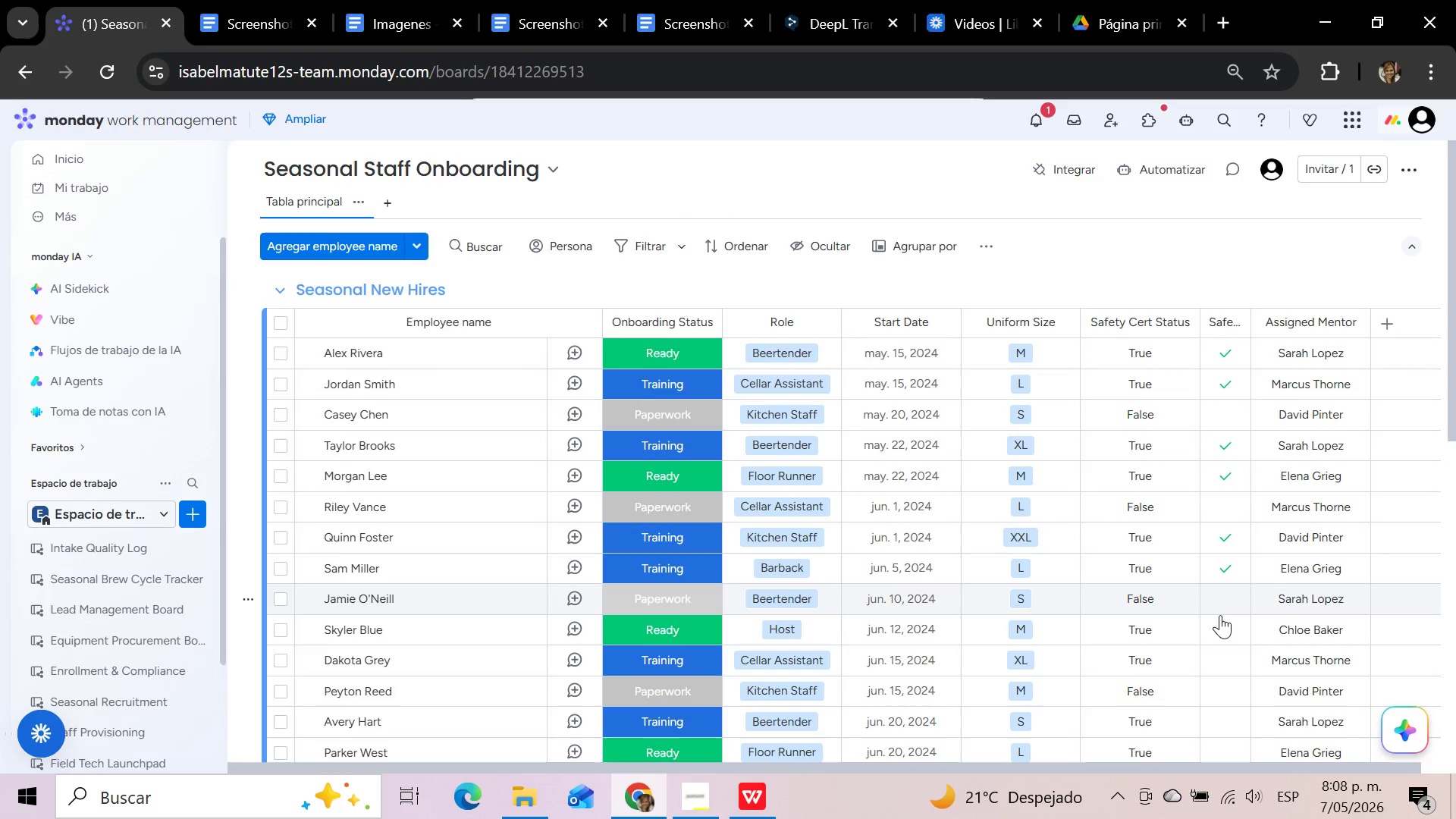 
left_click([1219, 627])
 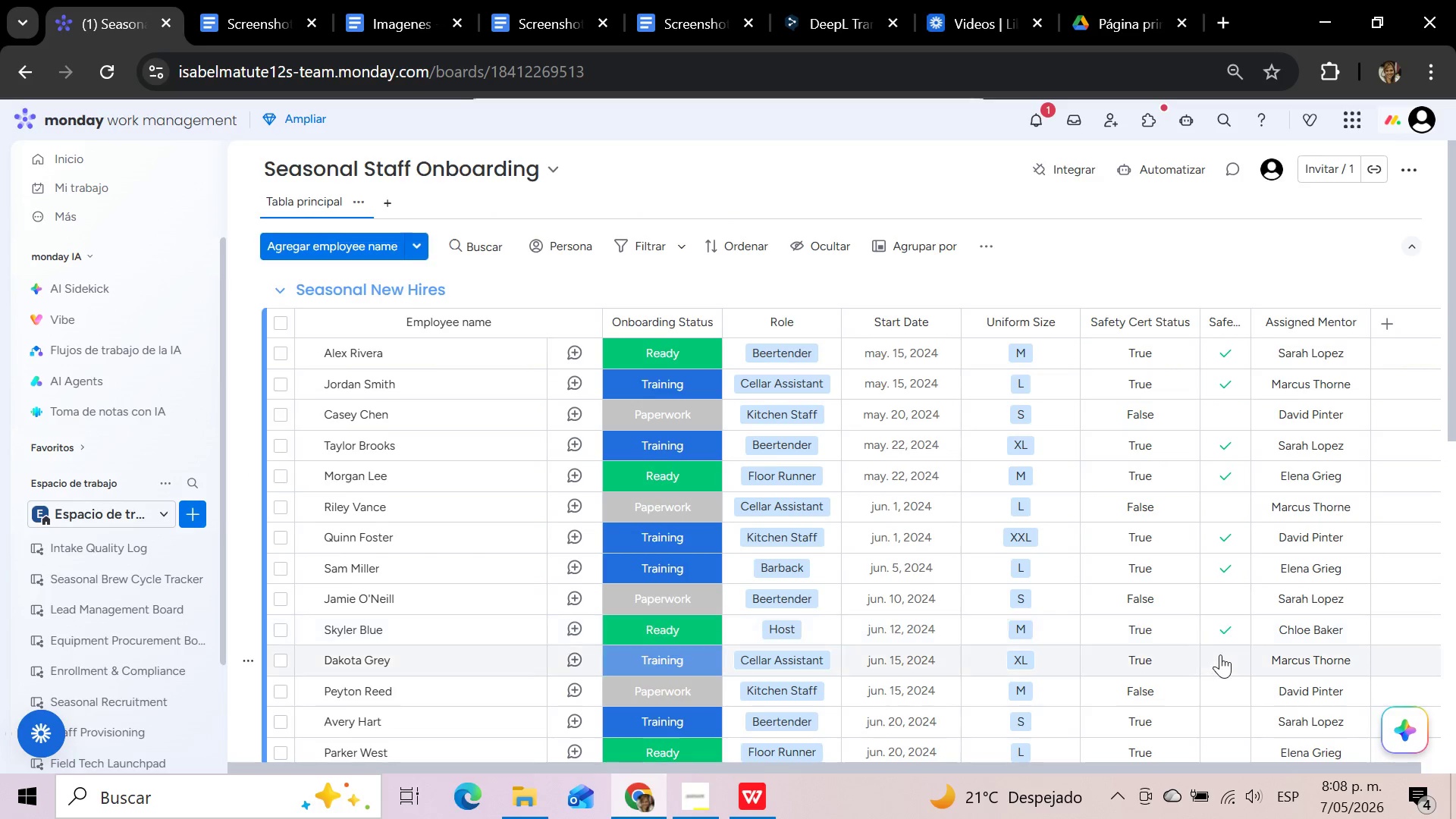 
left_click([1220, 654])
 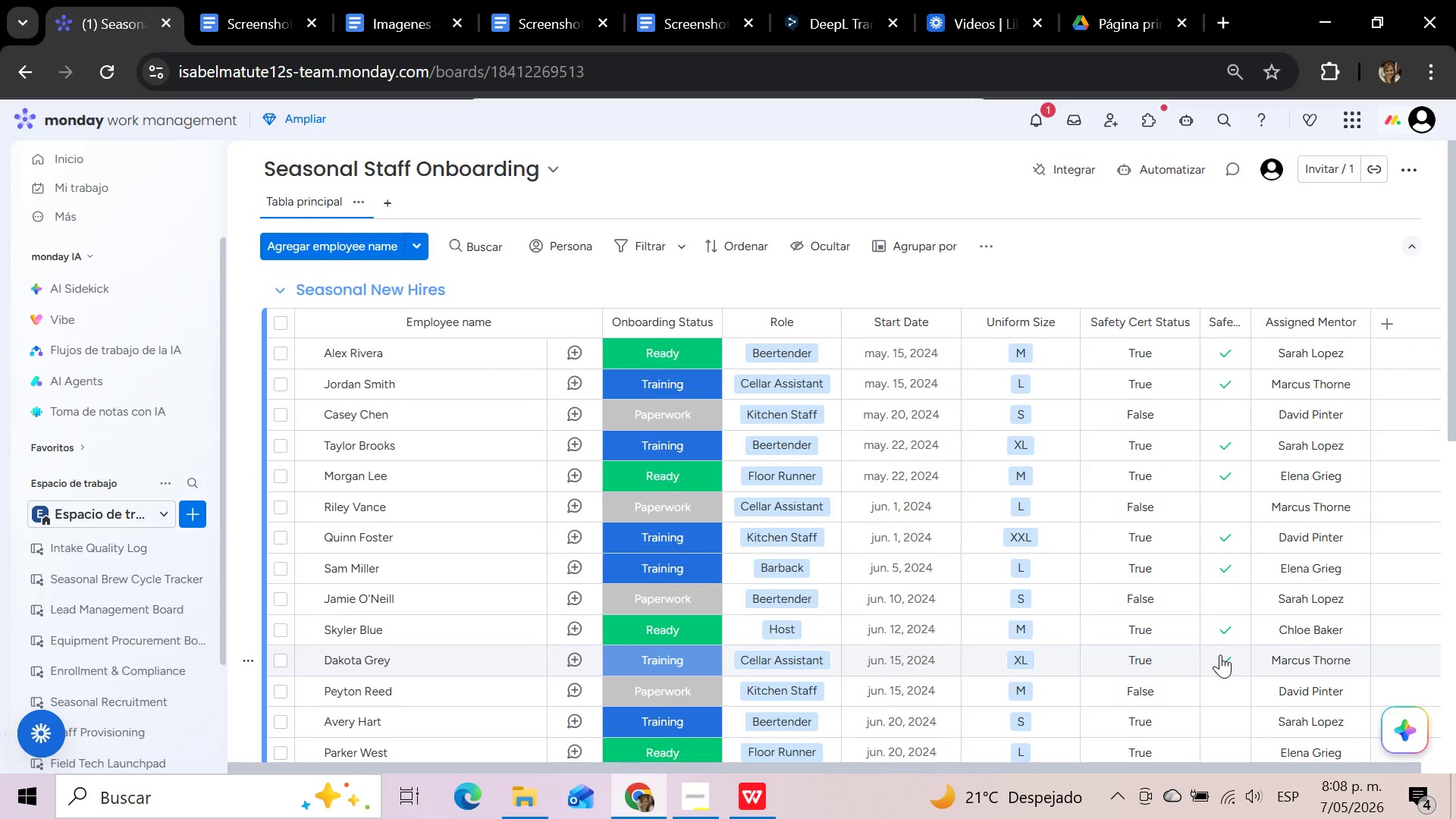 
scroll: coordinate [1220, 654], scroll_direction: down, amount: 2.0
 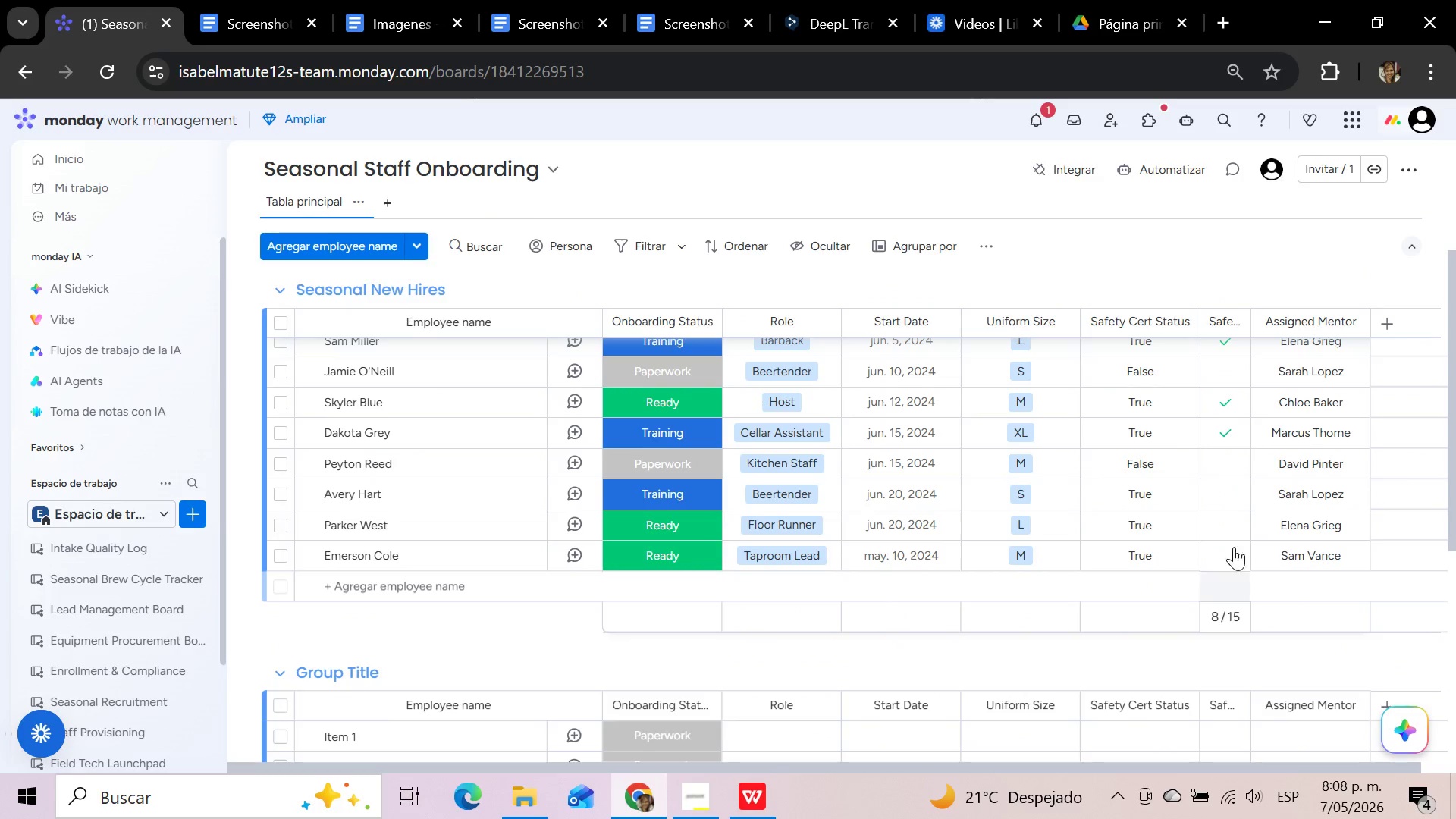 
left_click([1225, 484])
 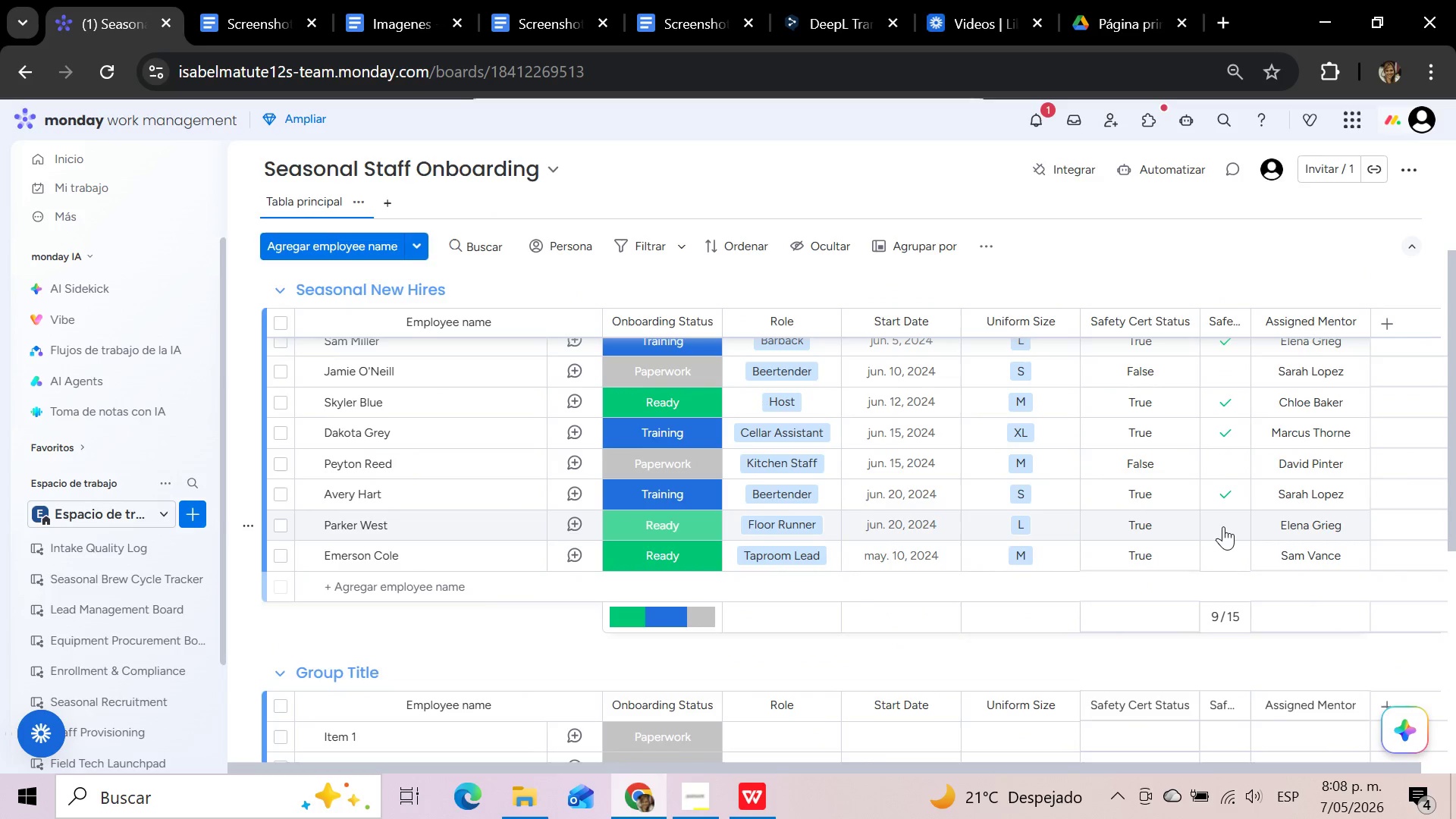 
left_click([1223, 526])
 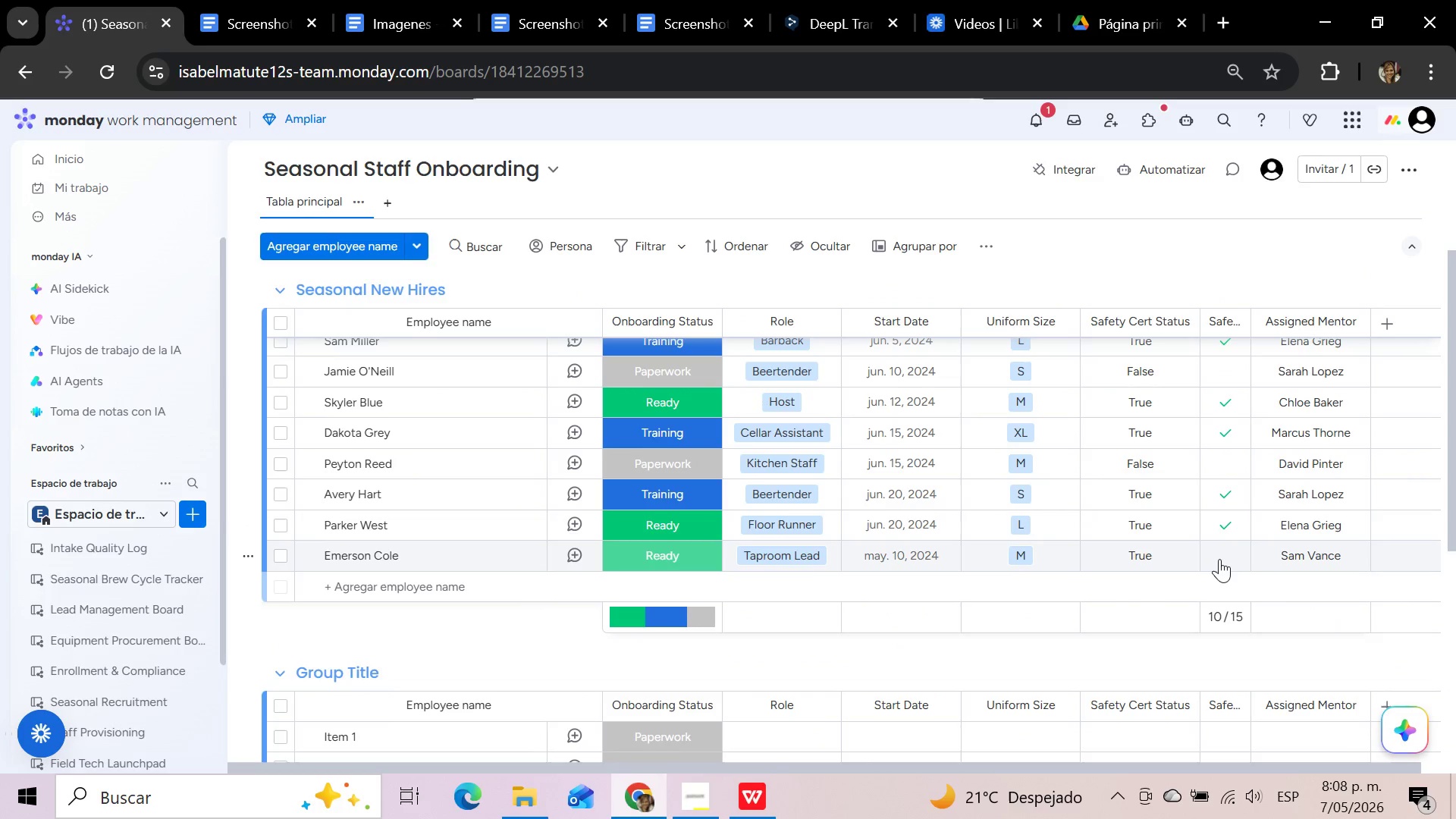 
left_click([1219, 559])
 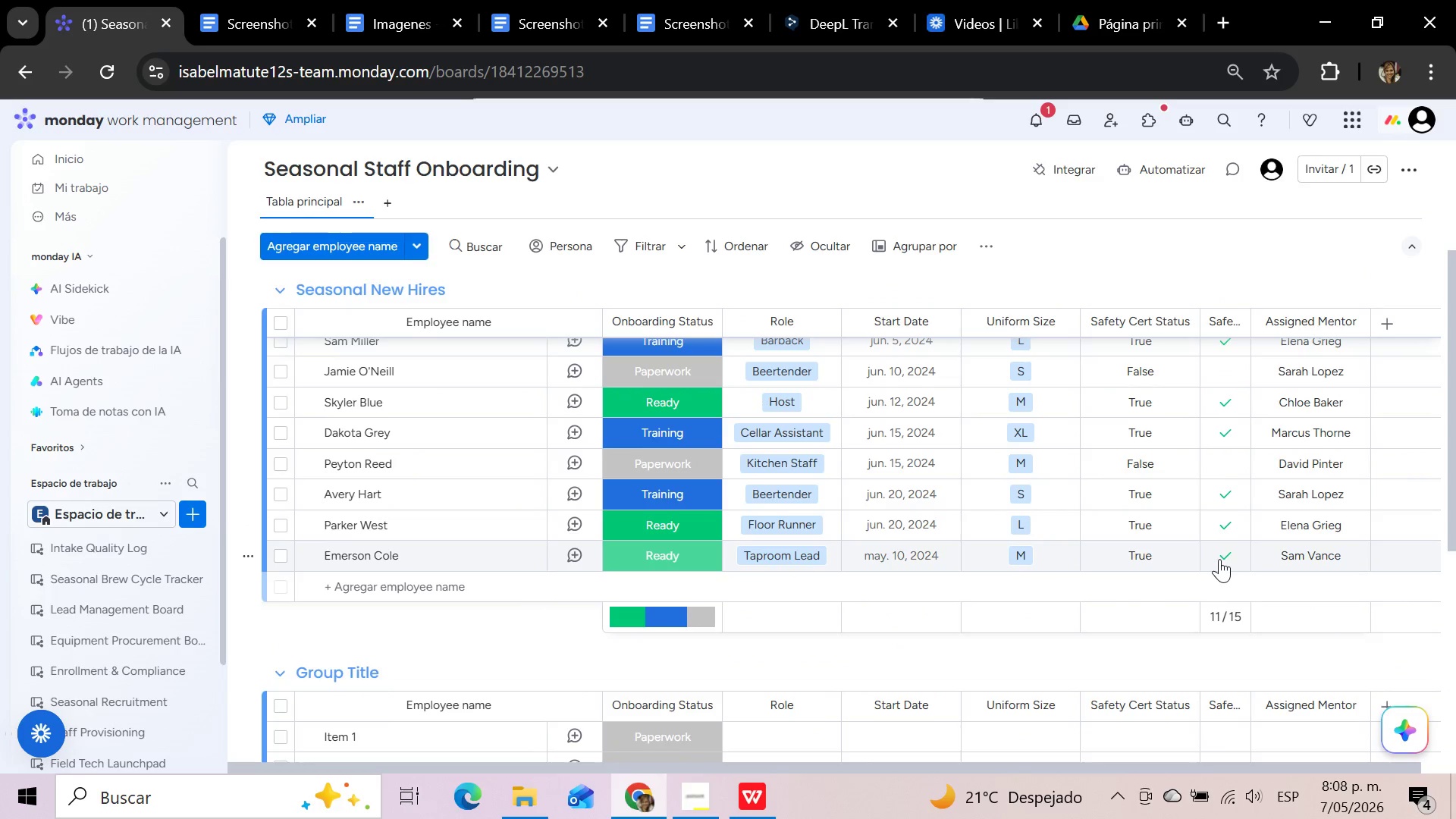 
scroll: coordinate [1219, 559], scroll_direction: up, amount: 7.0
 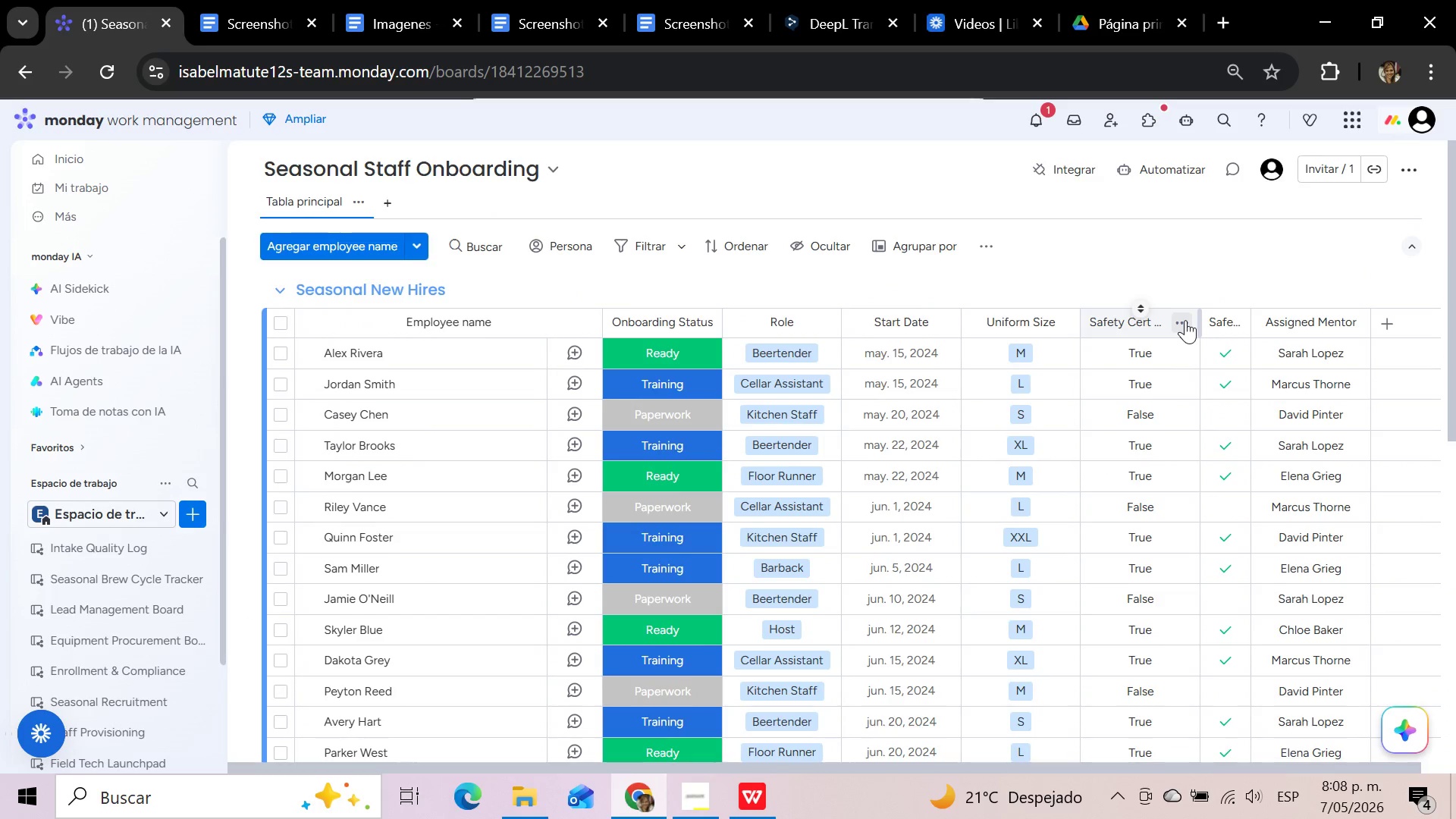 
left_click([1185, 320])
 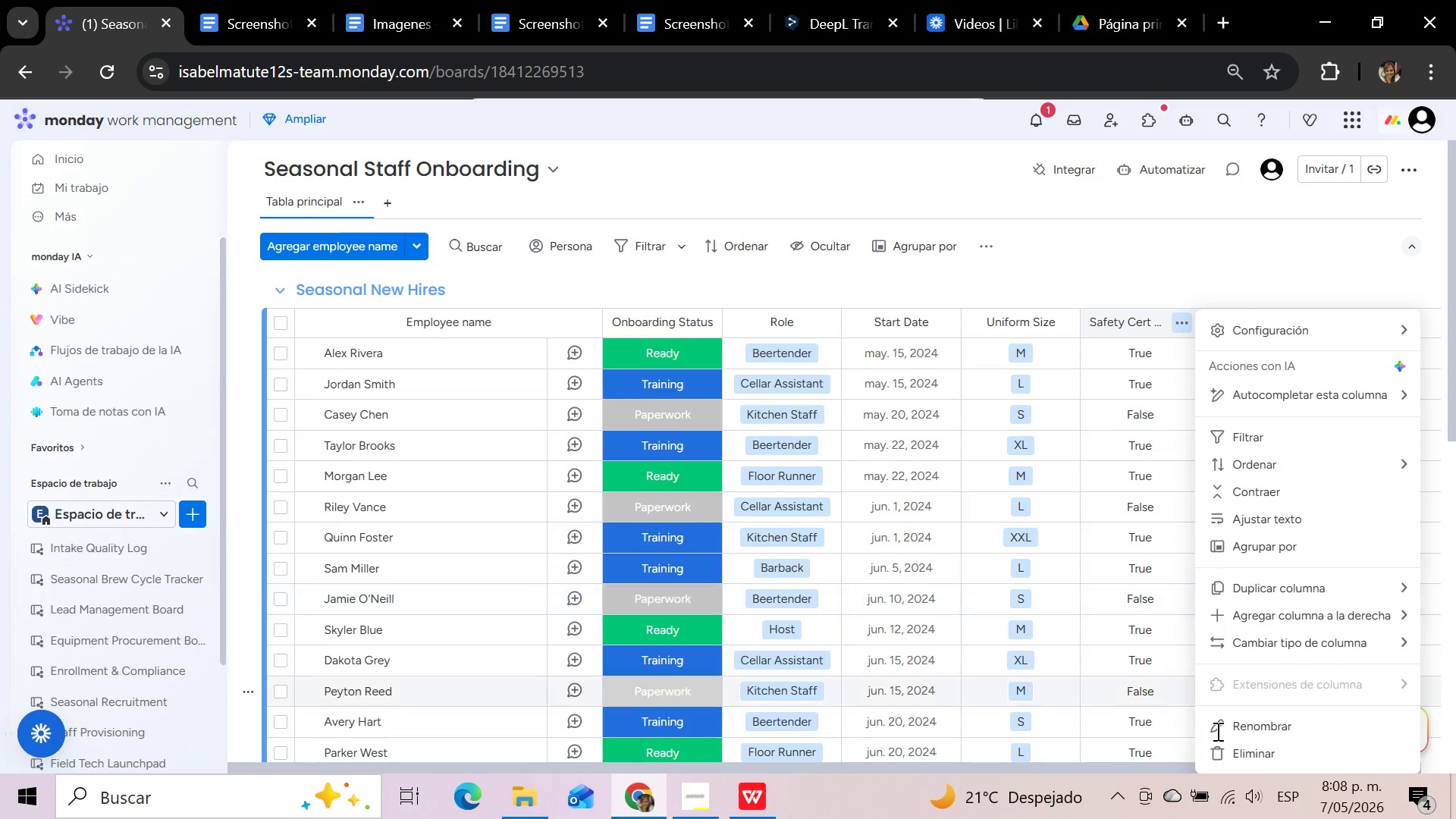 
left_click([1244, 758])
 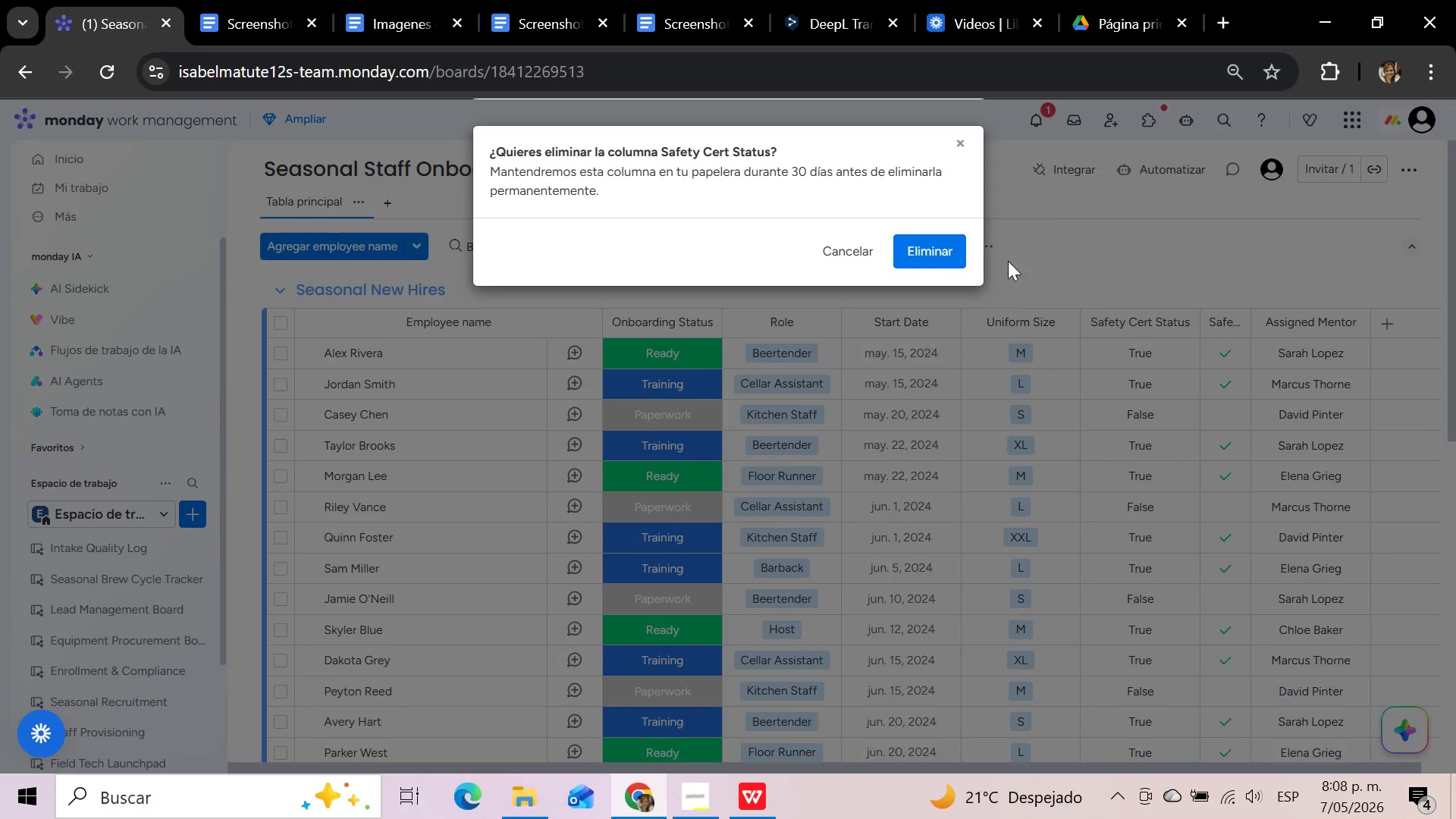 
left_click([939, 240])
 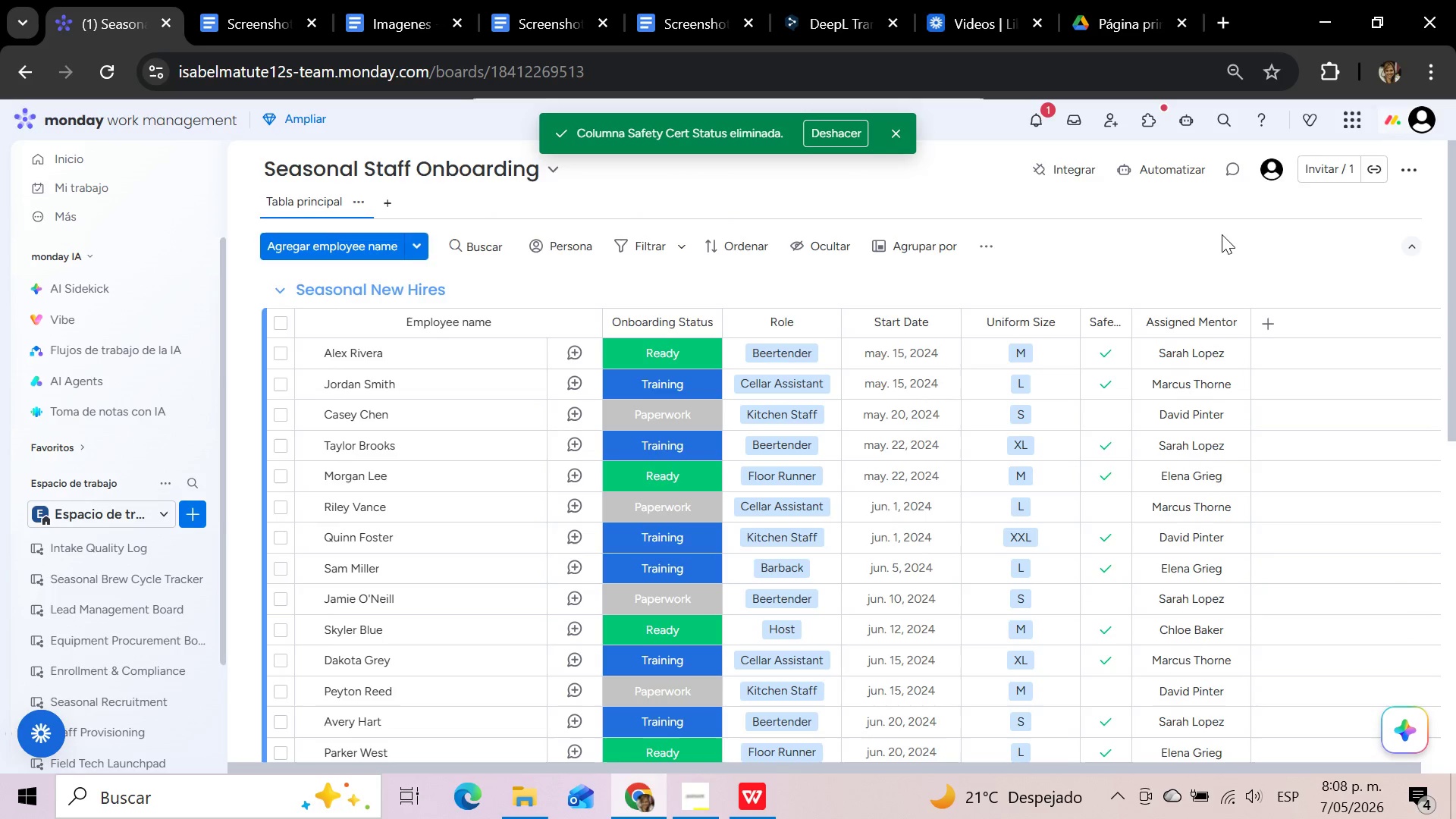 
wait(7.95)
 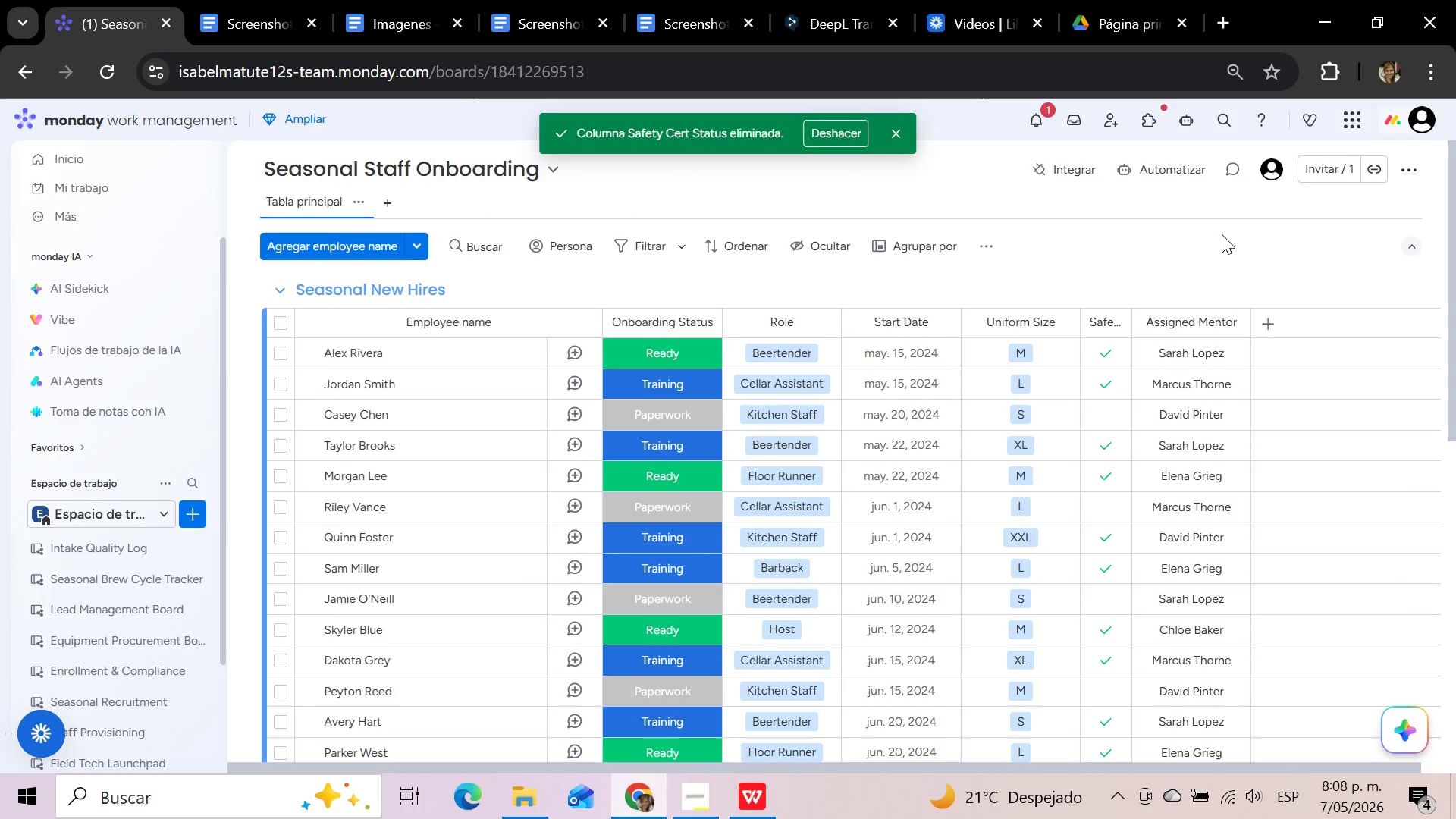 
left_click([1116, 321])
 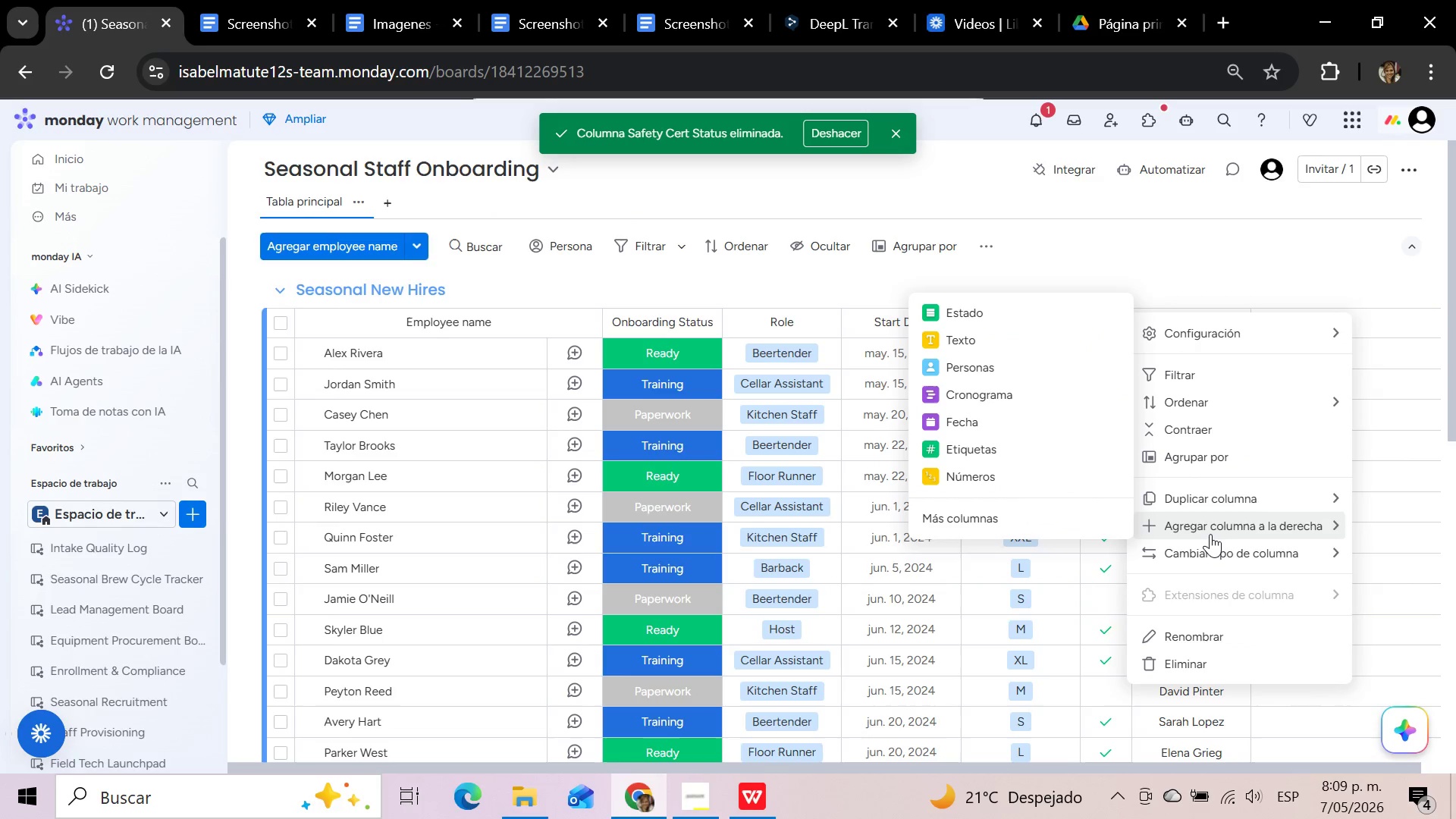 
wait(5.33)
 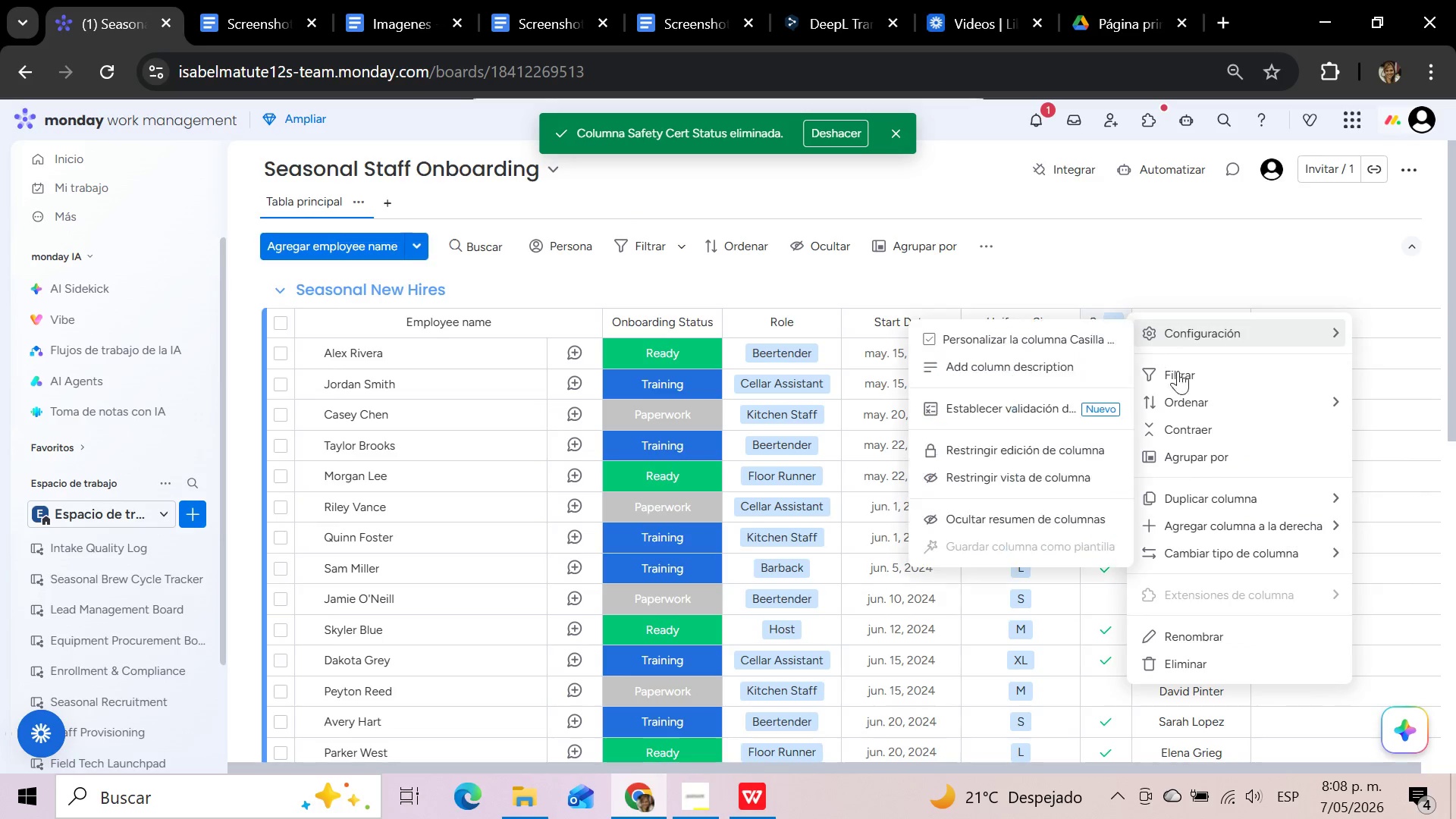 
left_click([1043, 514])
 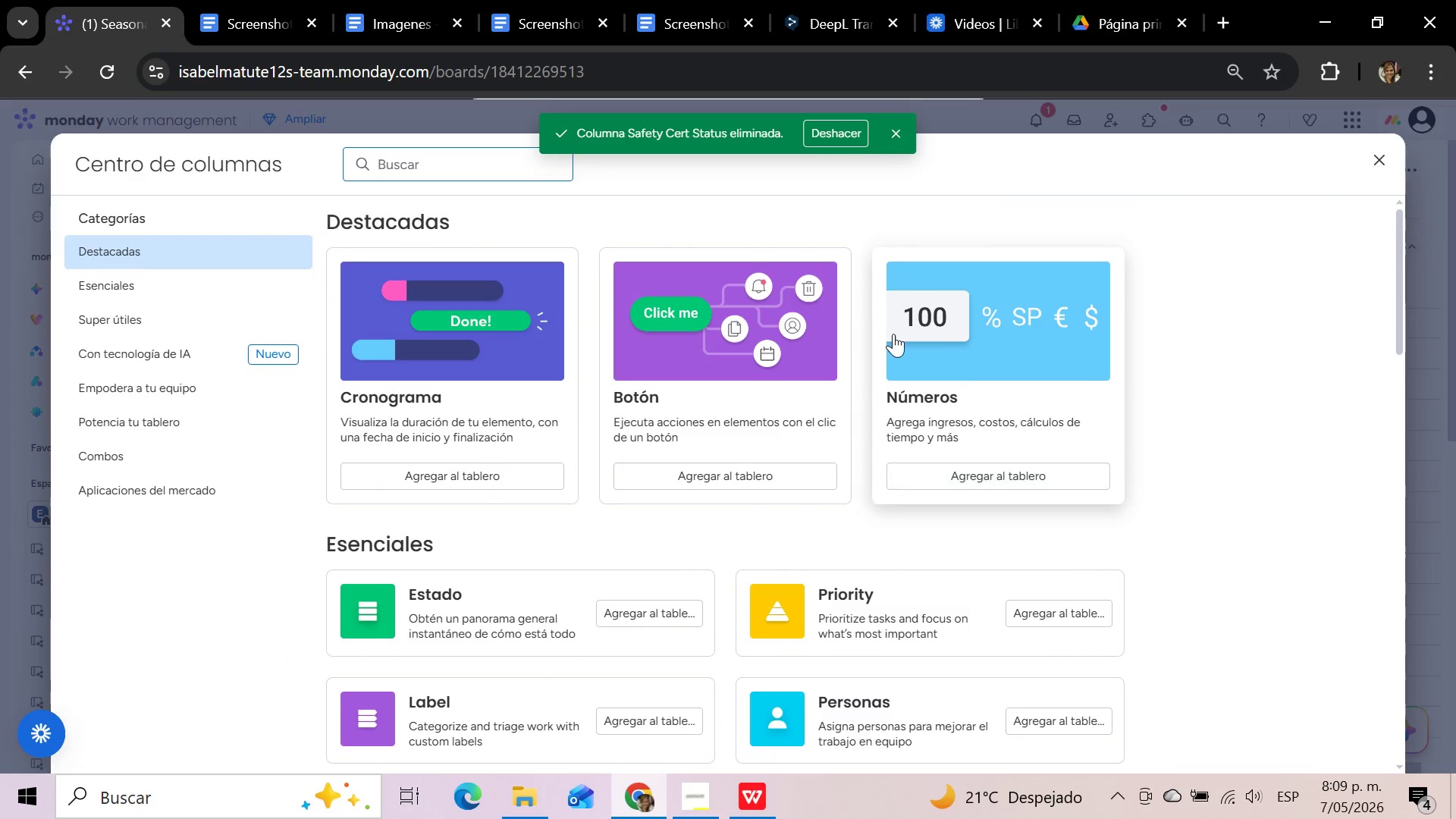 
scroll: coordinate [893, 334], scroll_direction: up, amount: 2.0
 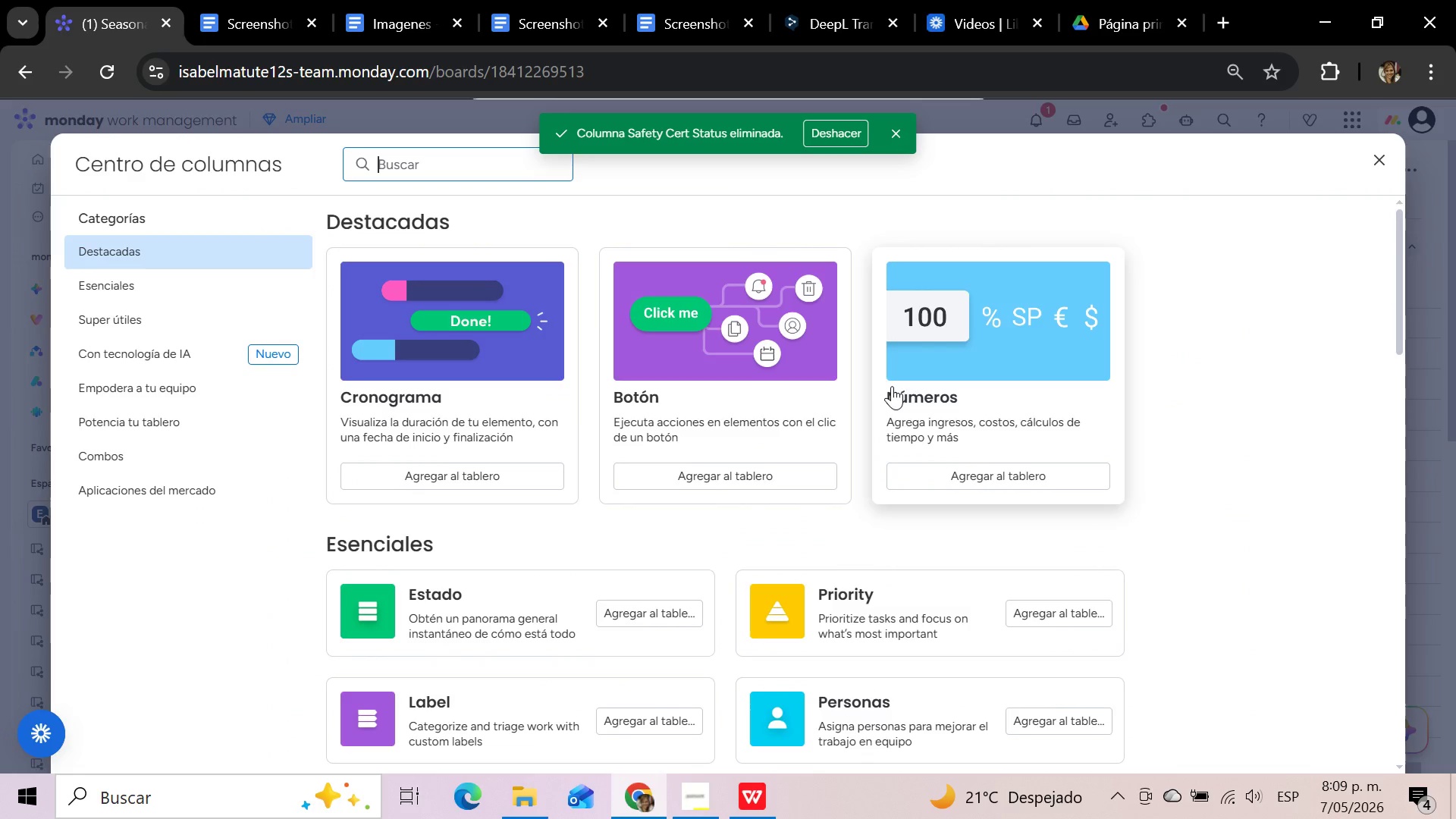 
scroll: coordinate [1272, 410], scroll_direction: down, amount: 7.0
 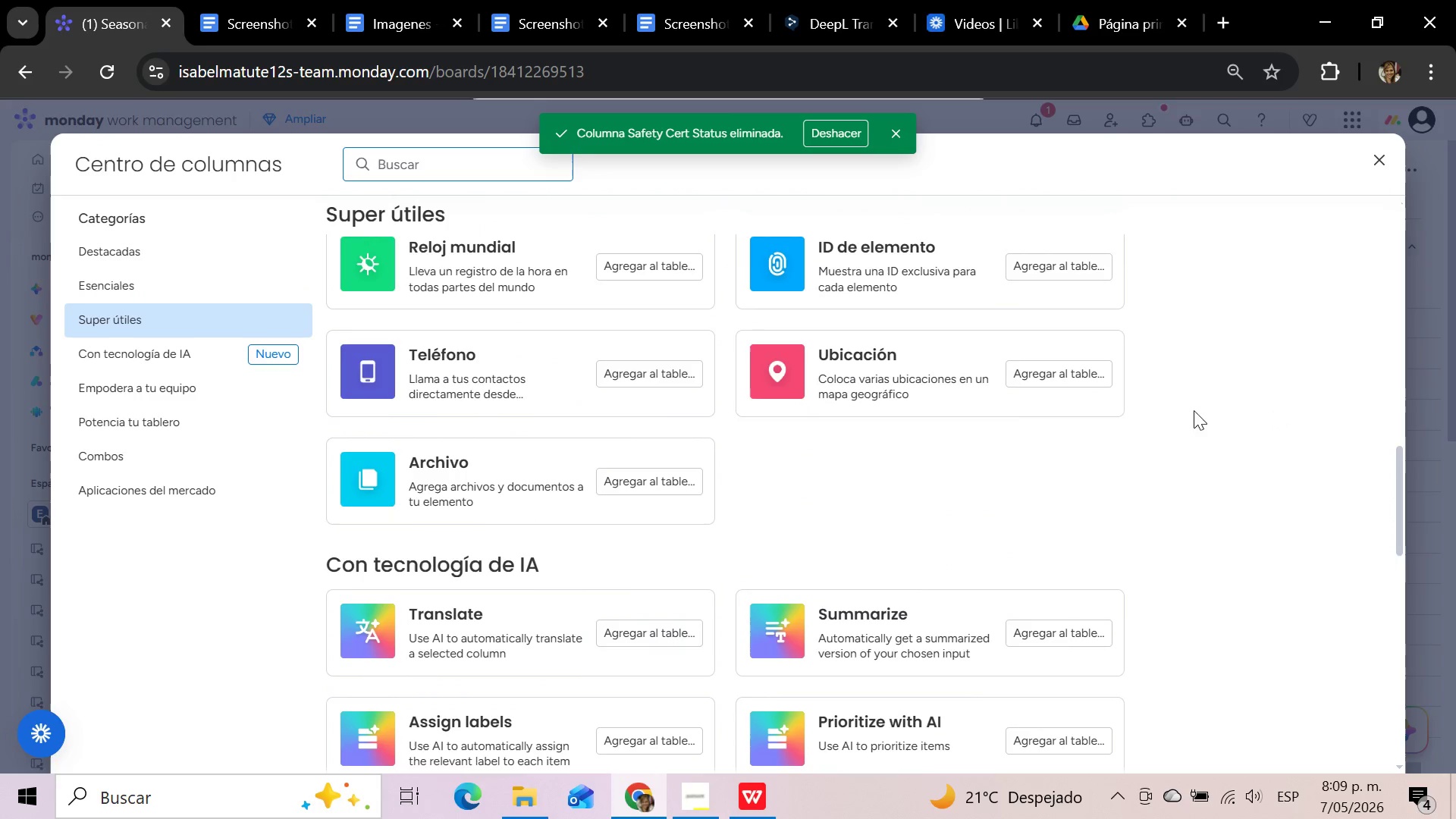 
left_click([496, 457])
 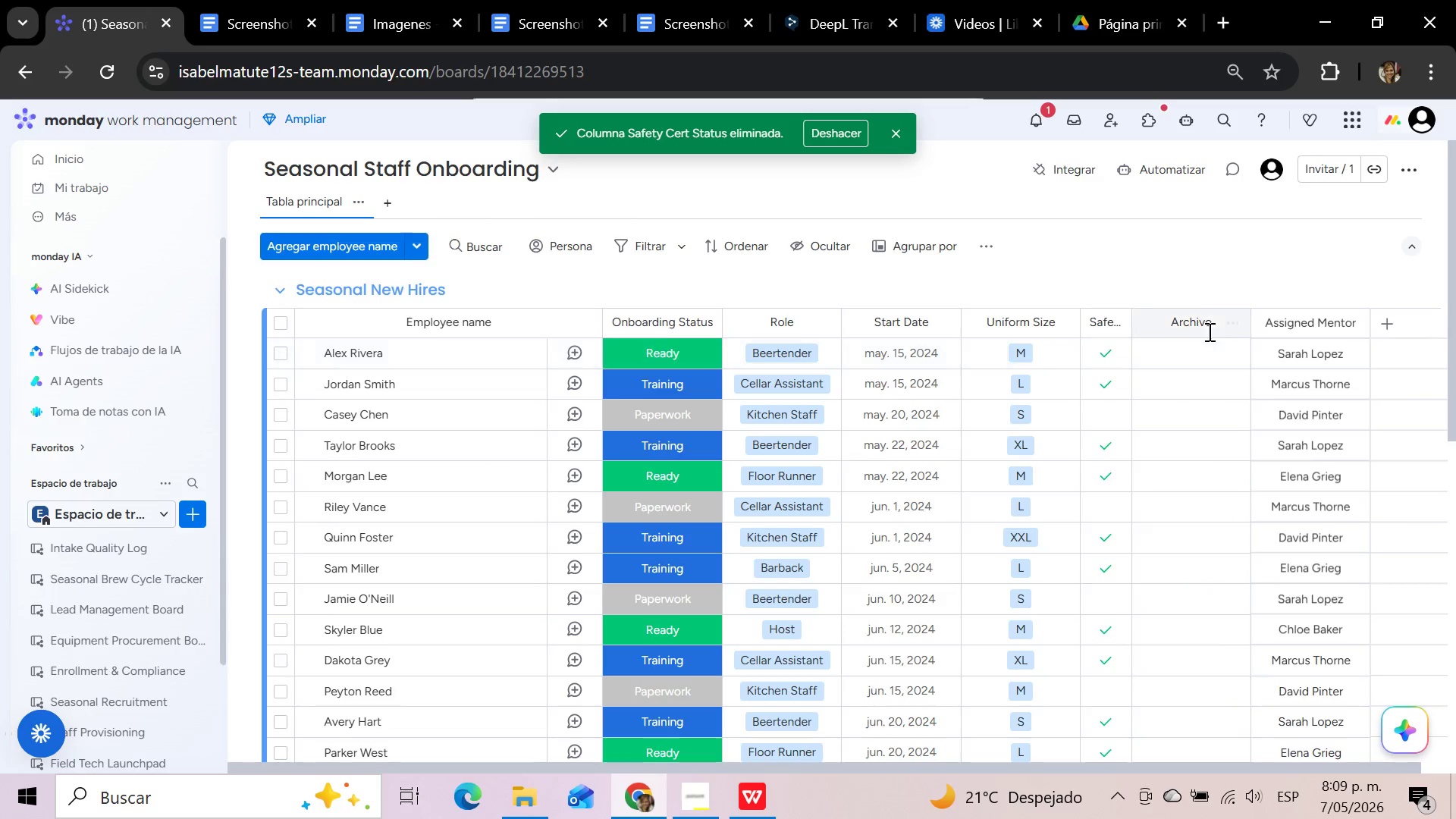 
left_click([1210, 331])
 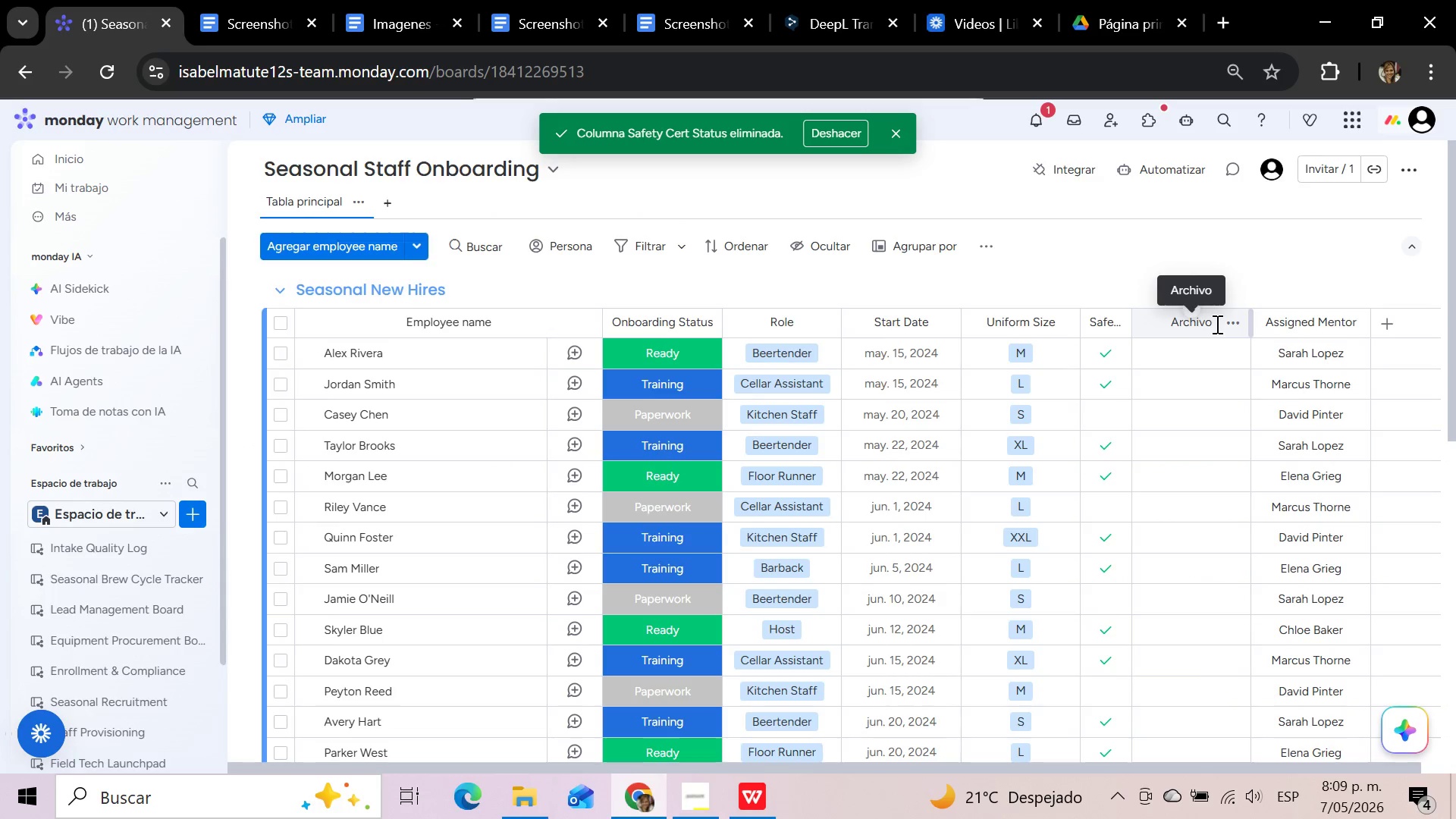 
left_click([1212, 324])
 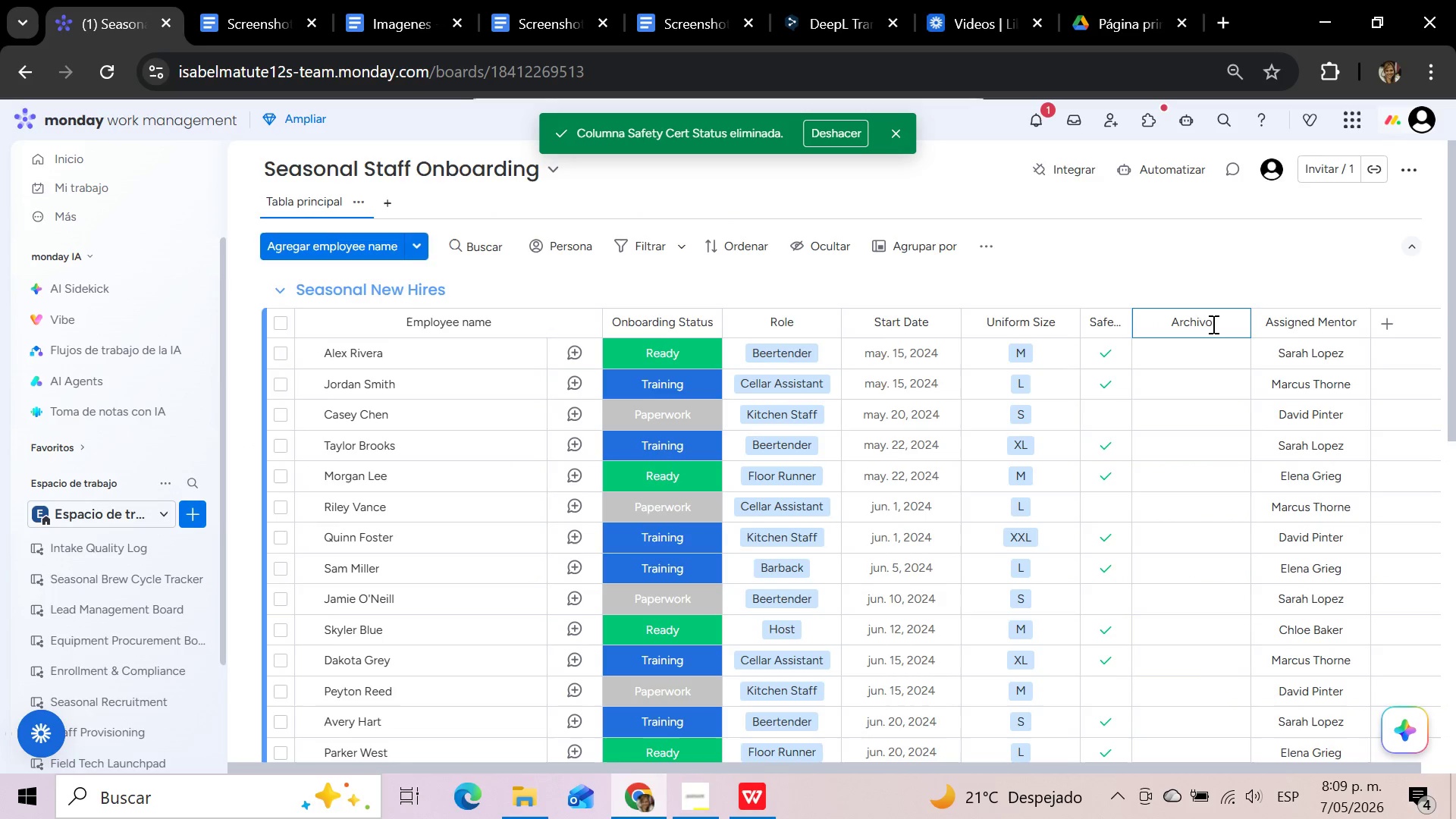 
hold_key(key=Backspace, duration=1.39)
 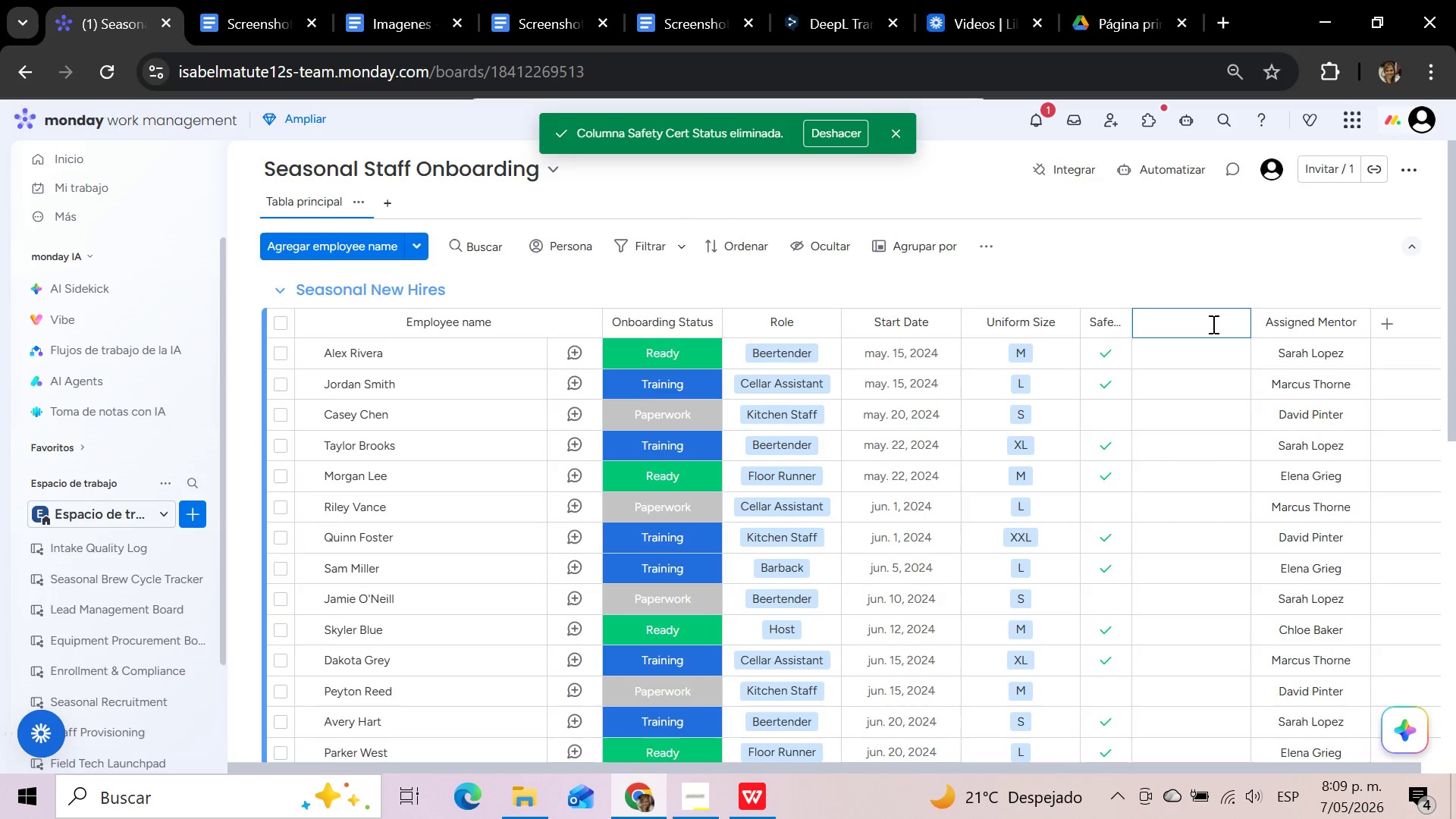 
type(Safety Certification Files)
 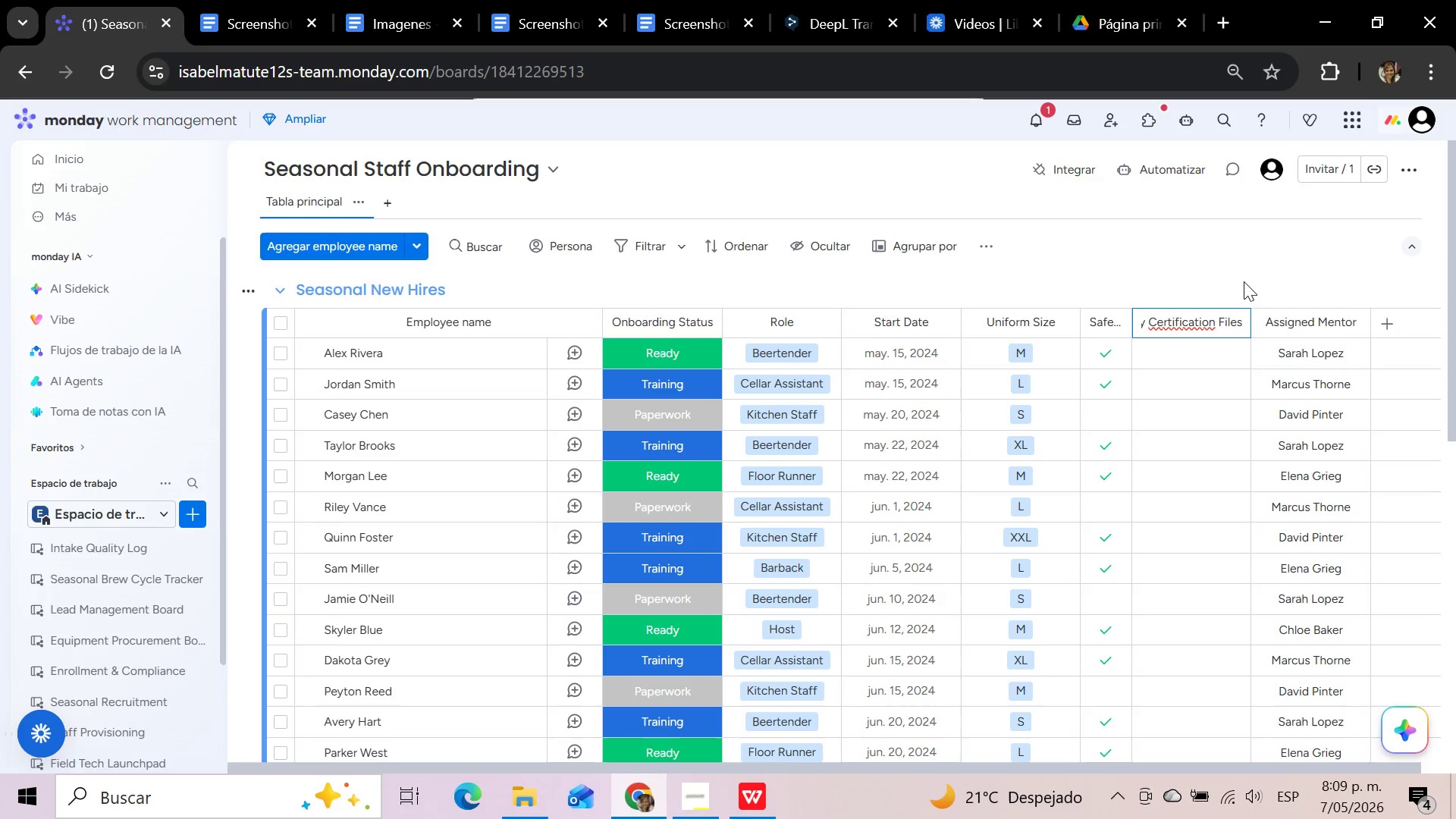 
wait(23.88)
 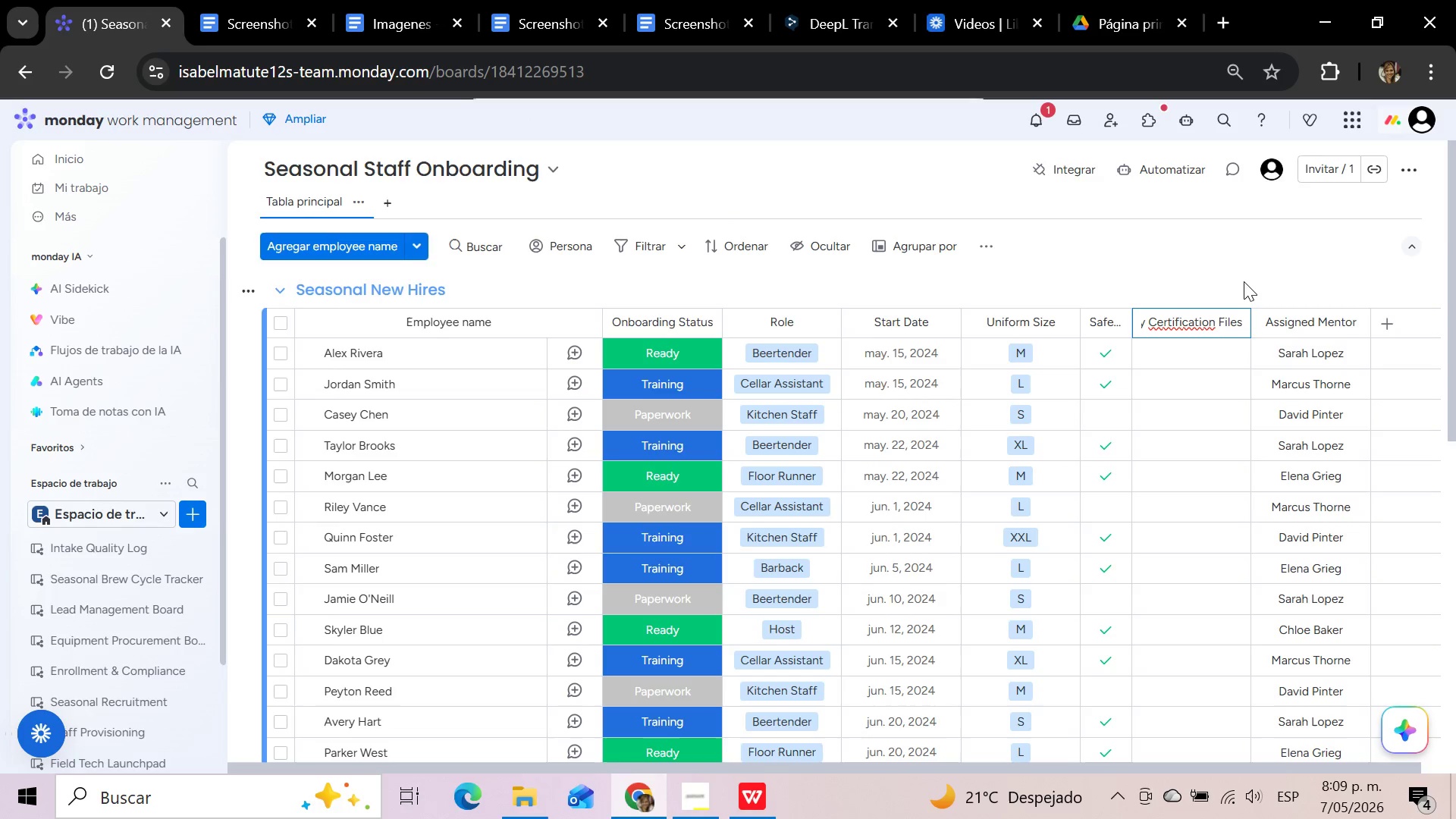 
left_click([1354, 319])
 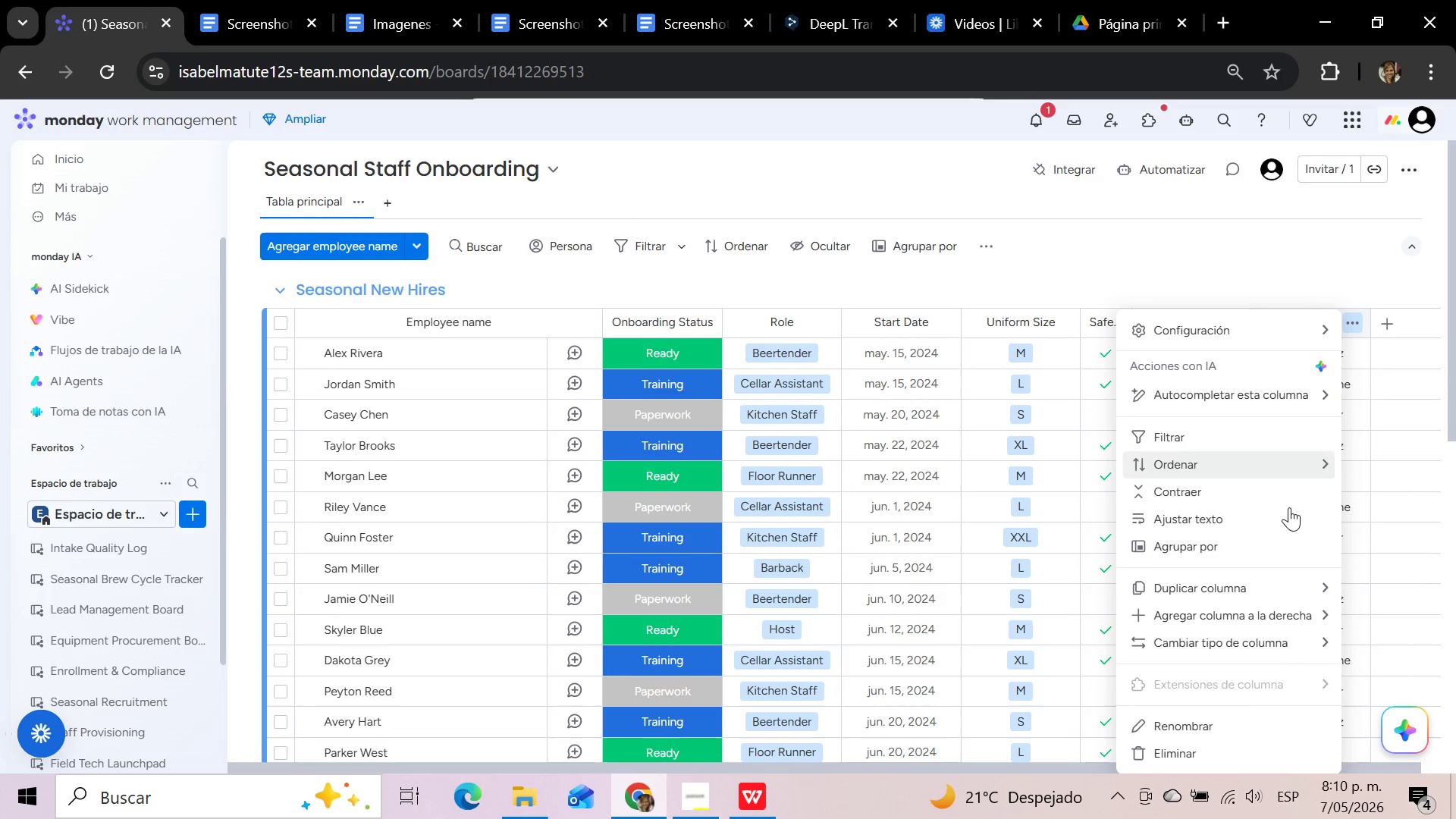 
wait(15.58)
 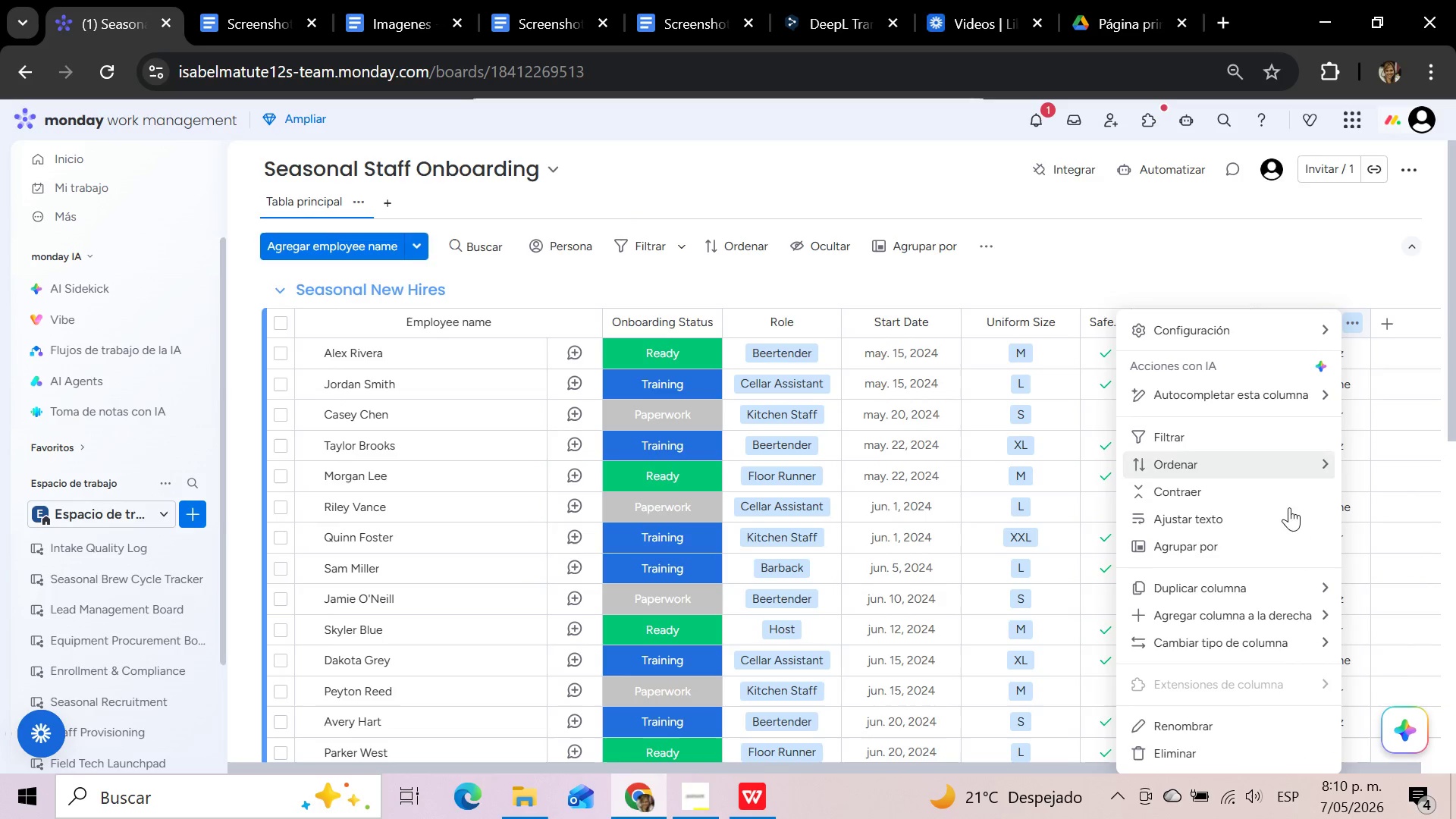 
left_click([1008, 545])
 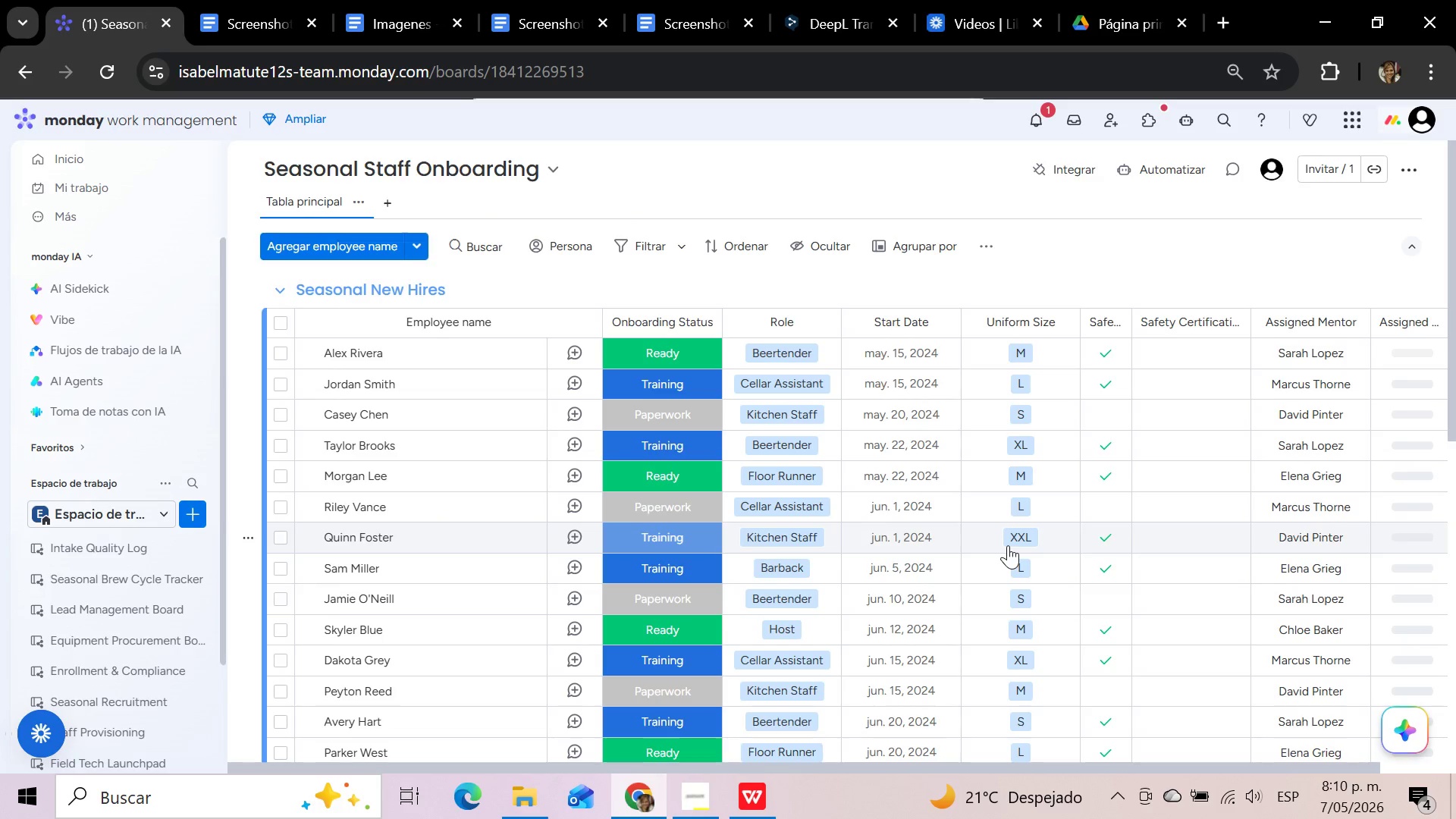 
wait(11.09)
 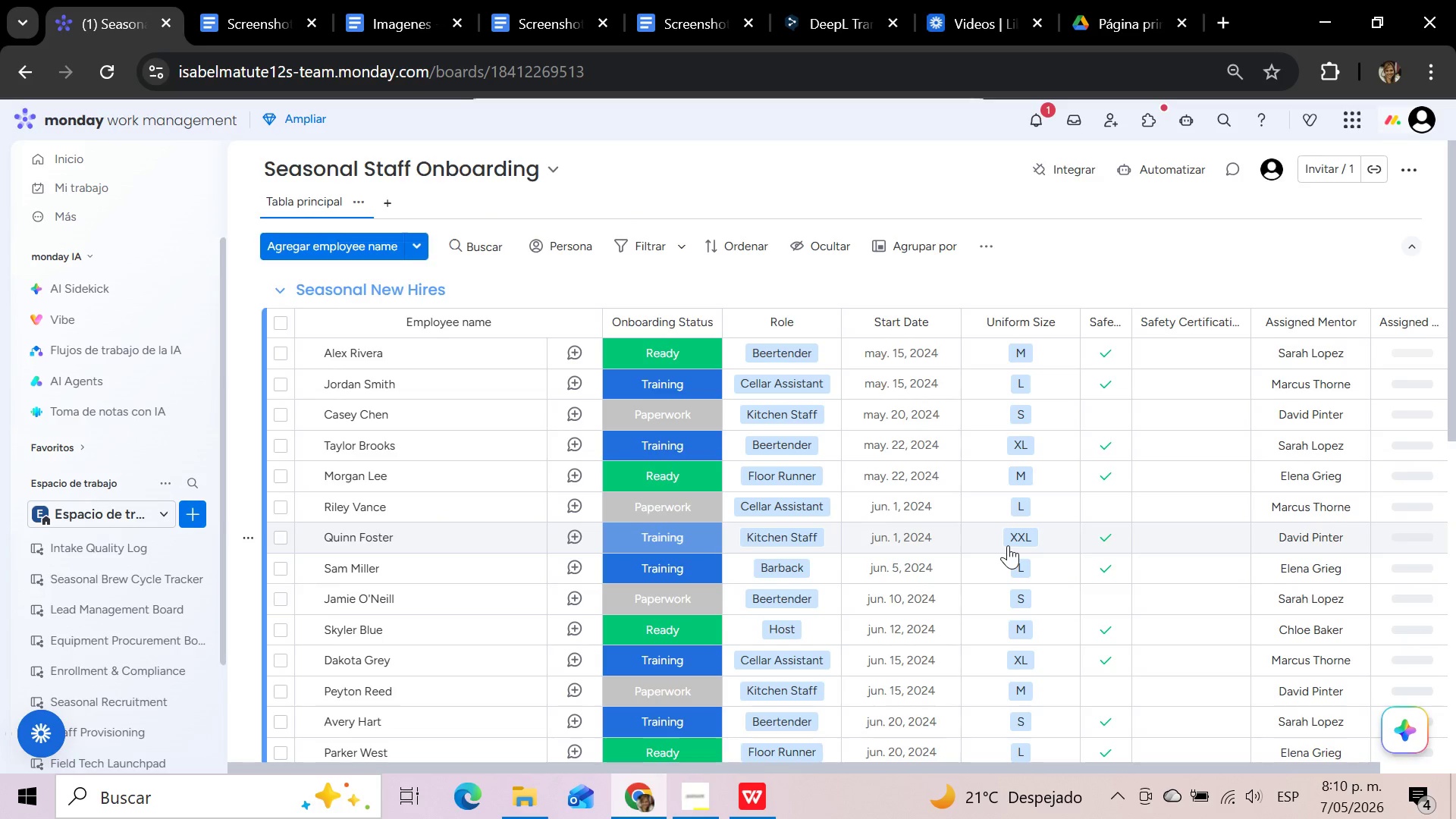 
left_click([1423, 271])
 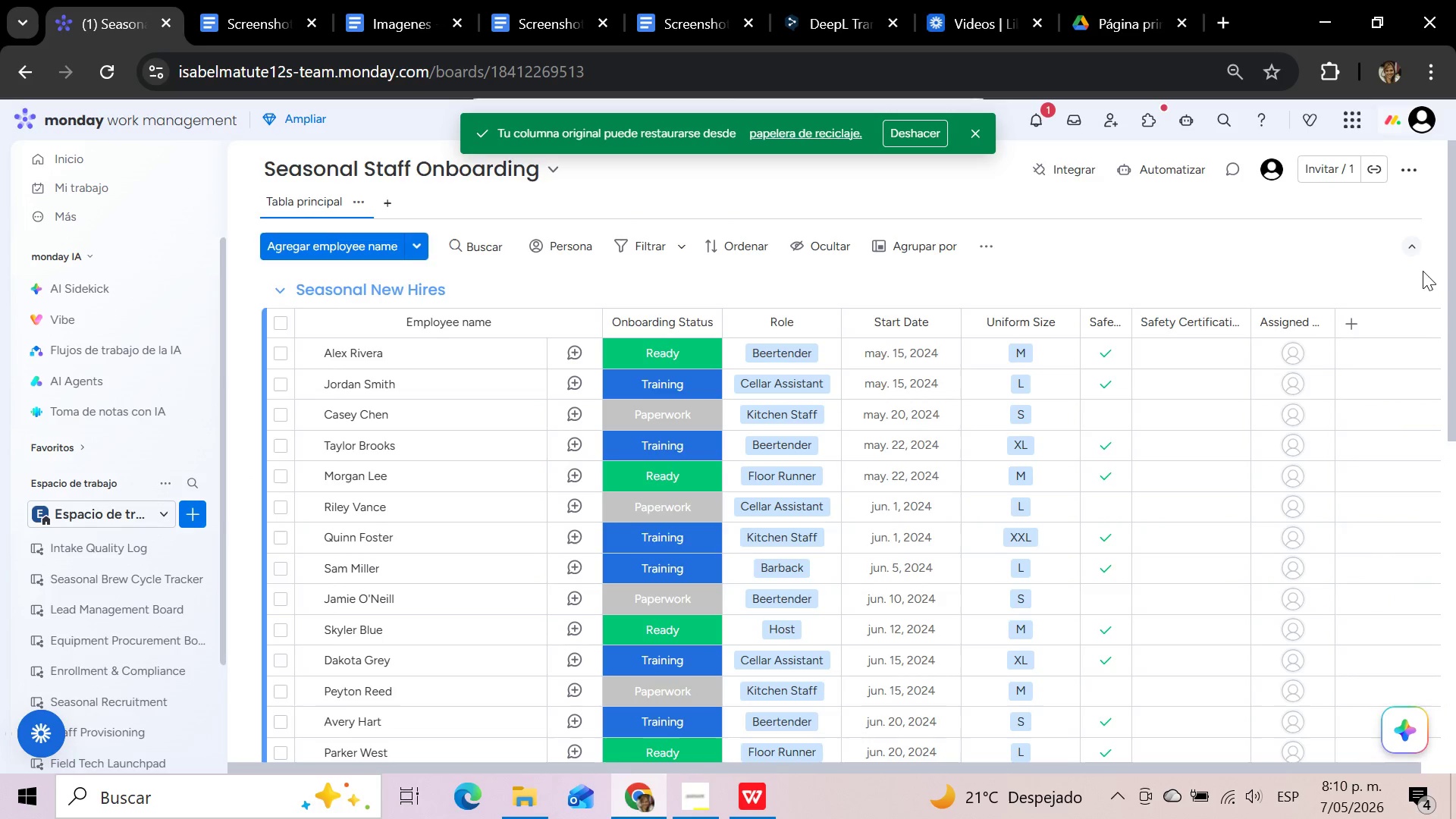 
wait(8.48)
 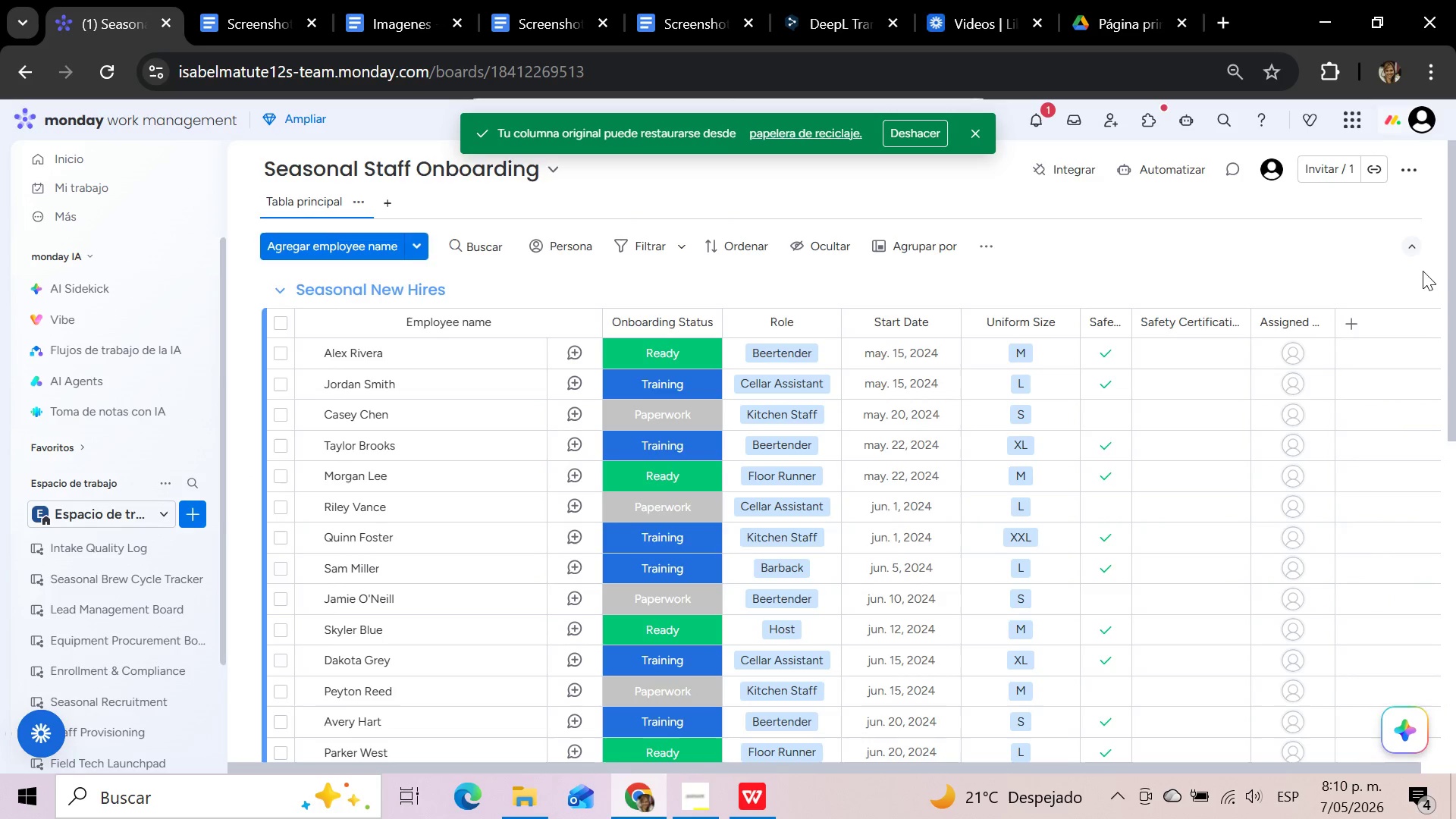 
left_click_drag(start_coordinate=[1334, 322], to_coordinate=[1370, 322])
 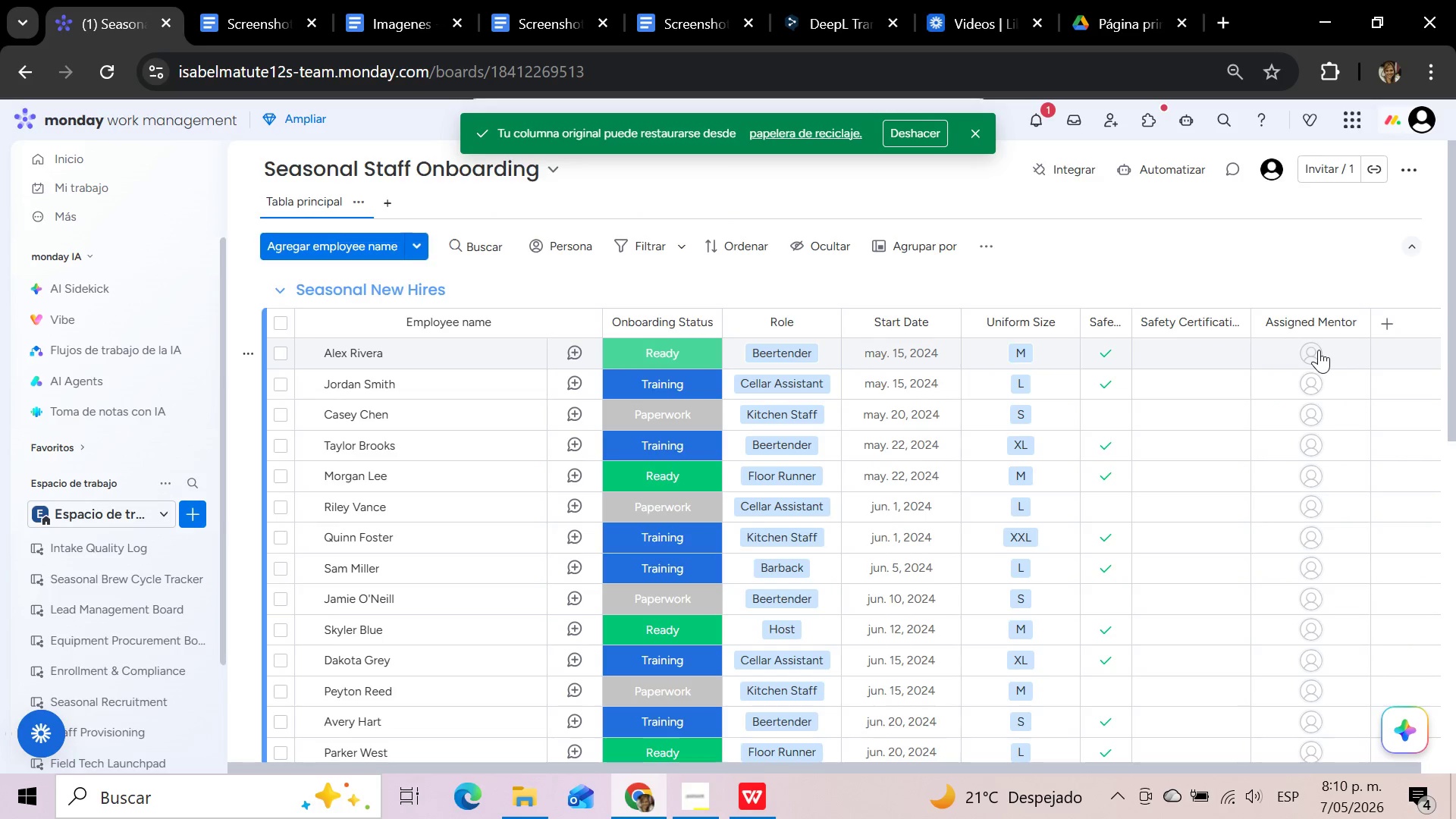 
left_click([1310, 350])
 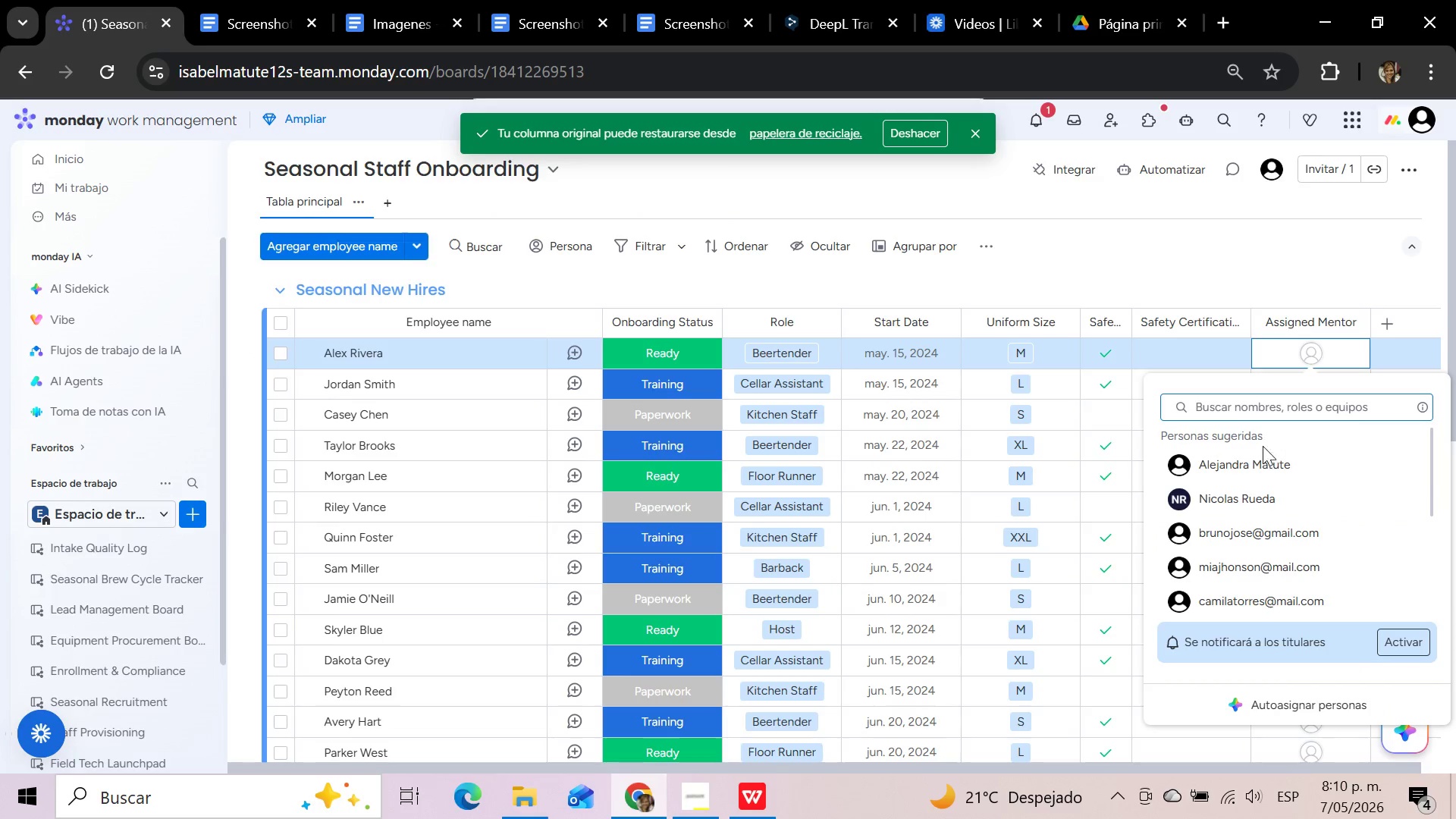 
left_click([1258, 465])
 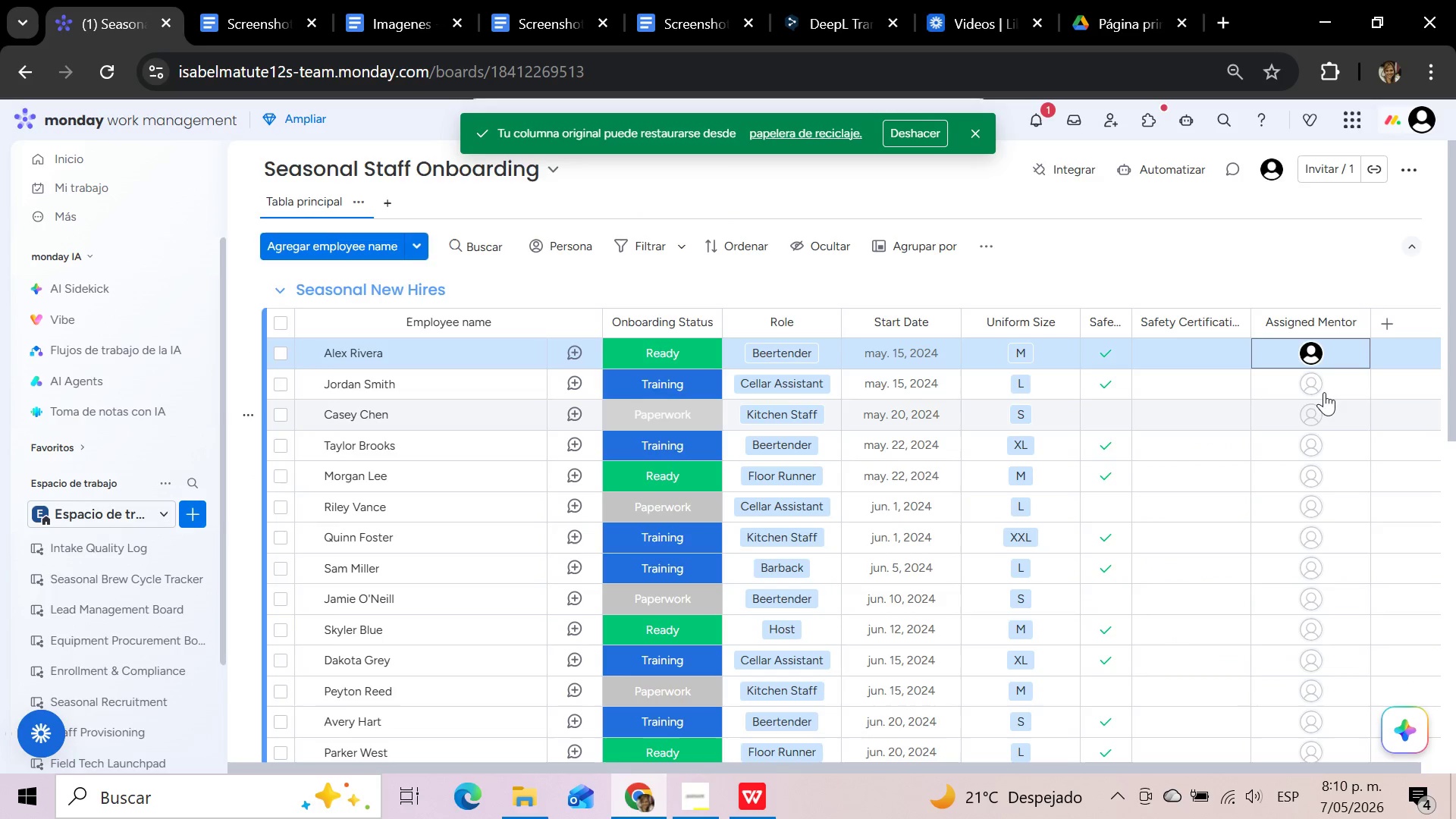 
left_click([1323, 386])
 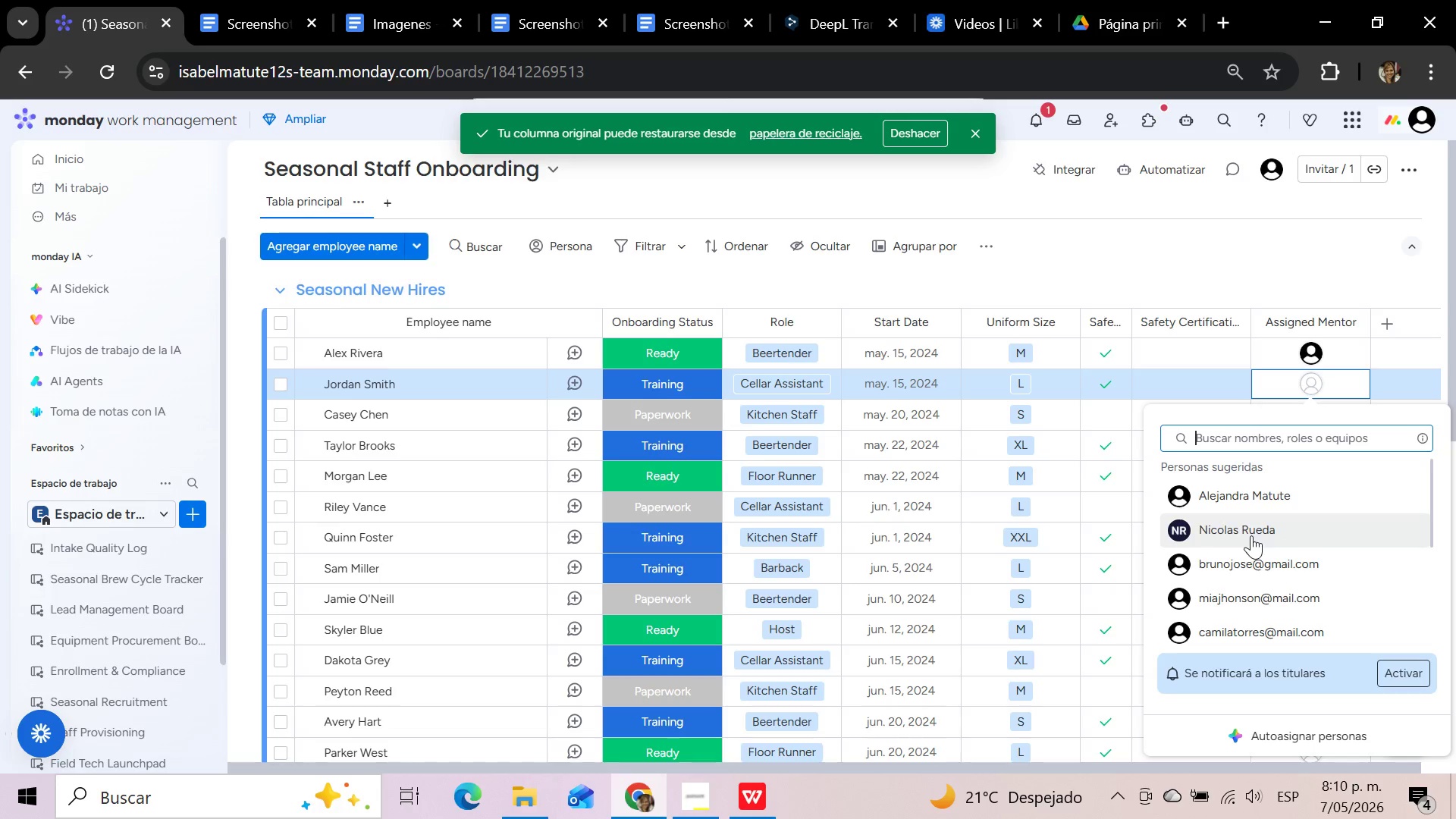 
left_click([1242, 563])
 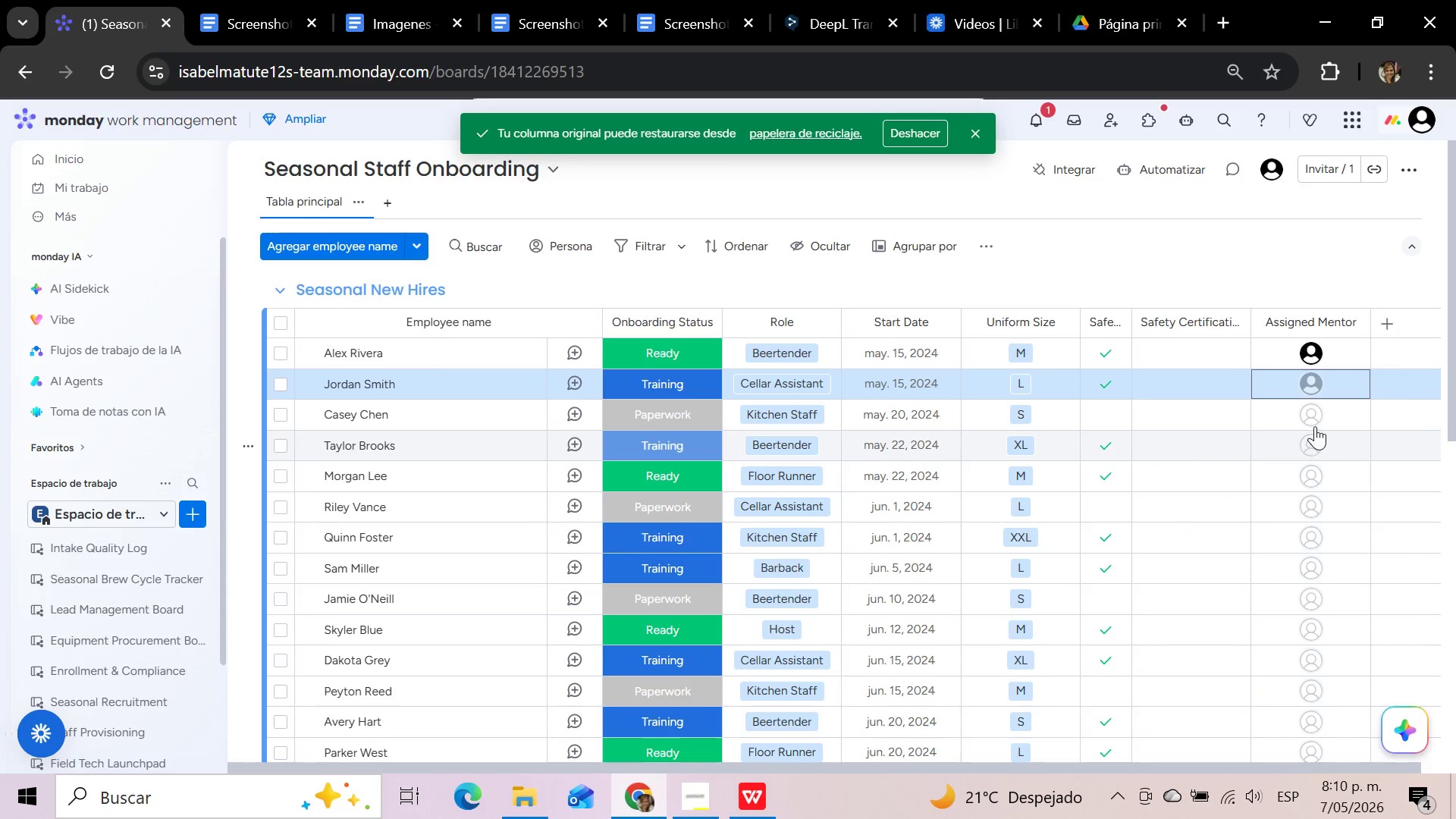 
left_click([1315, 420])
 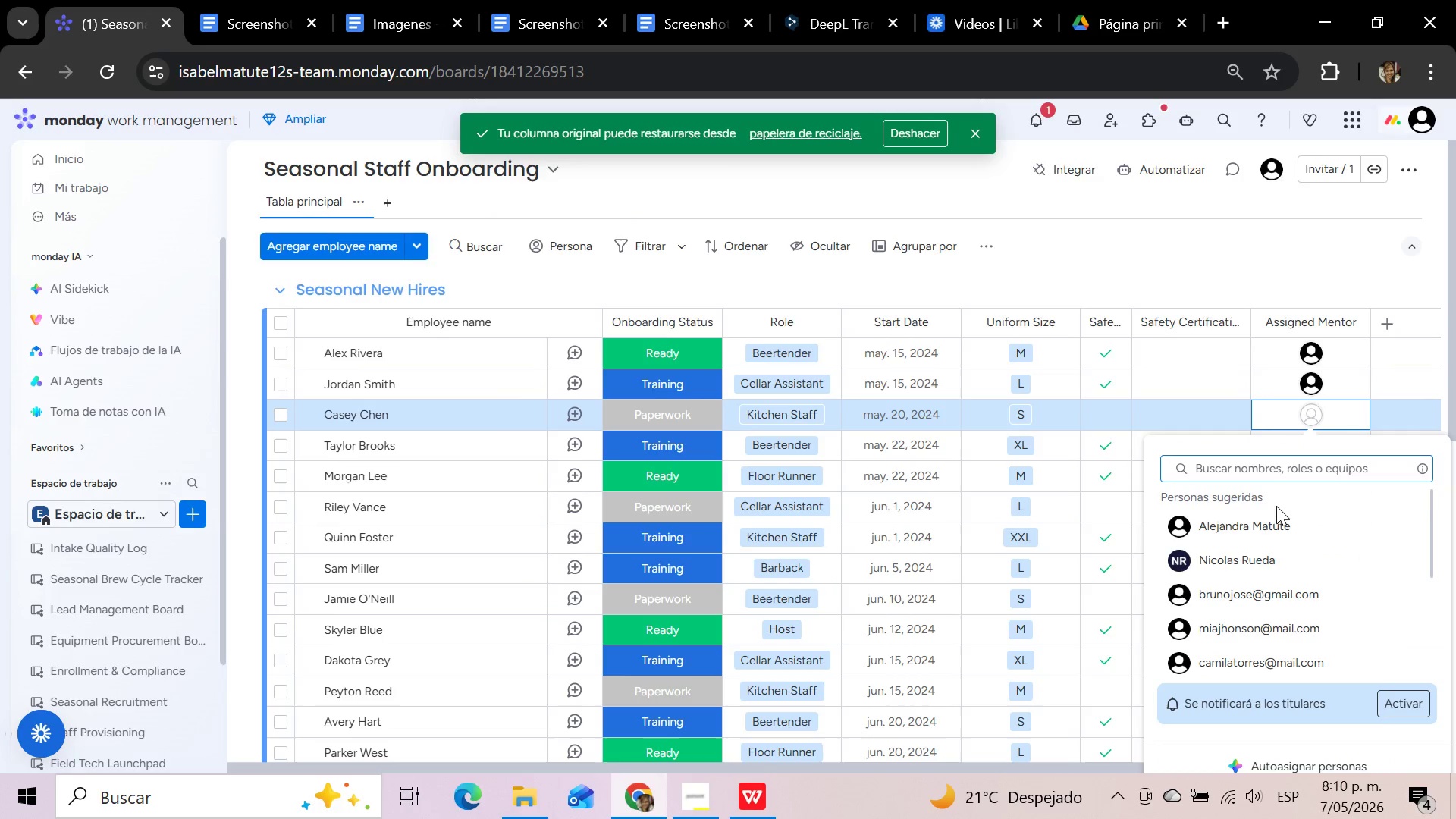 
left_click([1270, 521])
 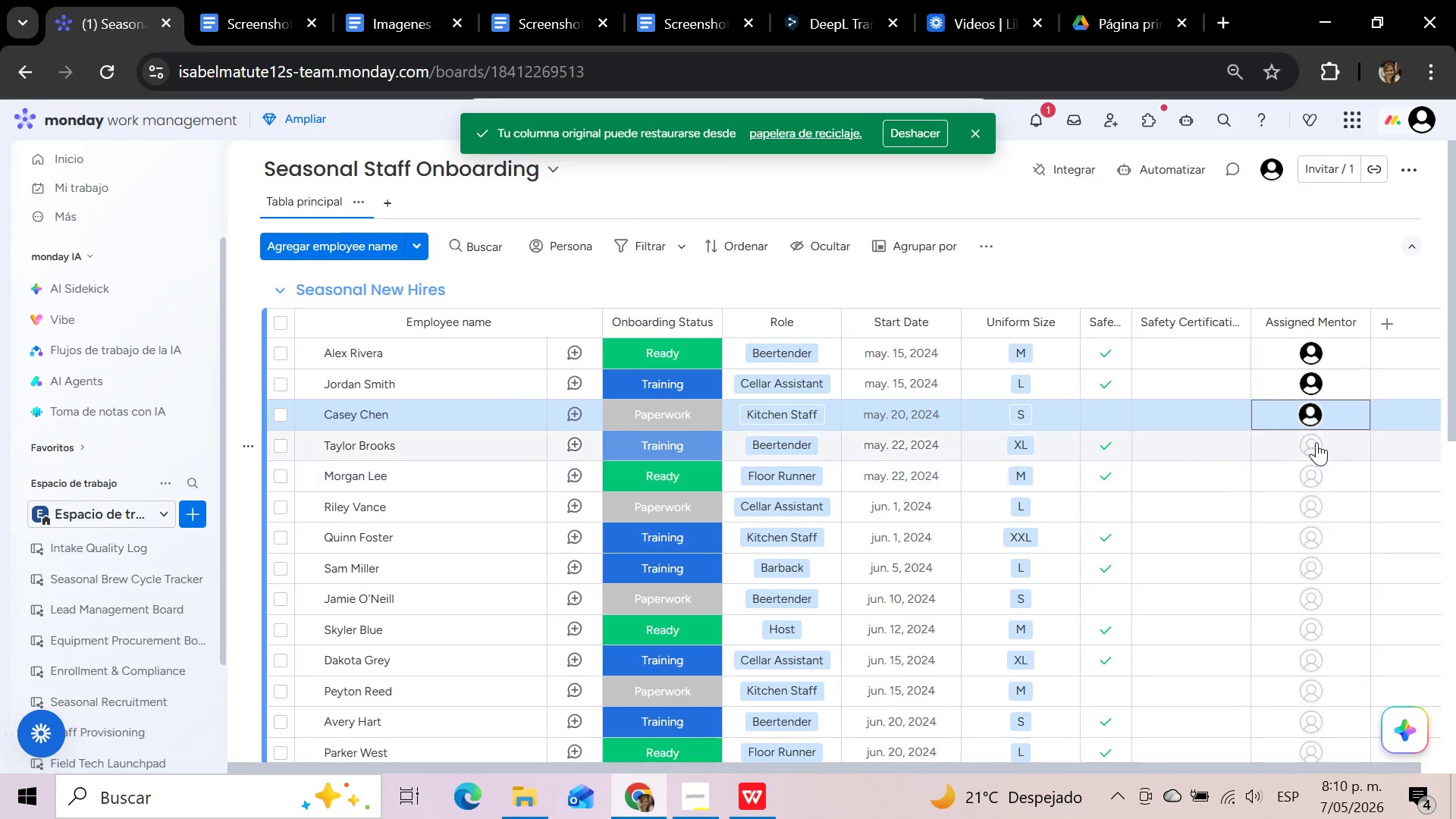 
left_click([1317, 441])
 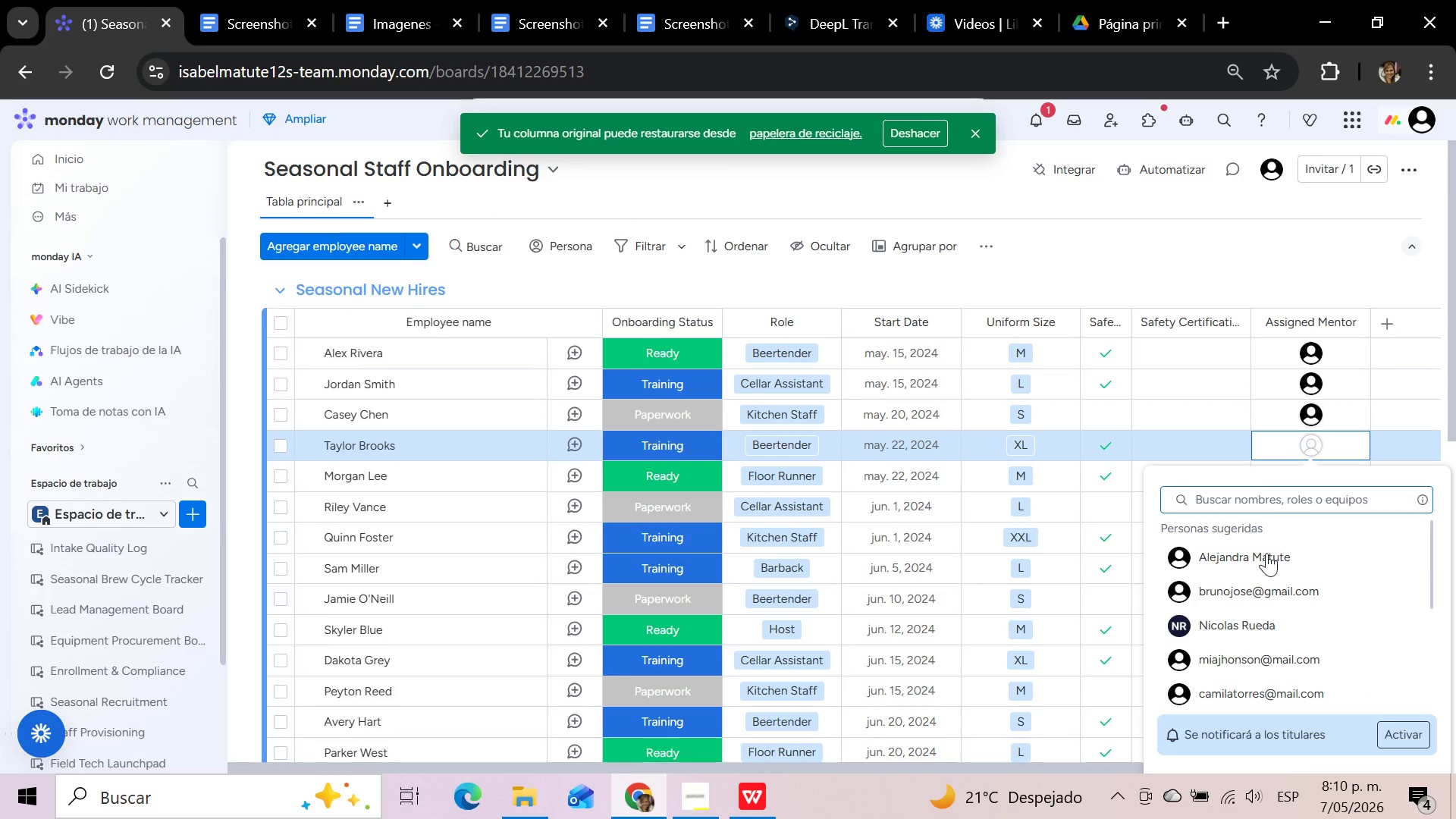 
left_click([1255, 601])
 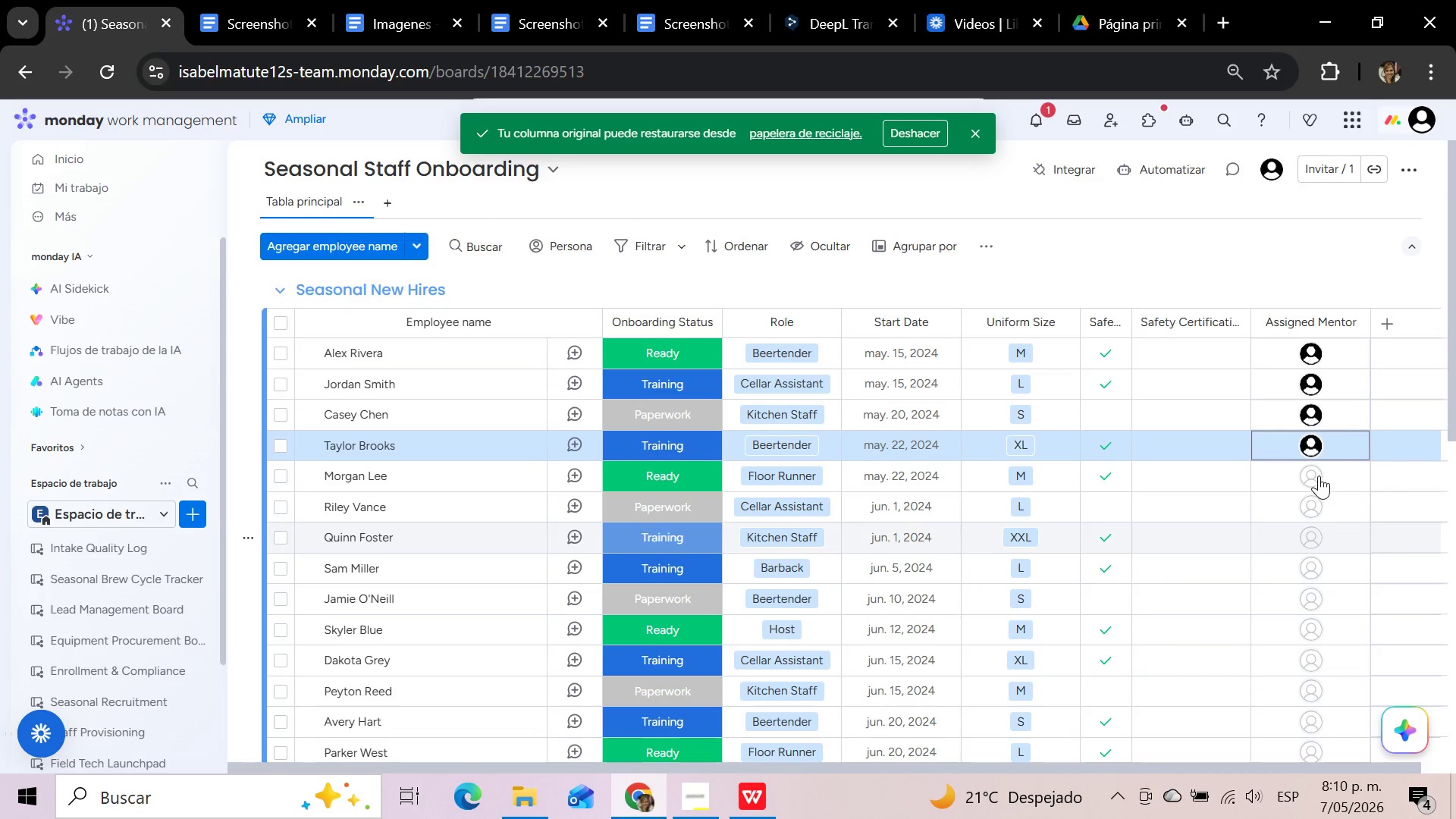 
left_click([1319, 475])
 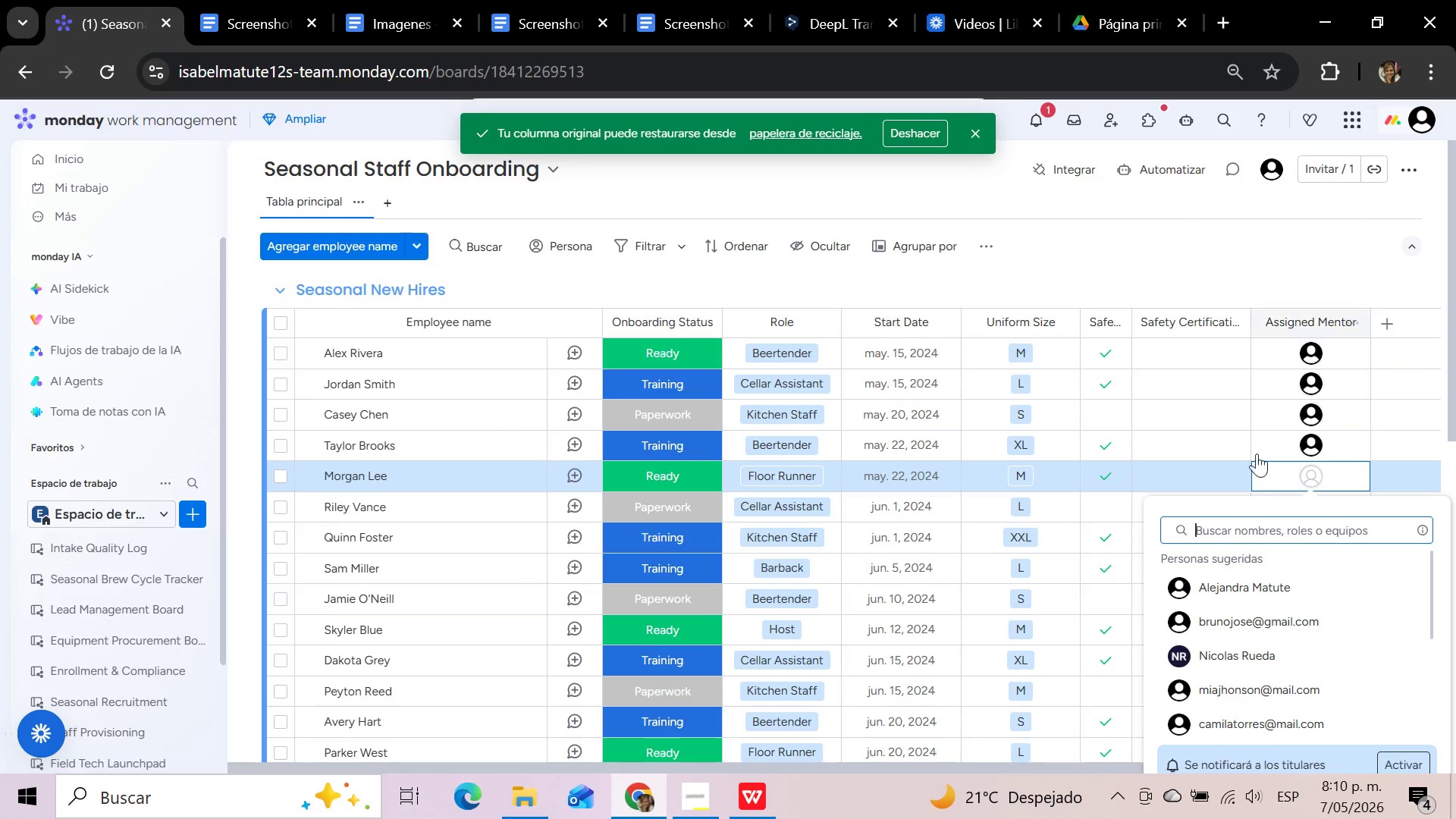 
left_click([1219, 595])
 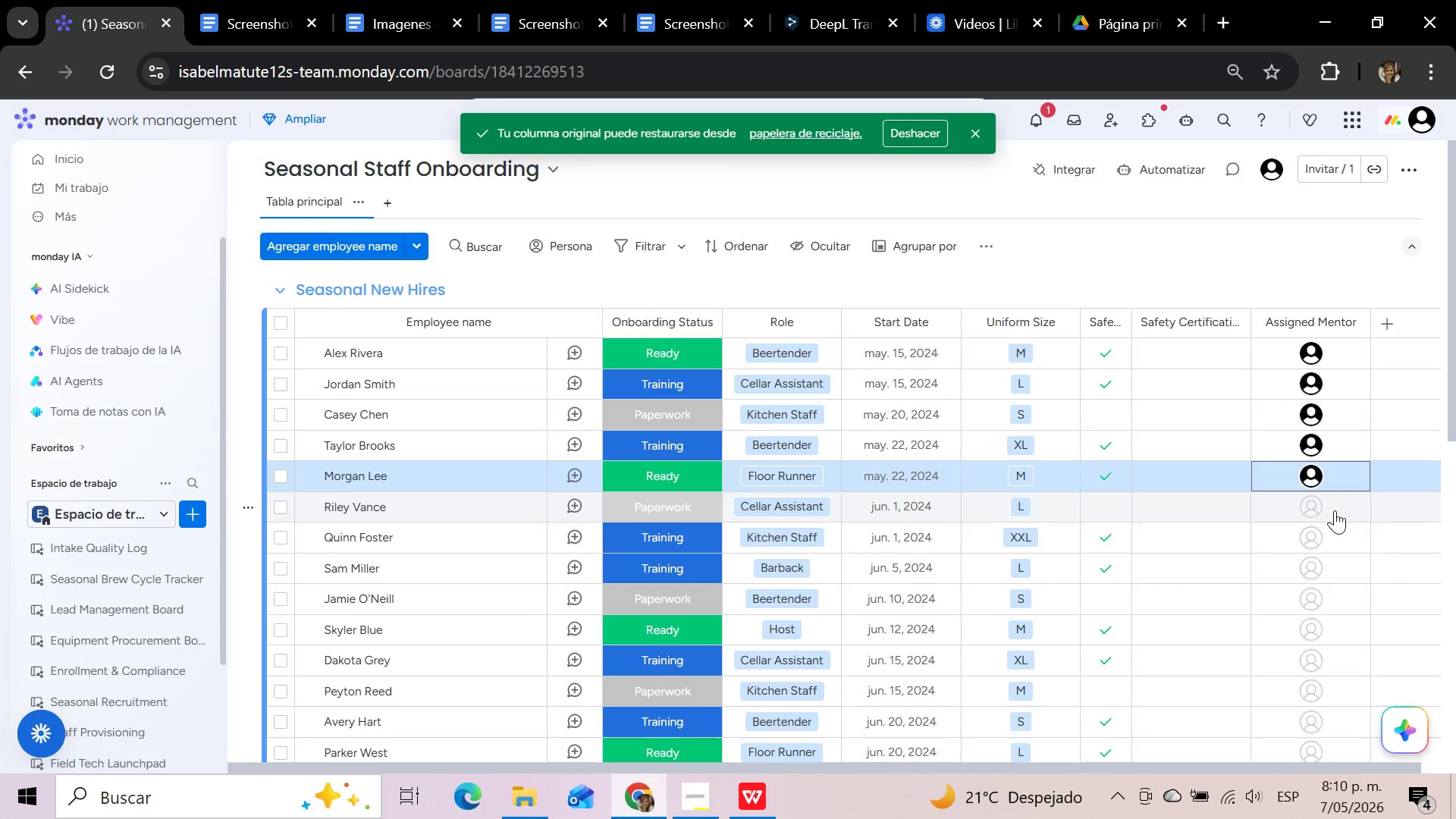 
left_click([1323, 511])
 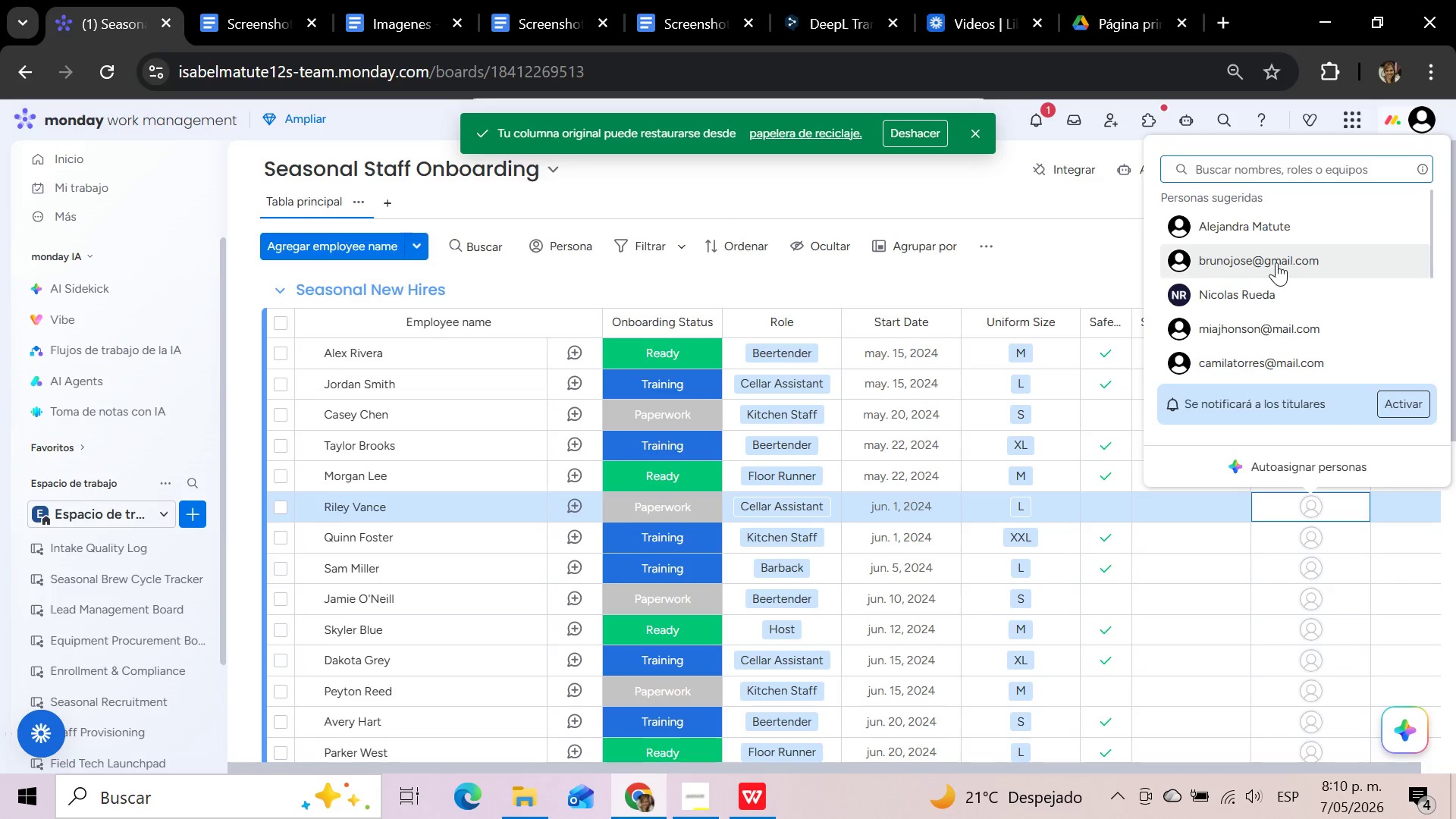 
left_click([1281, 239])
 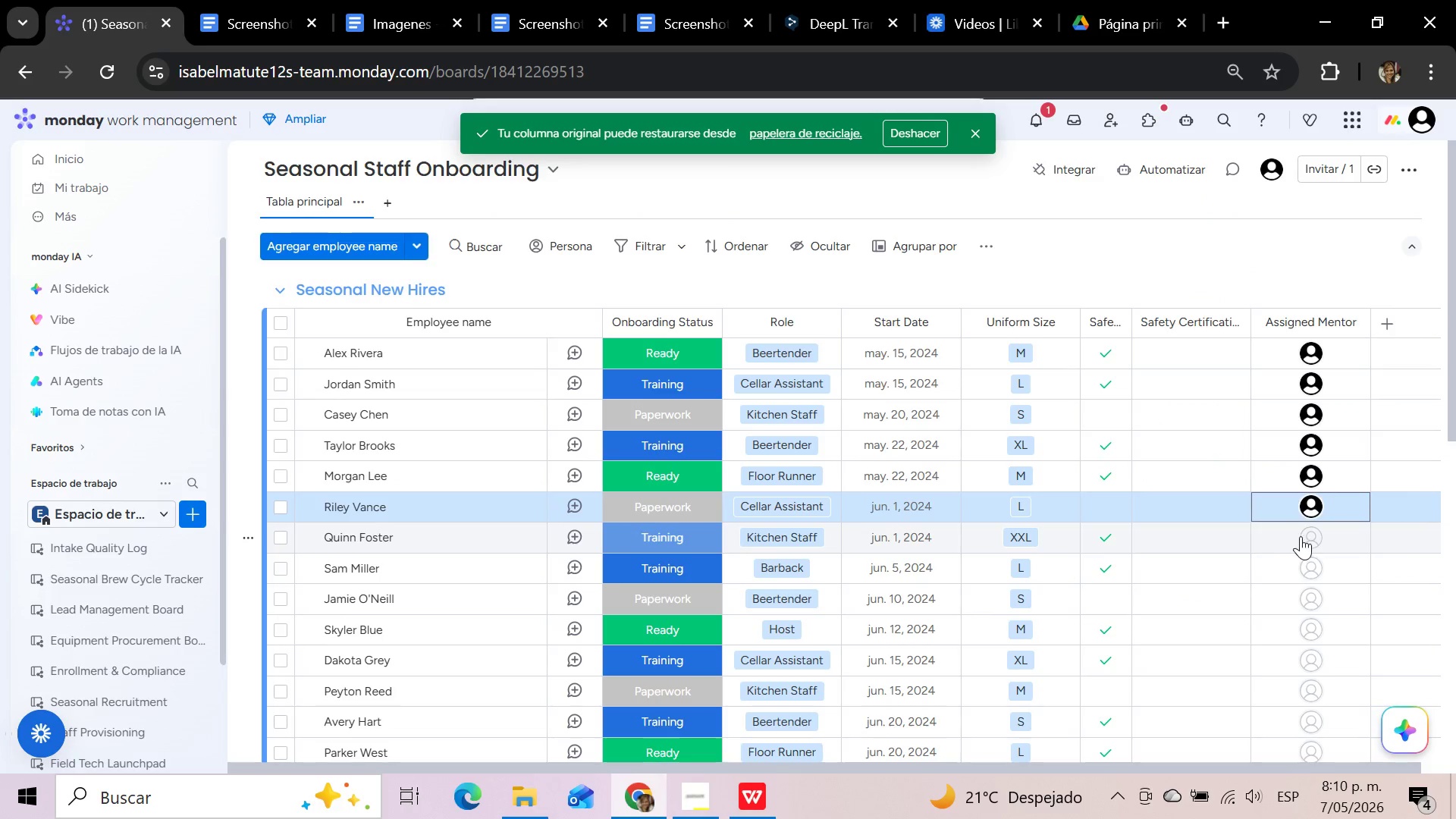 
left_click([1301, 536])
 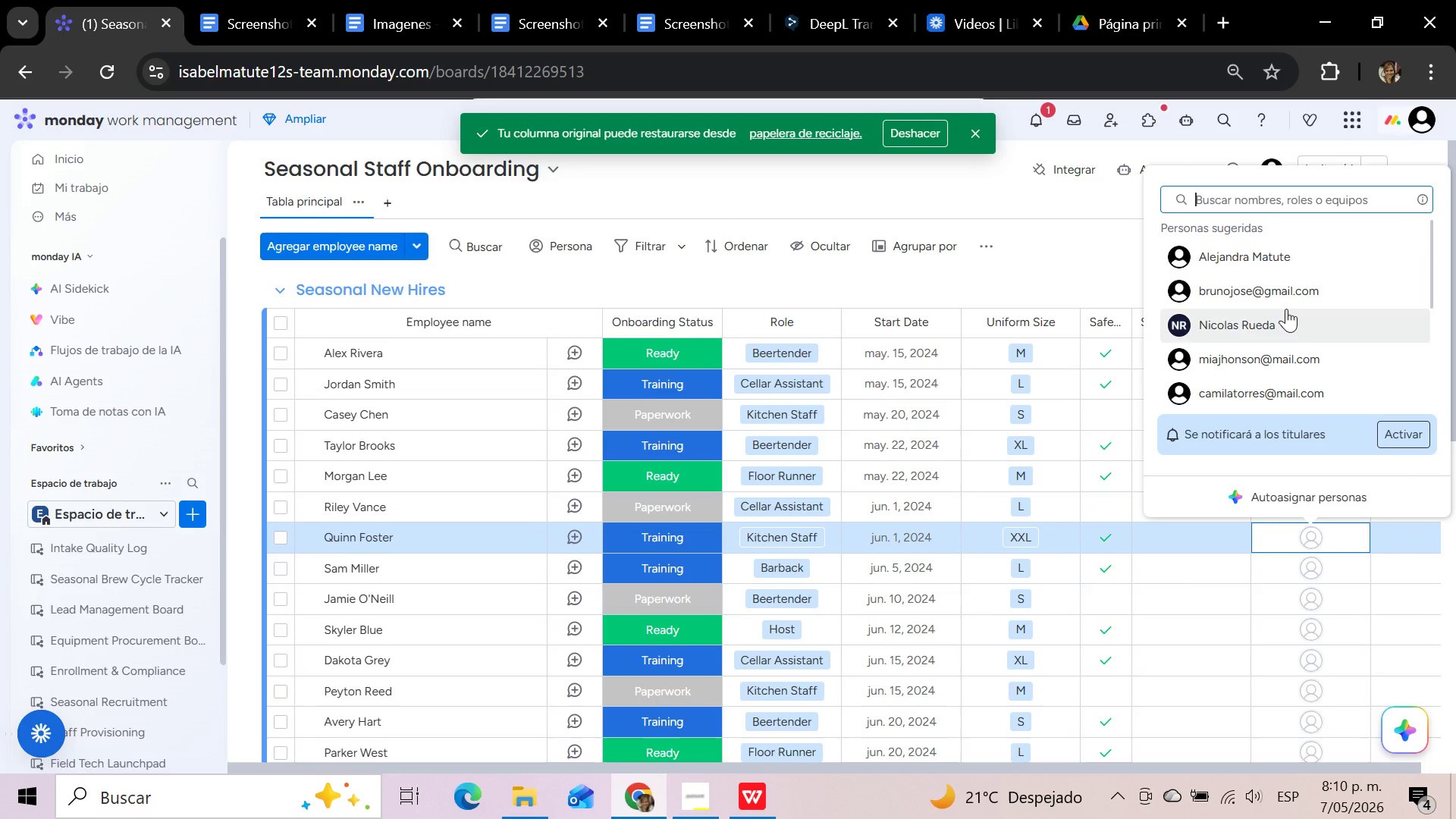 
left_click([1286, 298])
 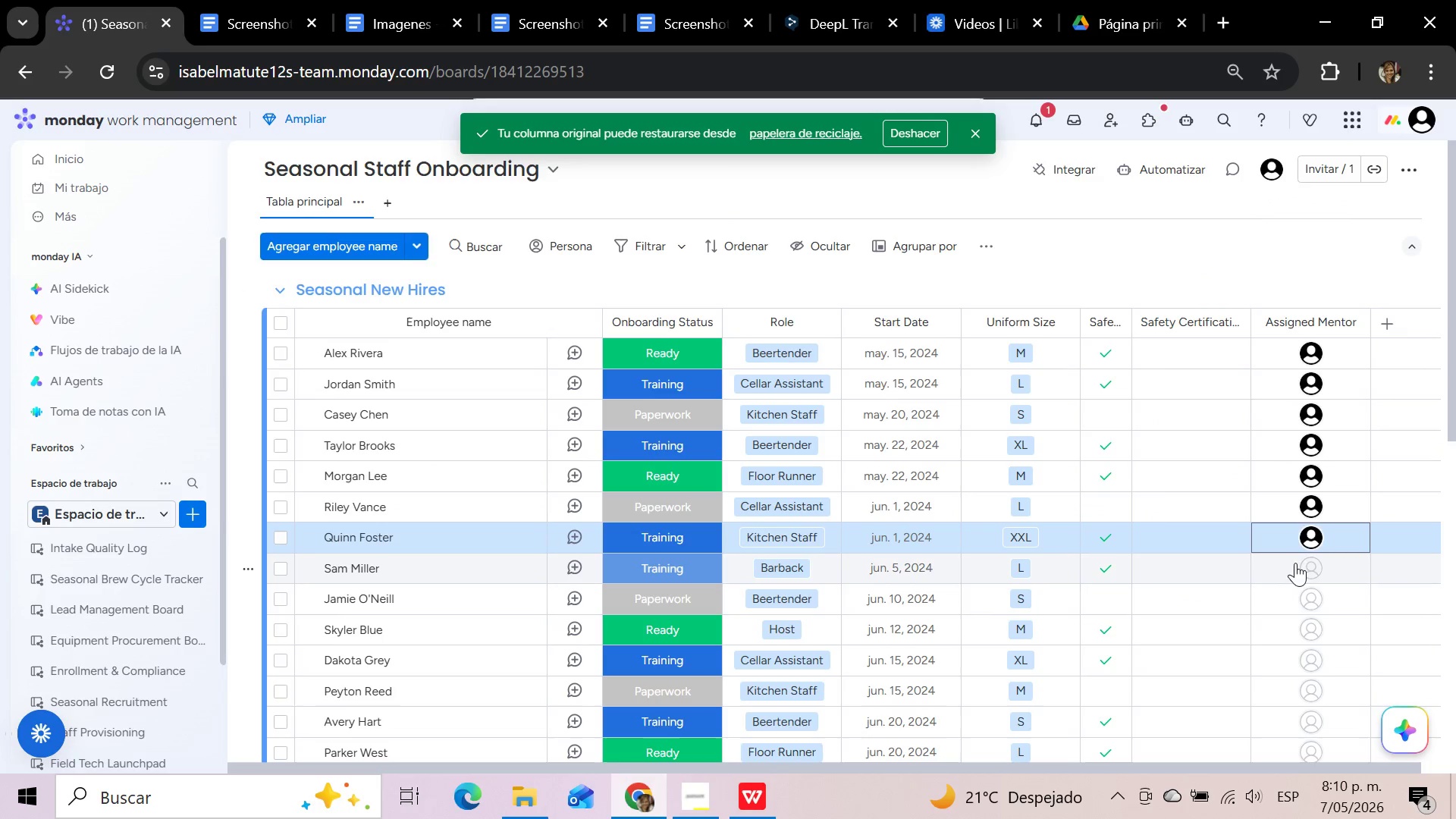 
left_click([1295, 571])
 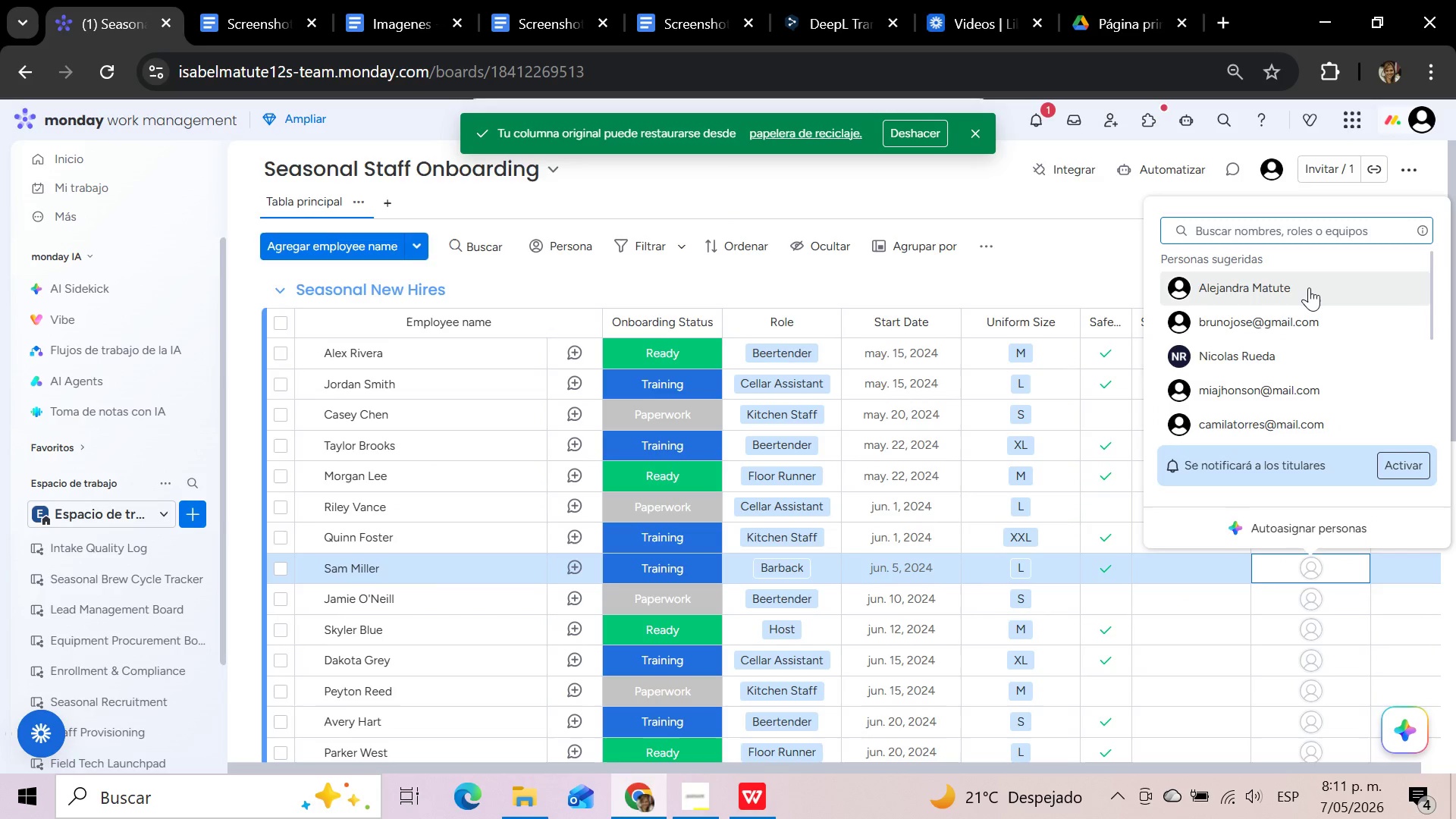 
left_click([1309, 287])
 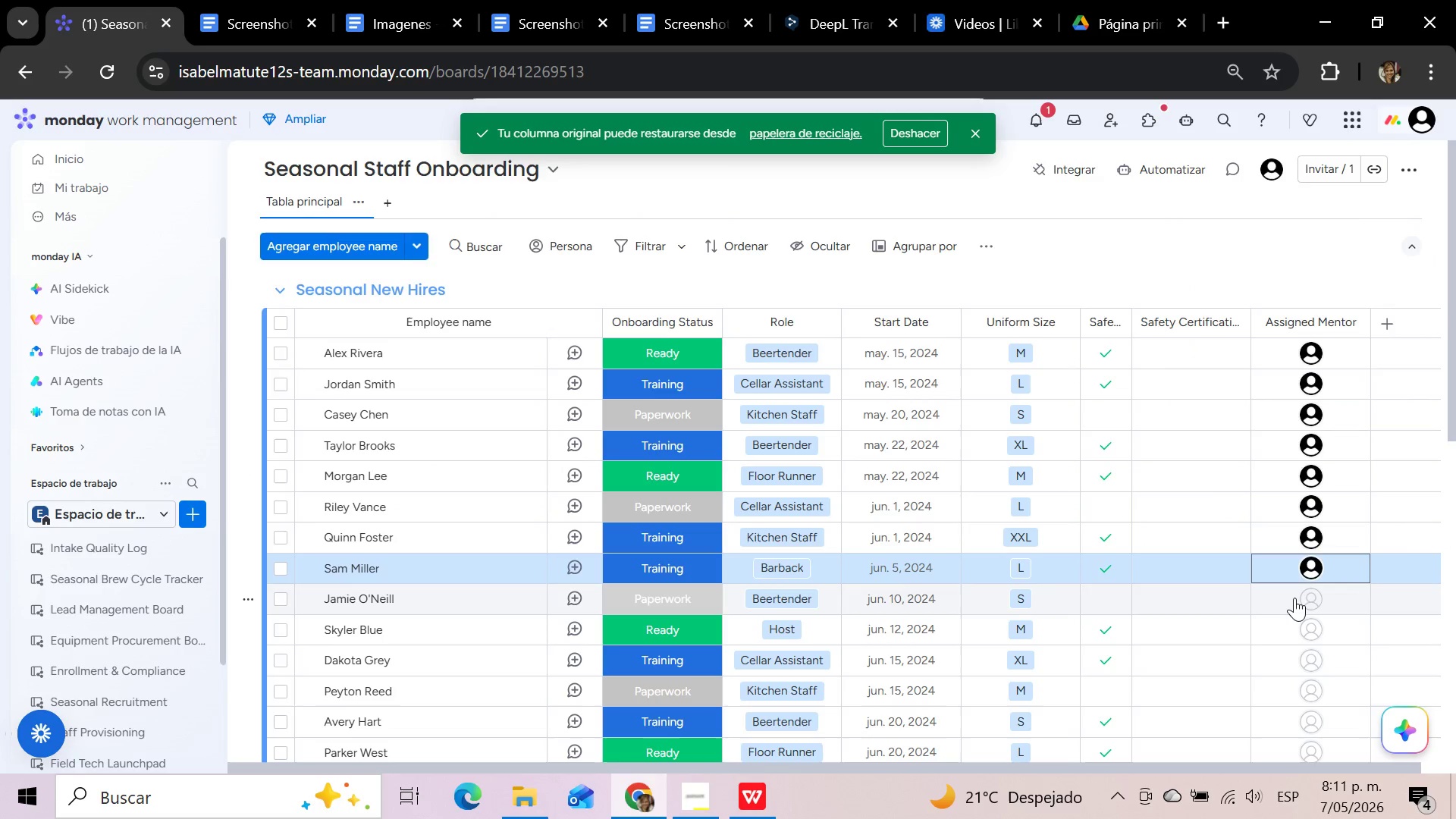 
left_click([1294, 598])
 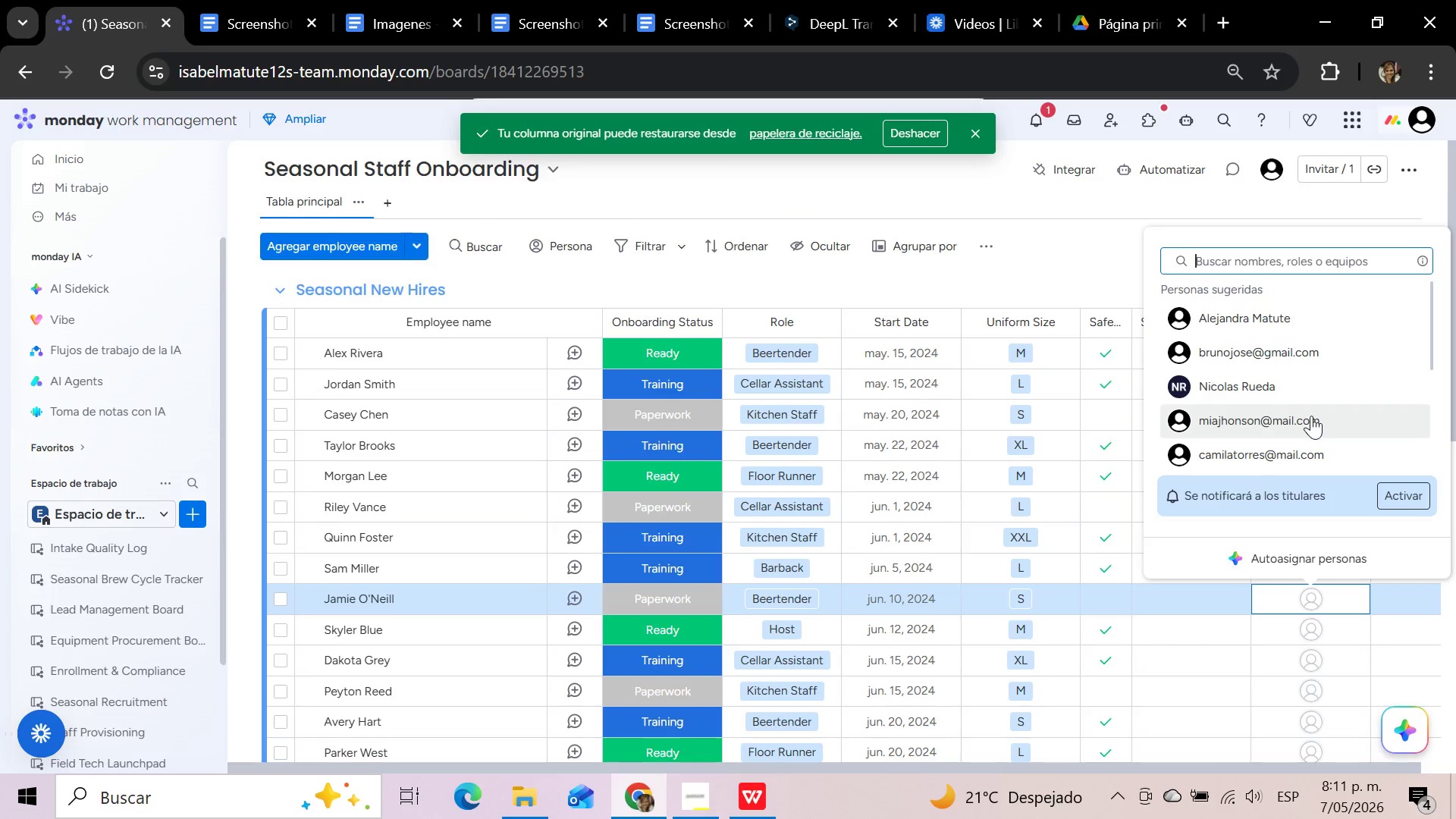 
left_click([1308, 349])
 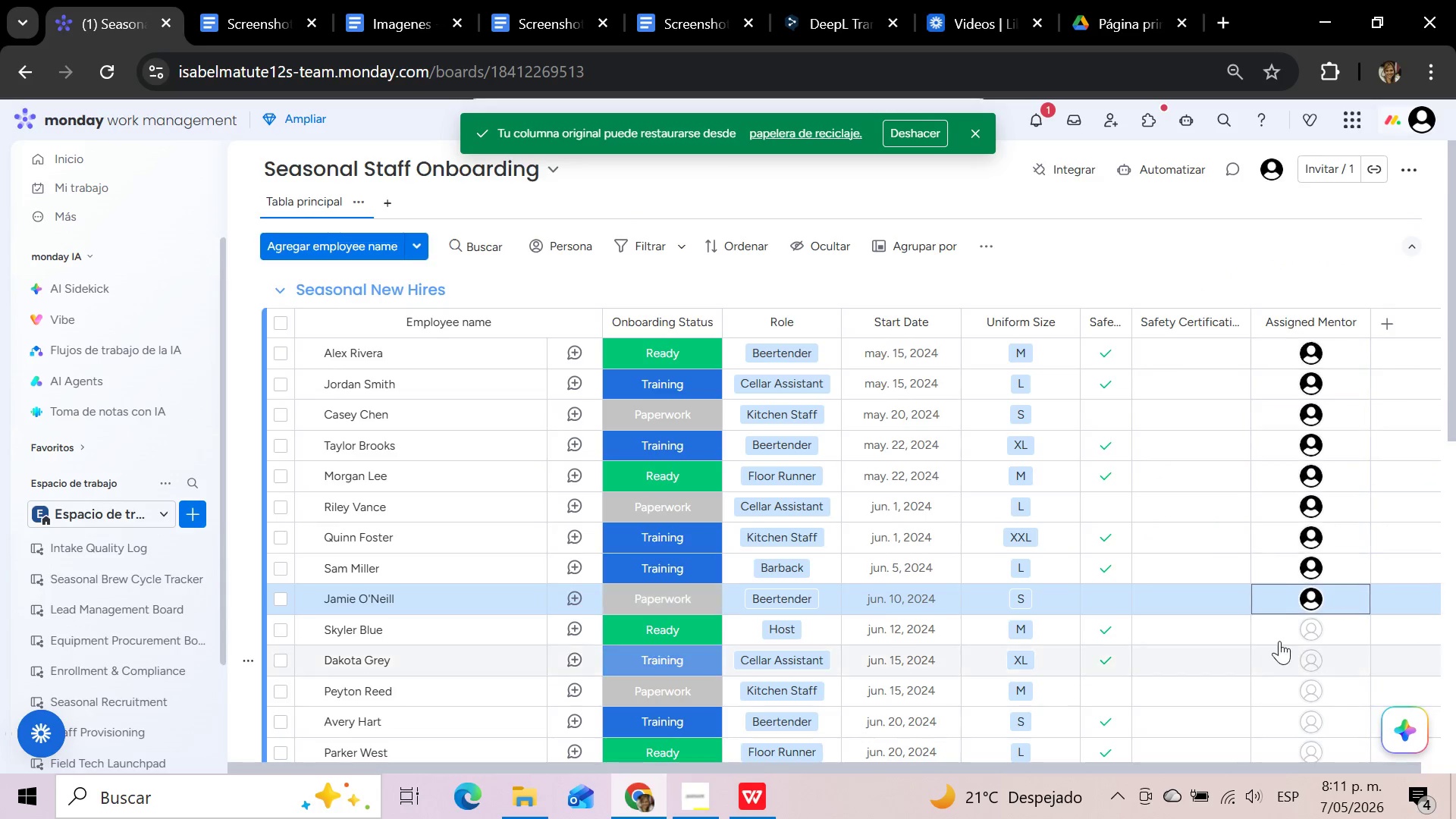 
left_click([1282, 629])
 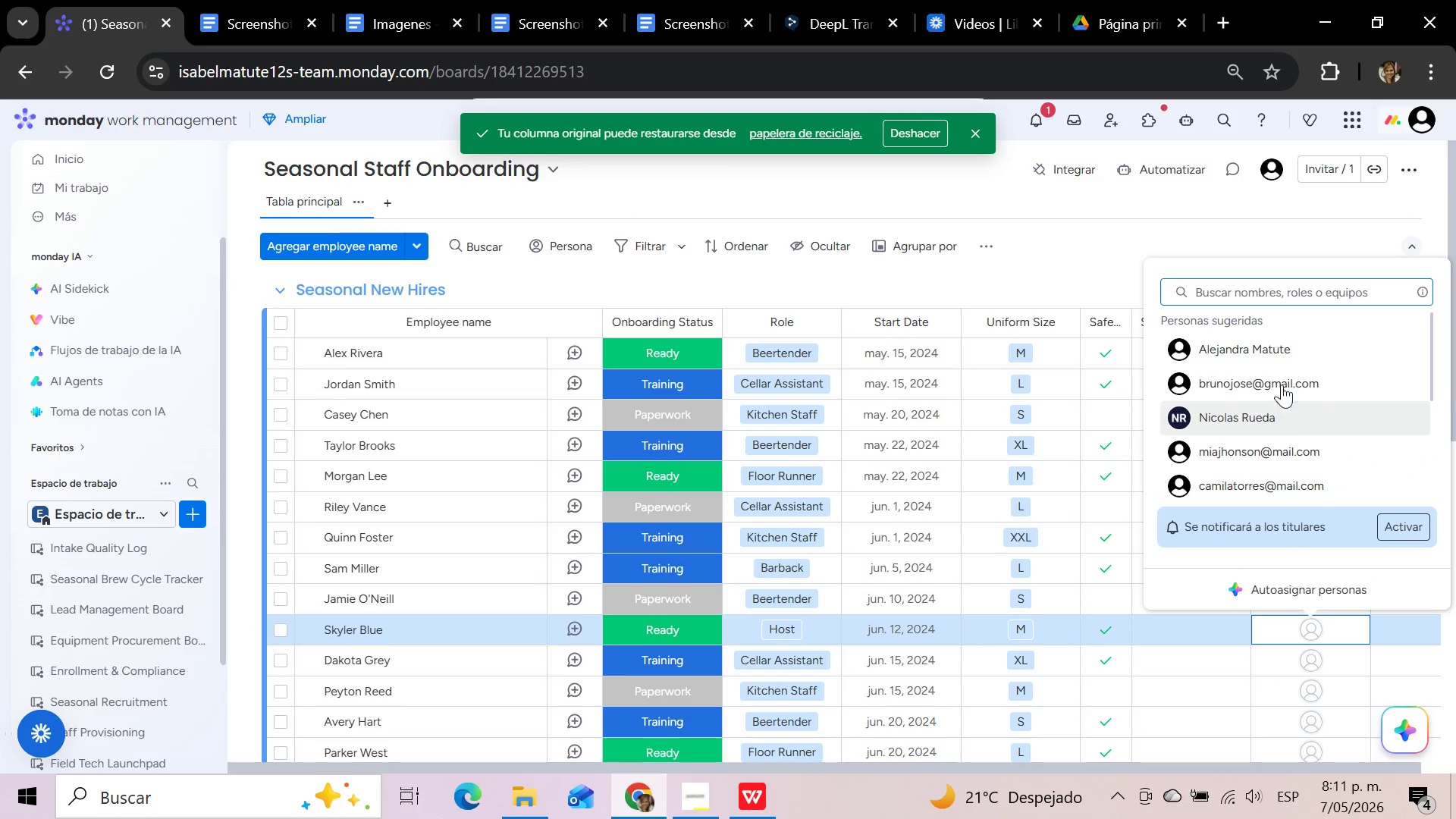 
left_click([1290, 353])
 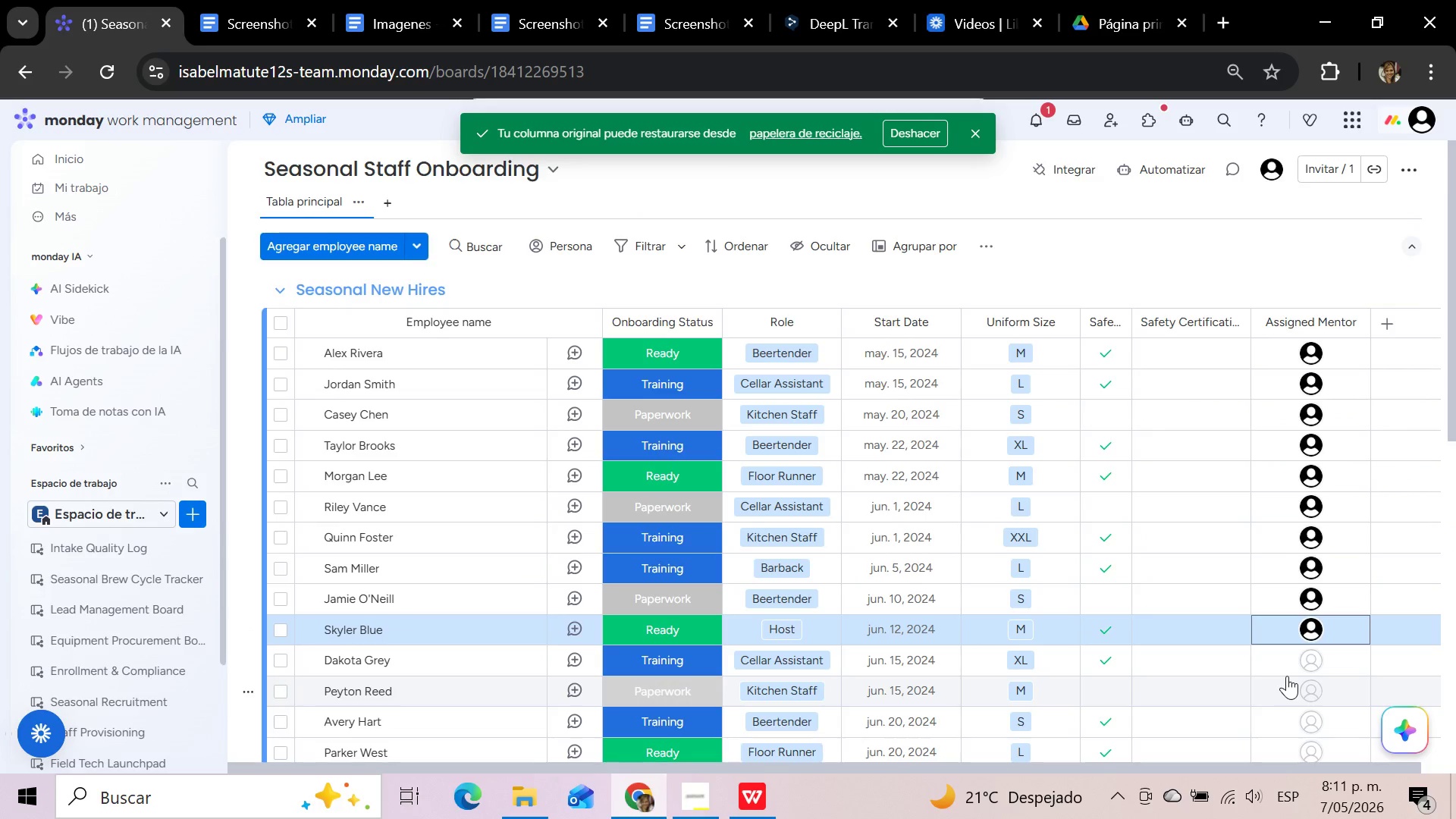 
left_click([1285, 667])
 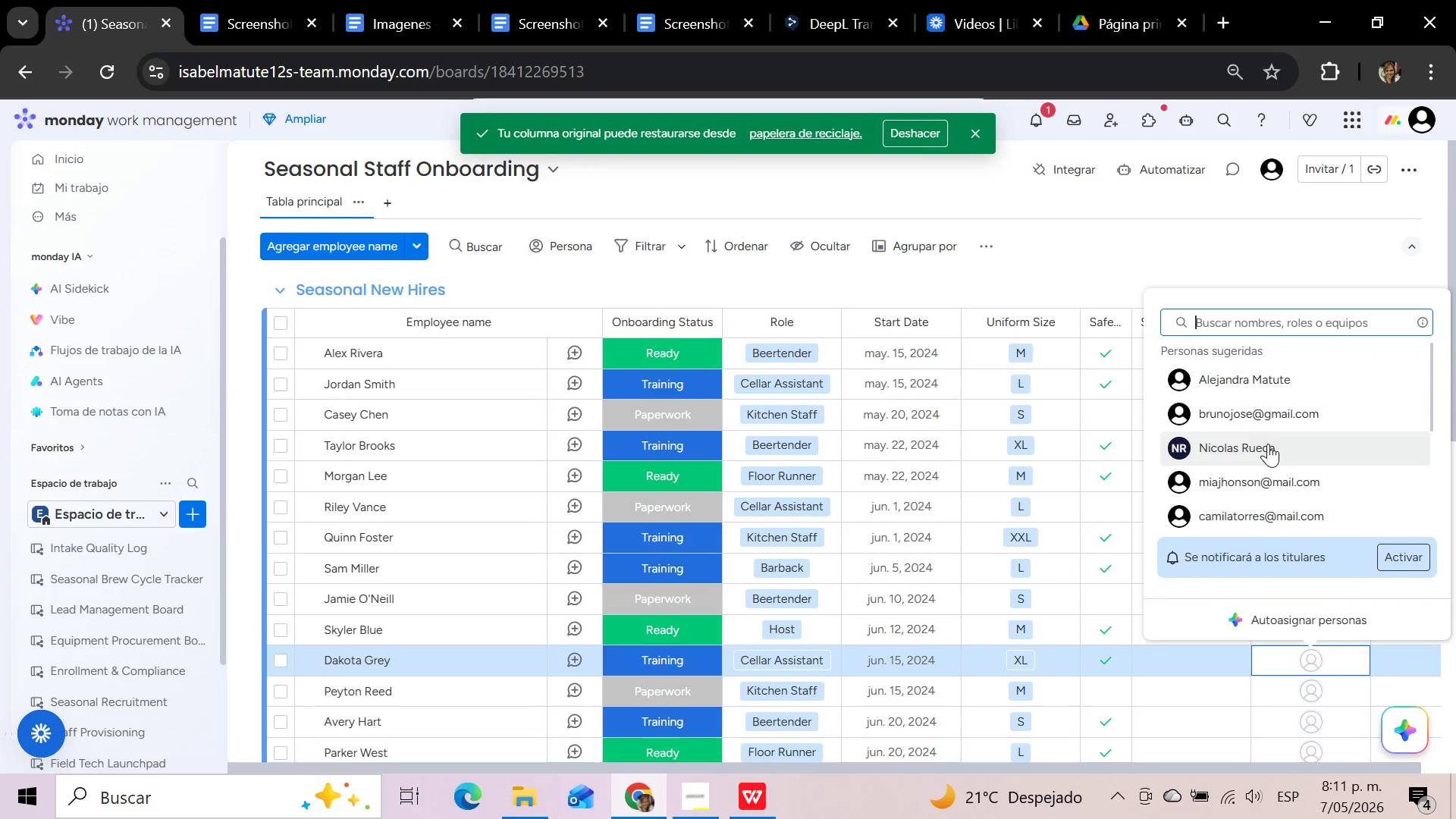 
left_click([1269, 419])
 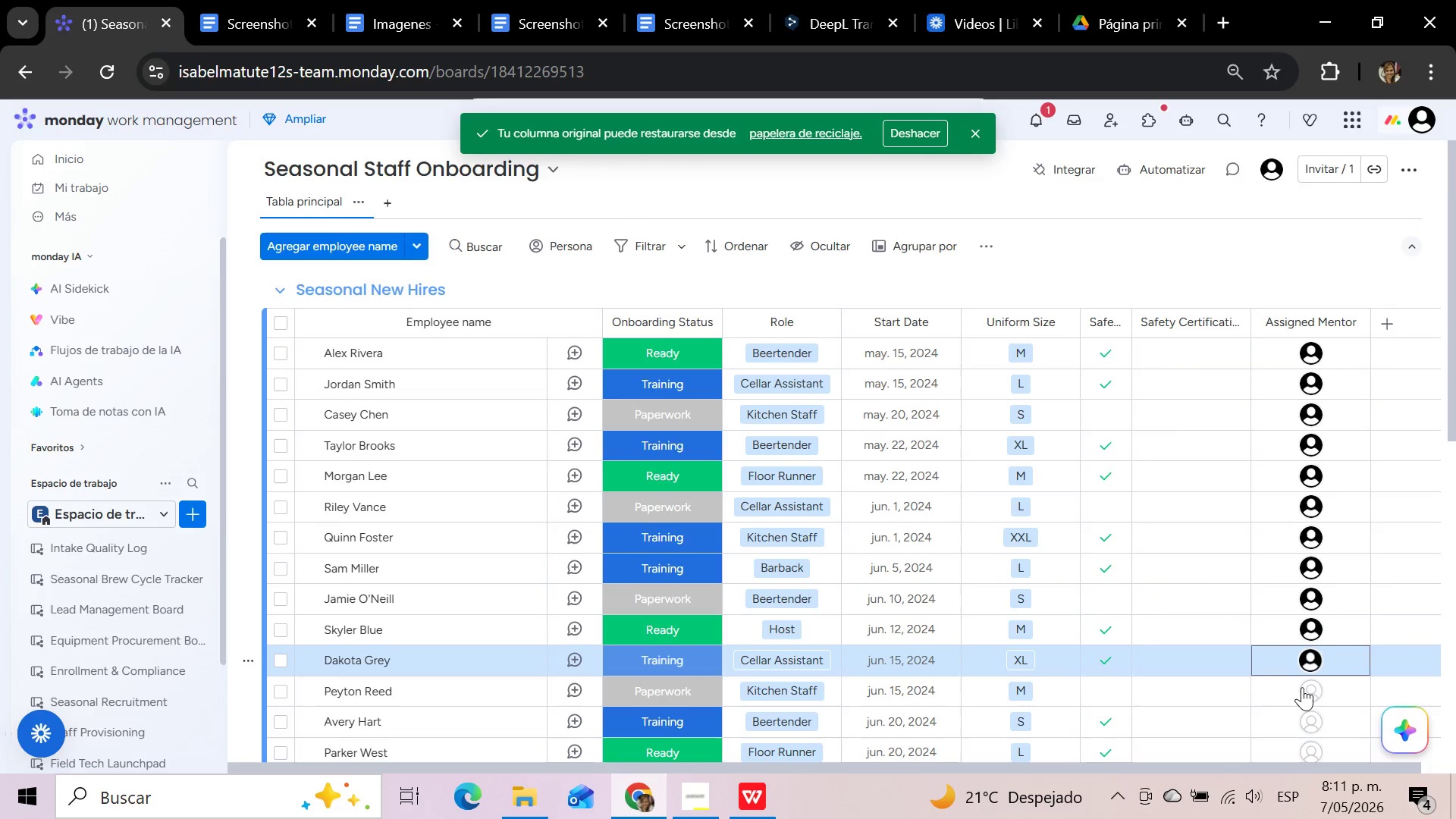 
left_click([1301, 687])
 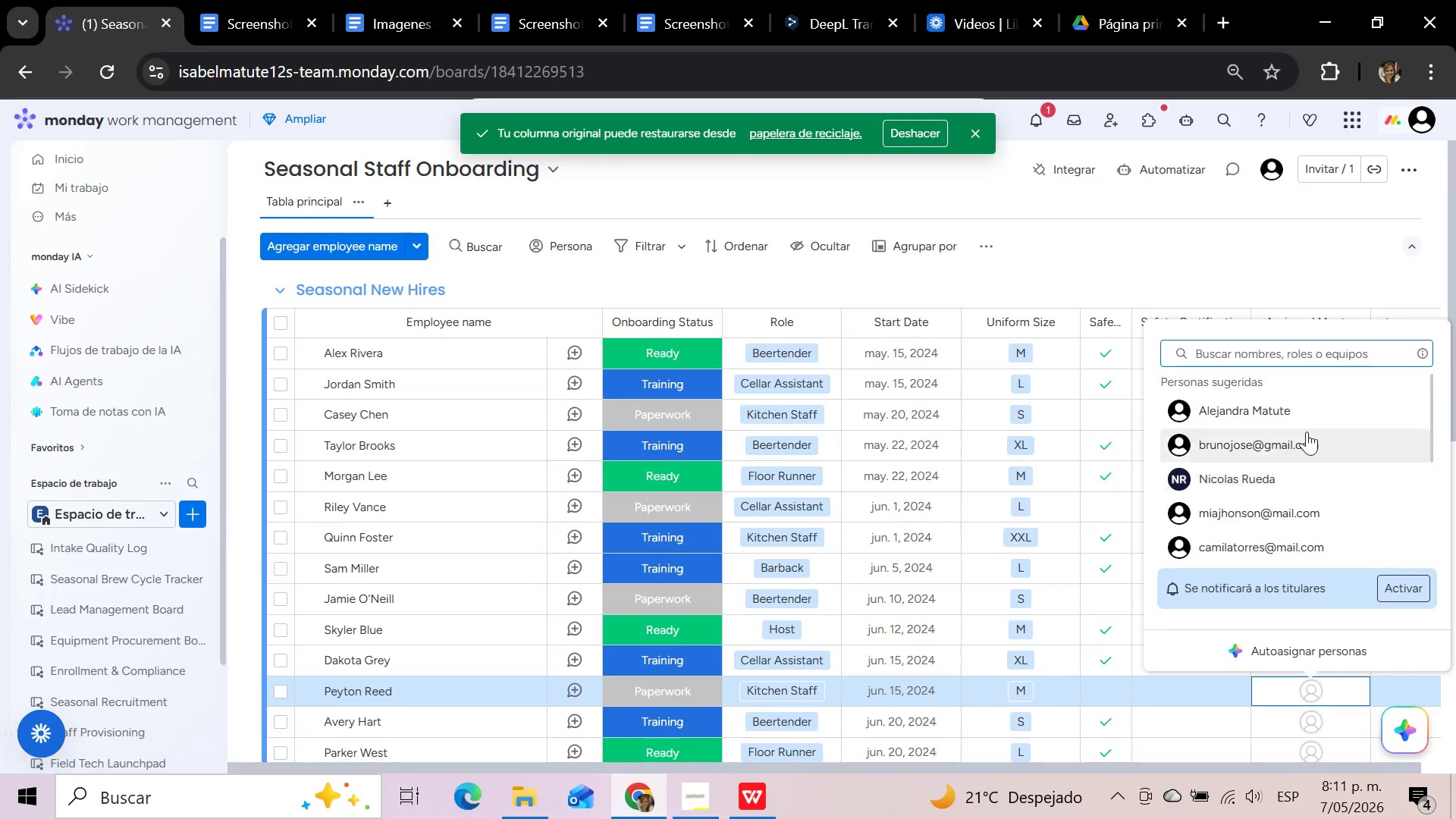 
left_click([1310, 420])
 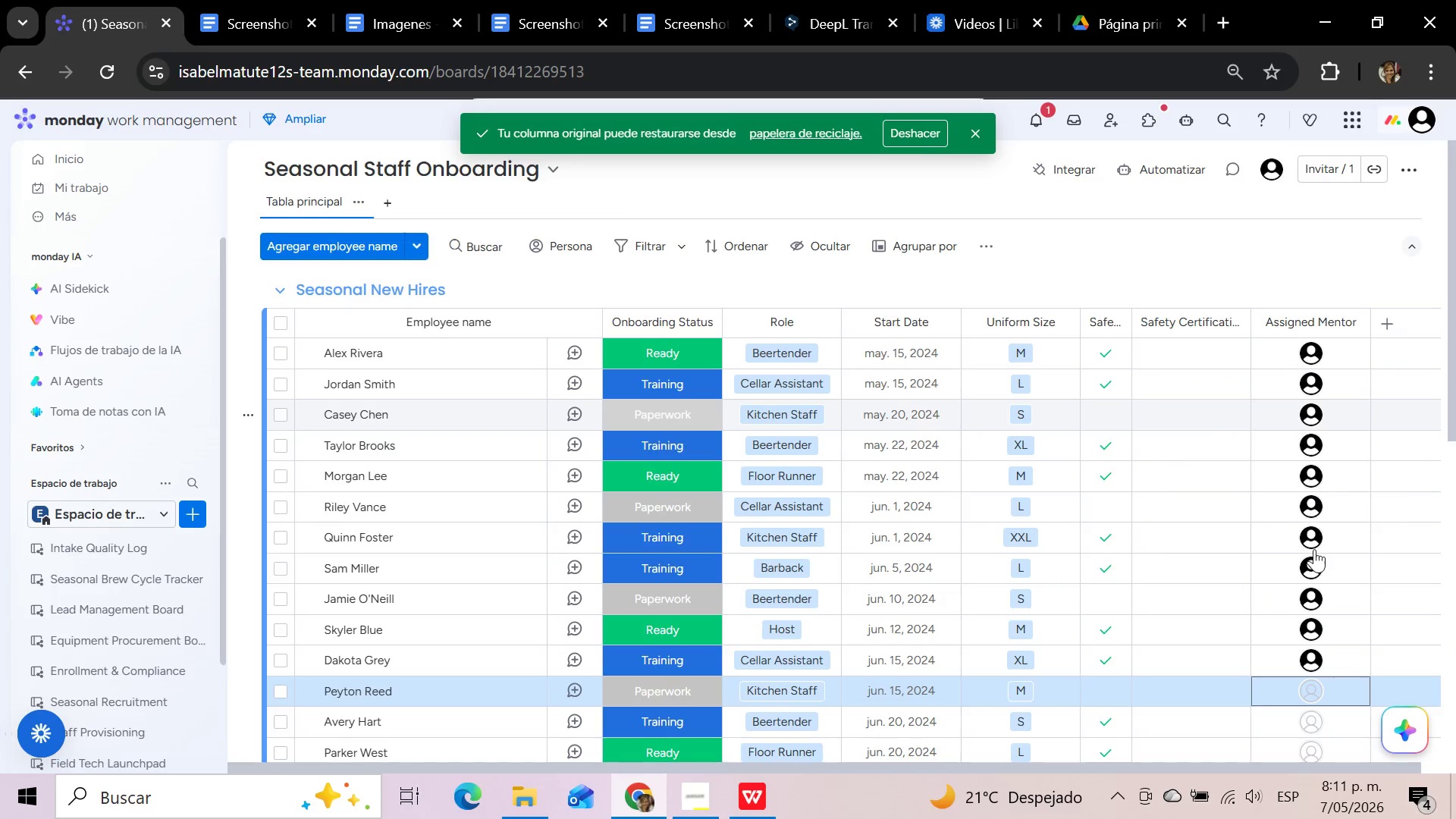 
scroll: coordinate [1317, 580], scroll_direction: down, amount: 2.0
 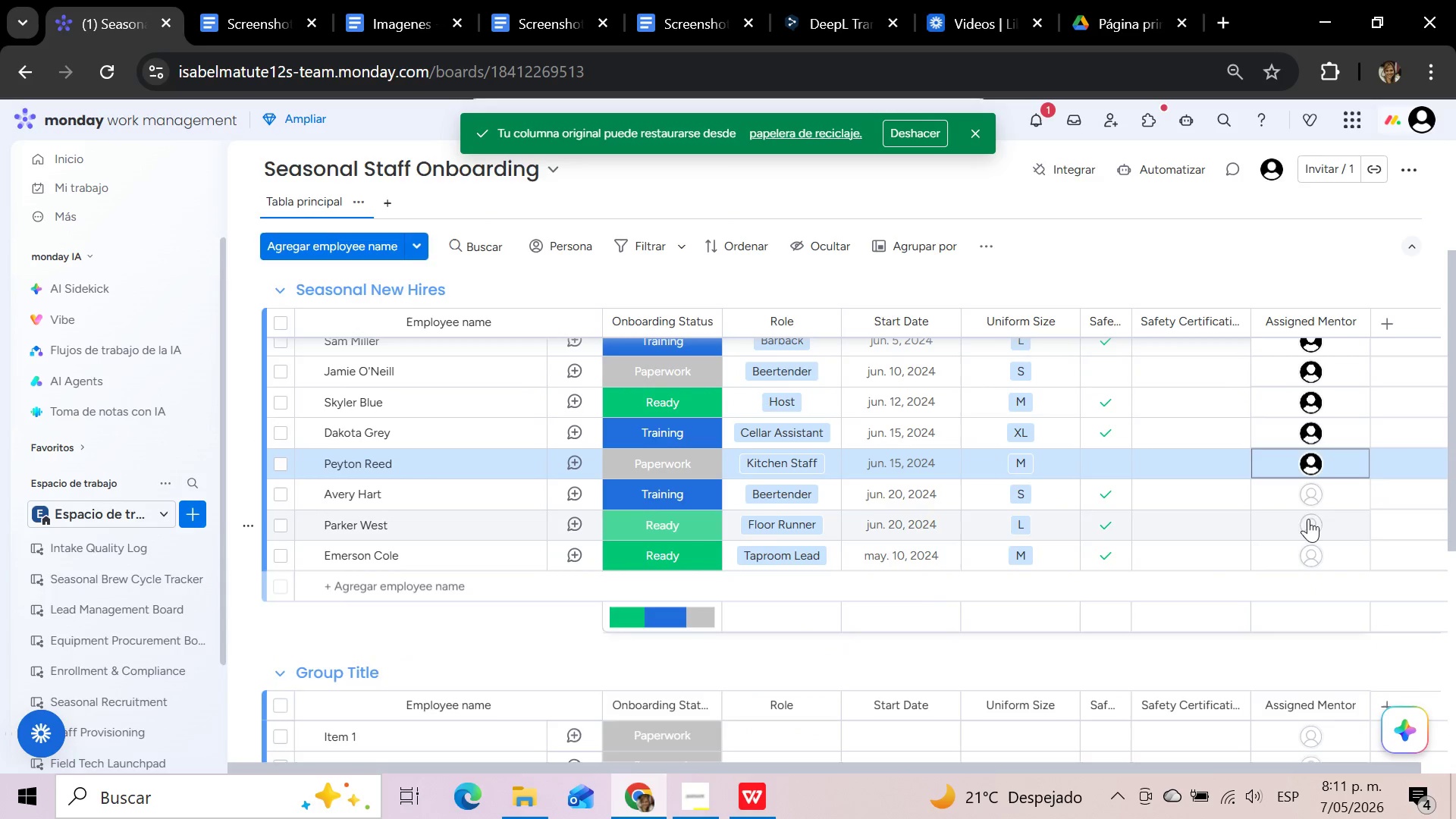 
left_click([1304, 491])
 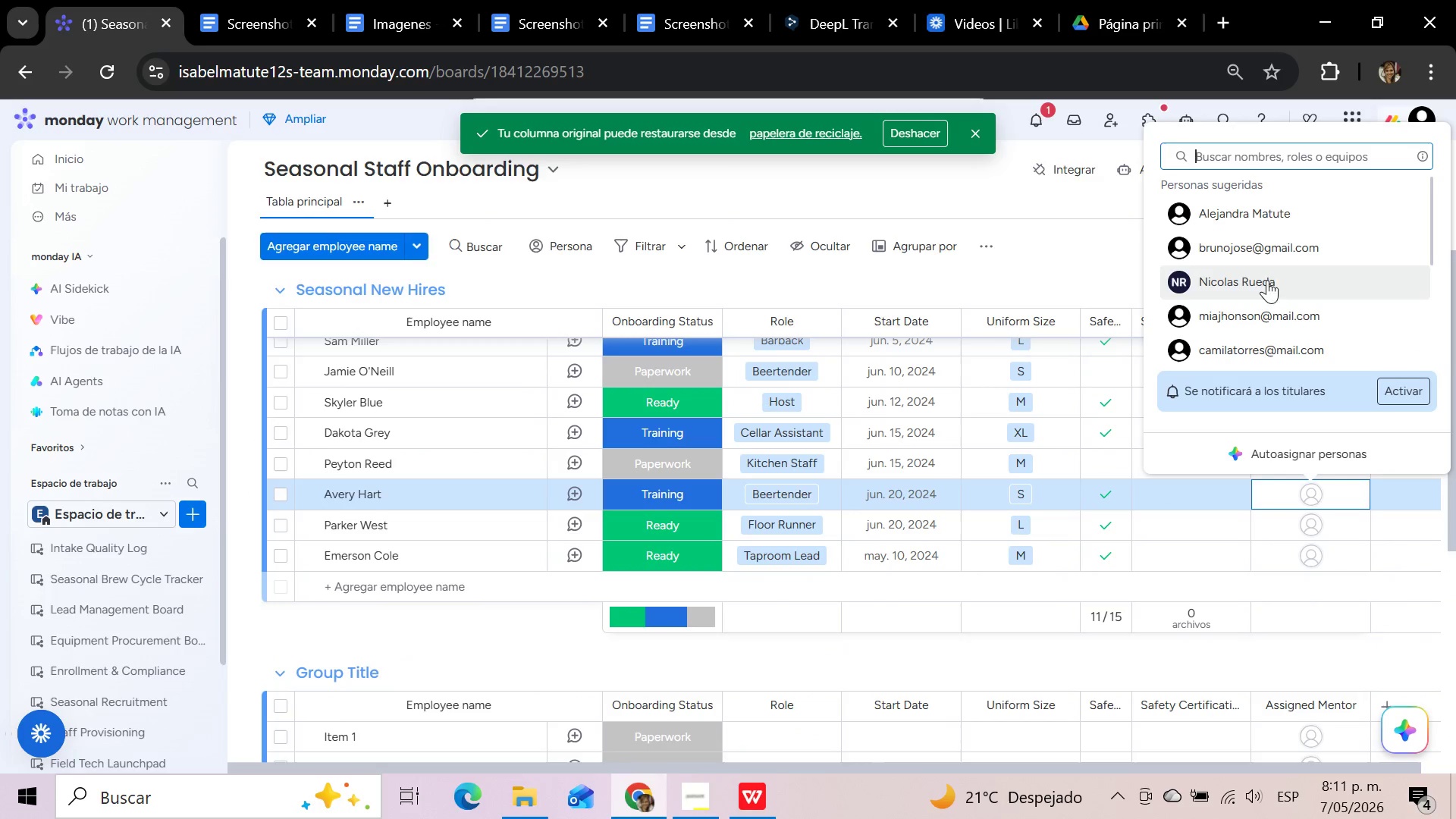 
left_click([1282, 217])
 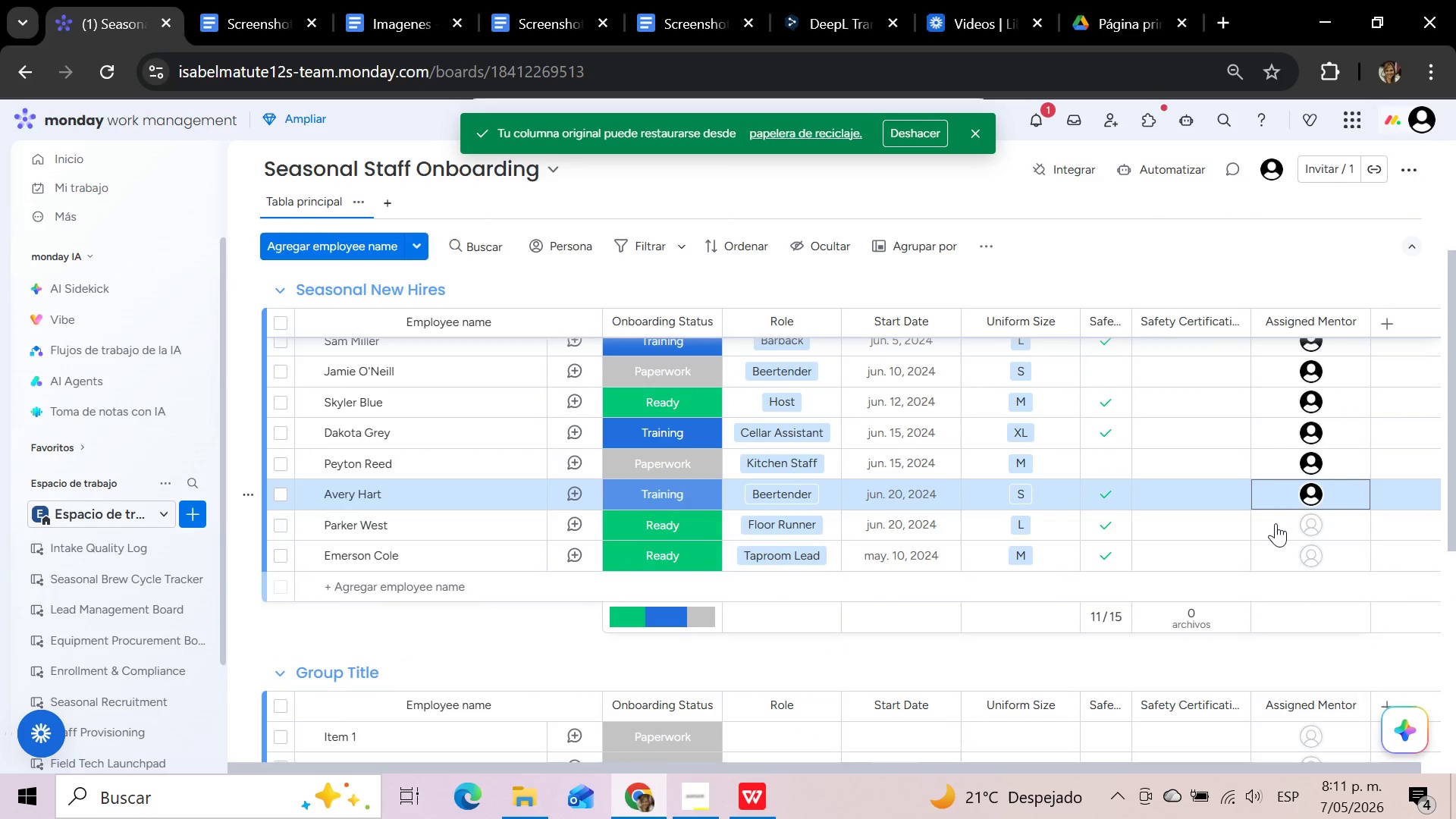 
left_click([1276, 524])
 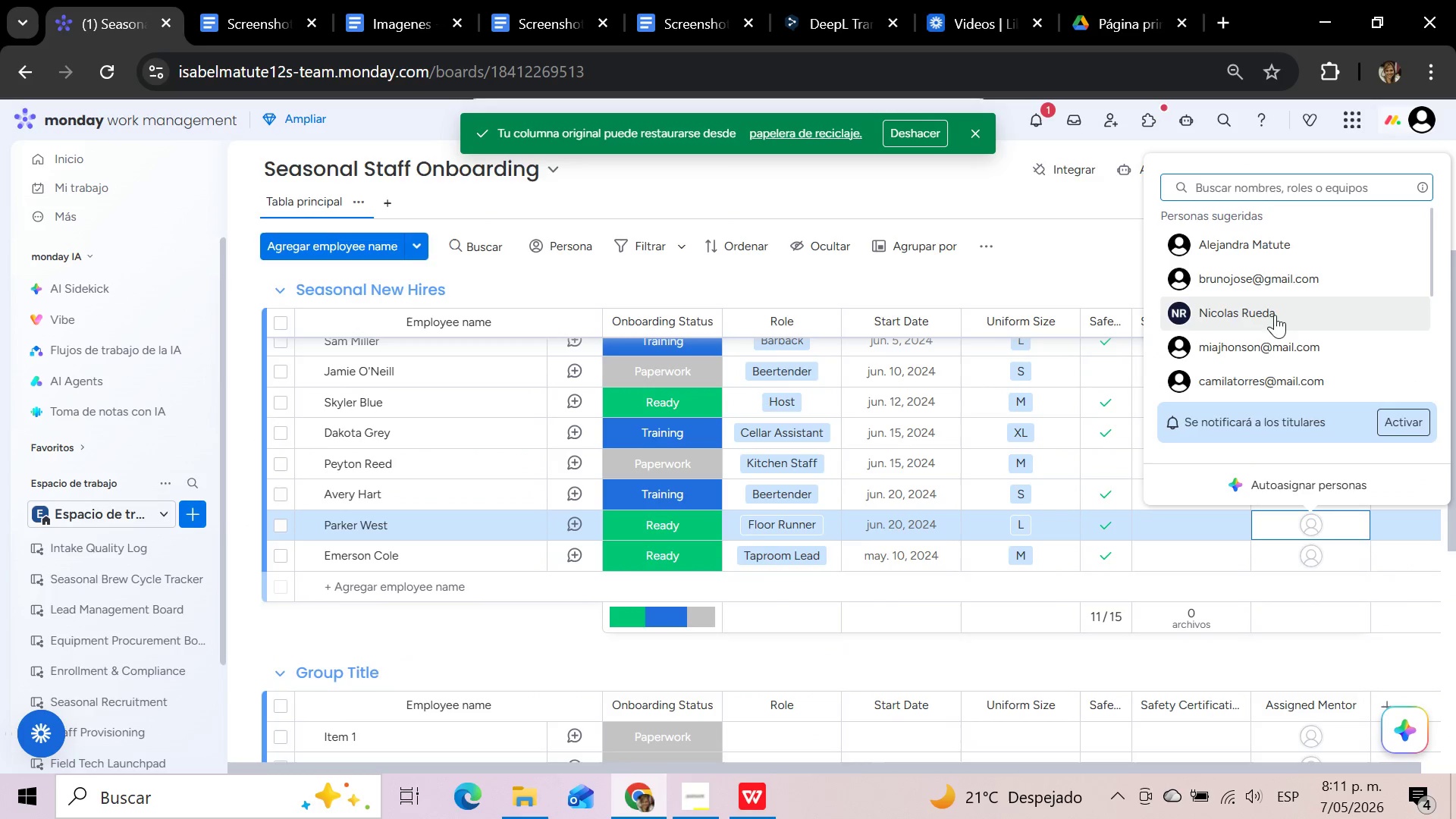 
left_click([1286, 280])
 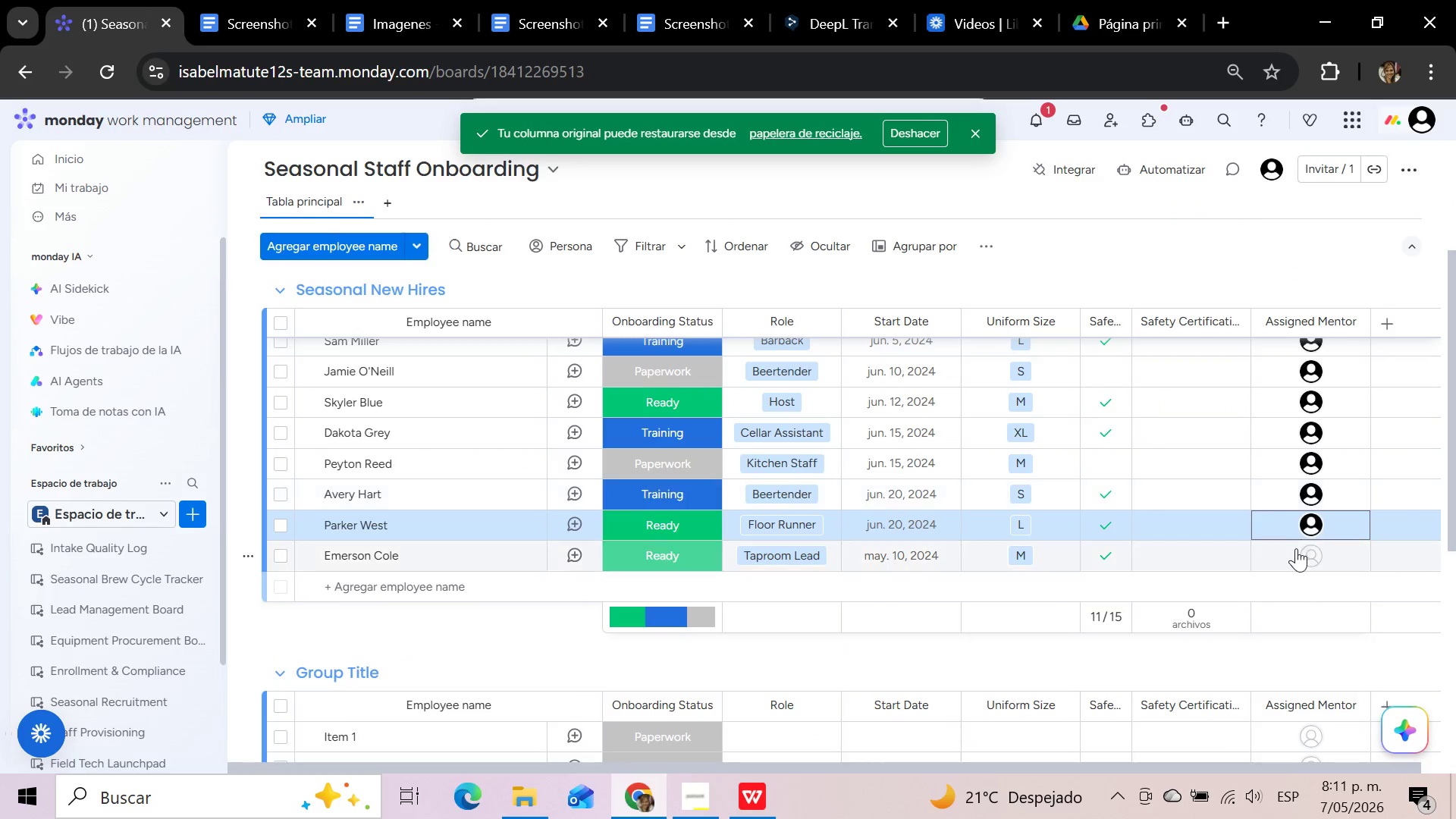 
left_click([1296, 548])
 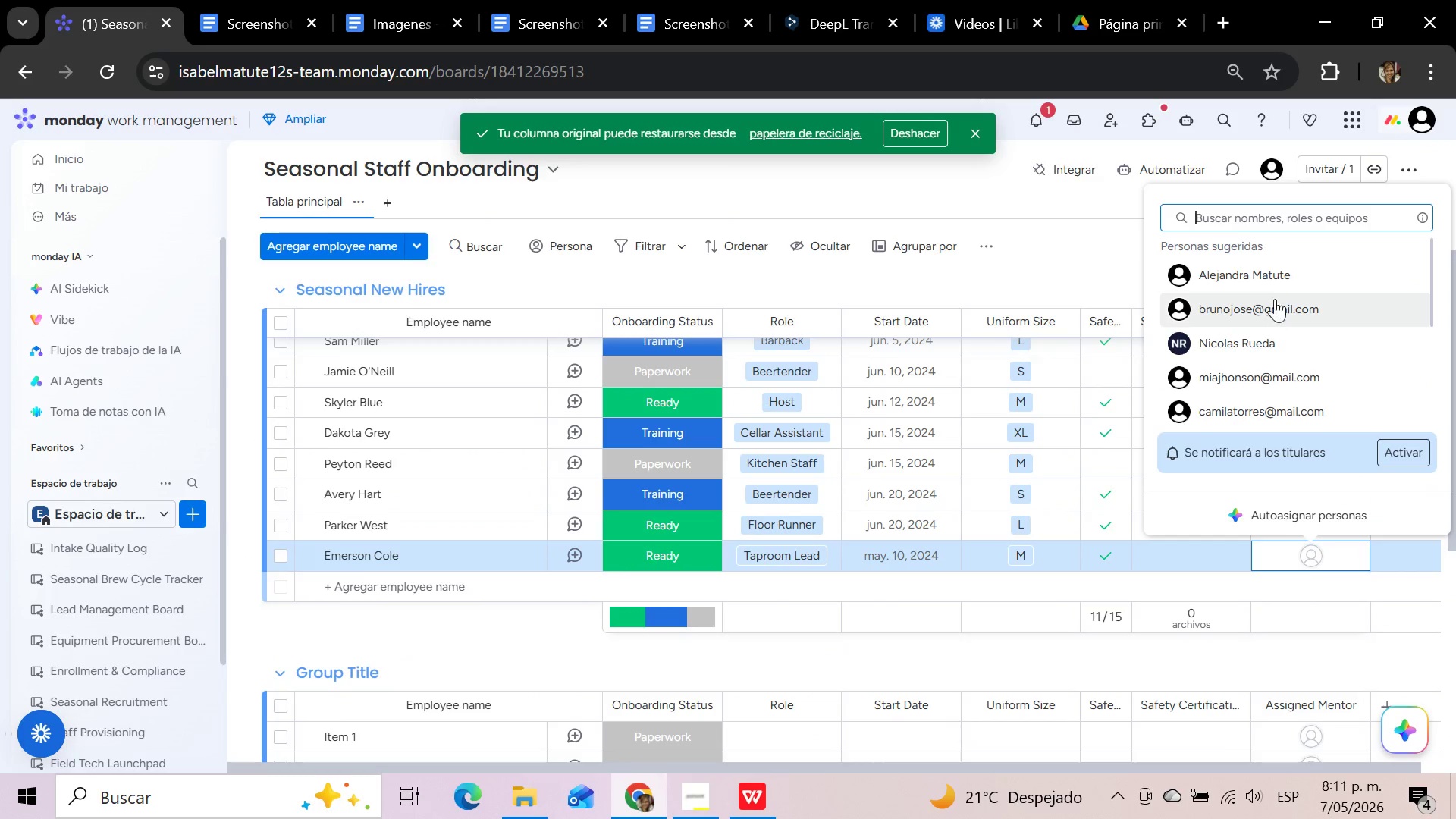 
left_click([1277, 284])
 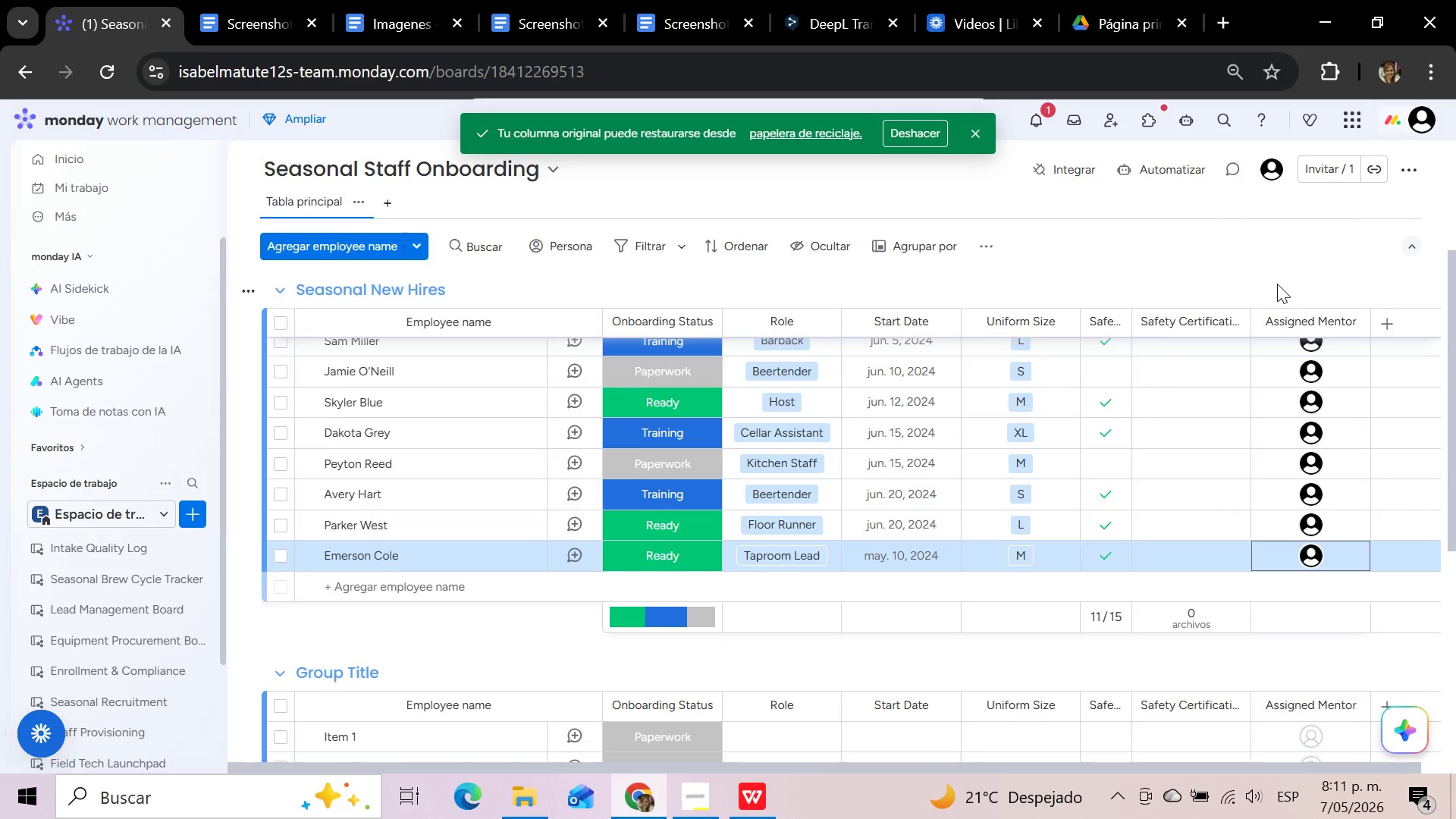 
scroll: coordinate [1290, 533], scroll_direction: up, amount: 9.0
 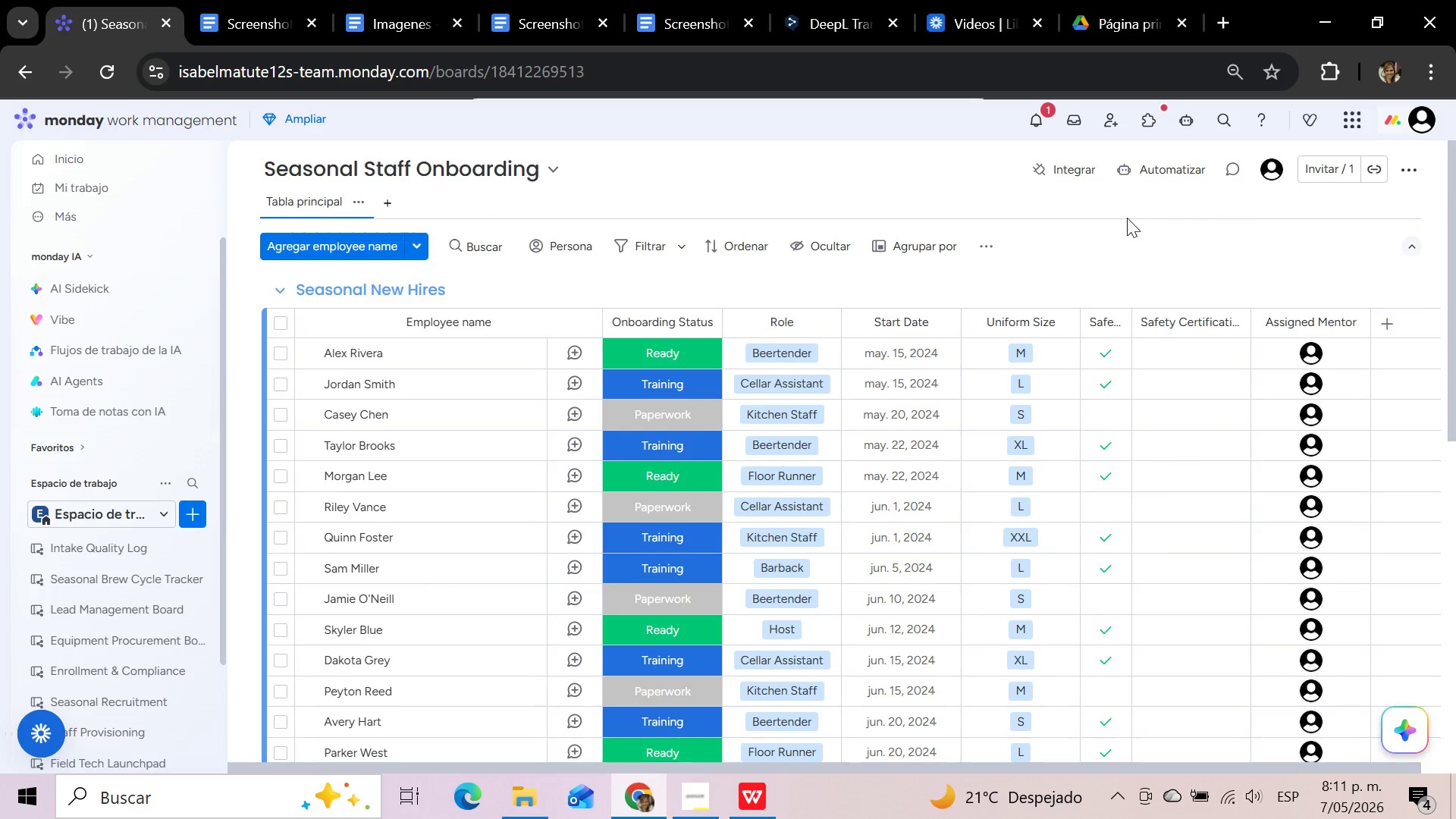 
wait(5.47)
 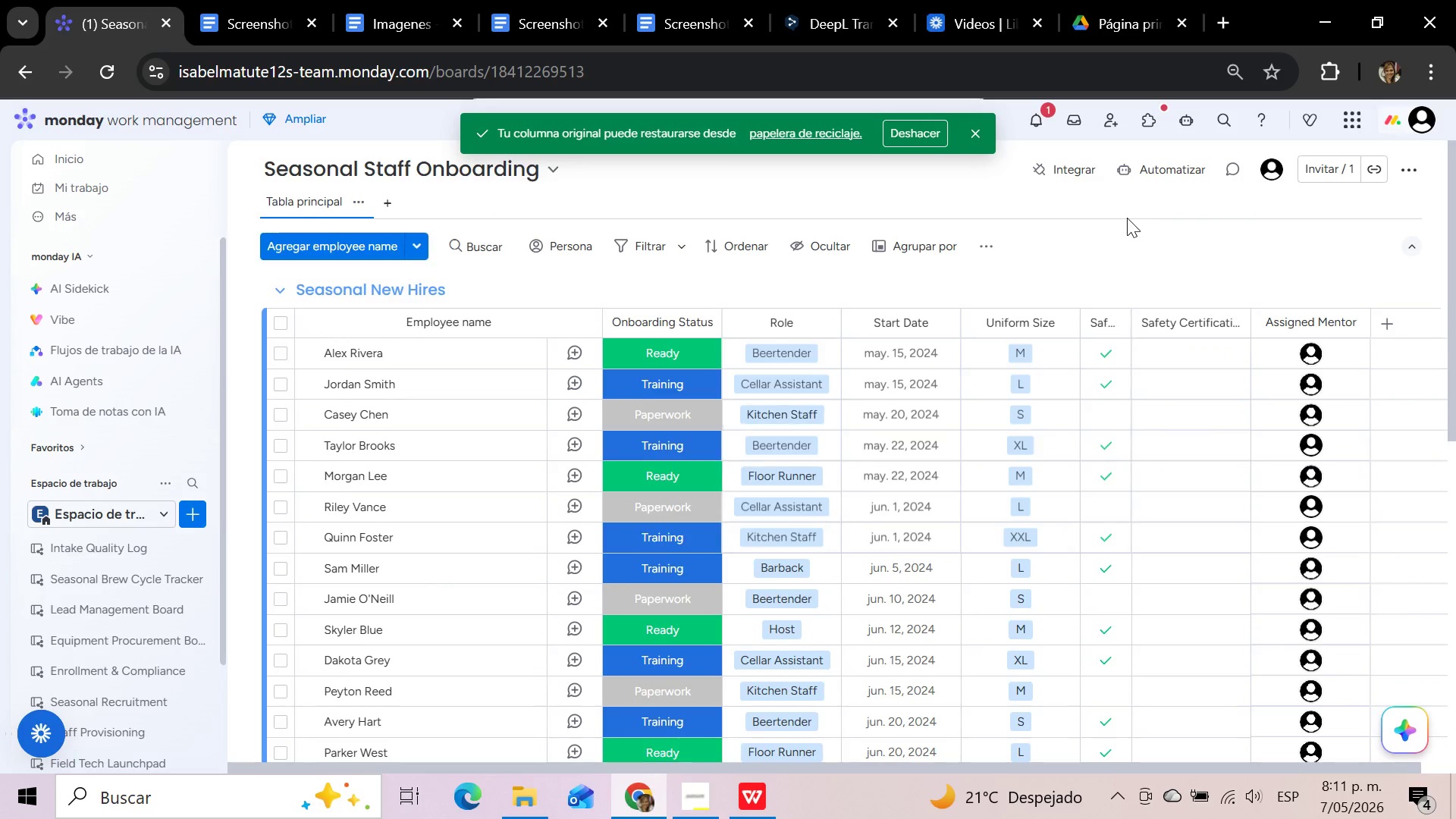 
left_click_drag(start_coordinate=[979, 762], to_coordinate=[691, 762])
 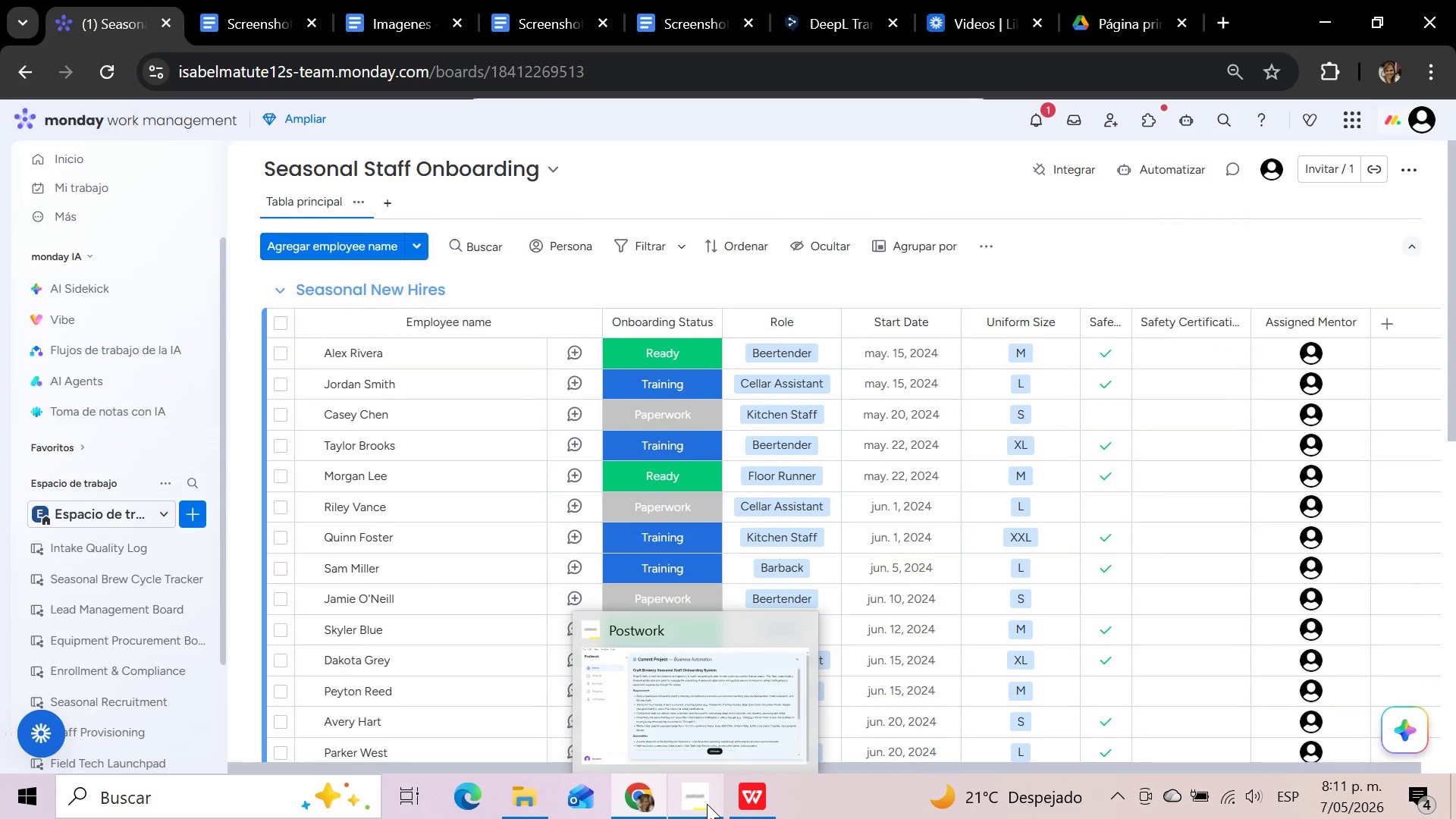 
left_click([707, 804])